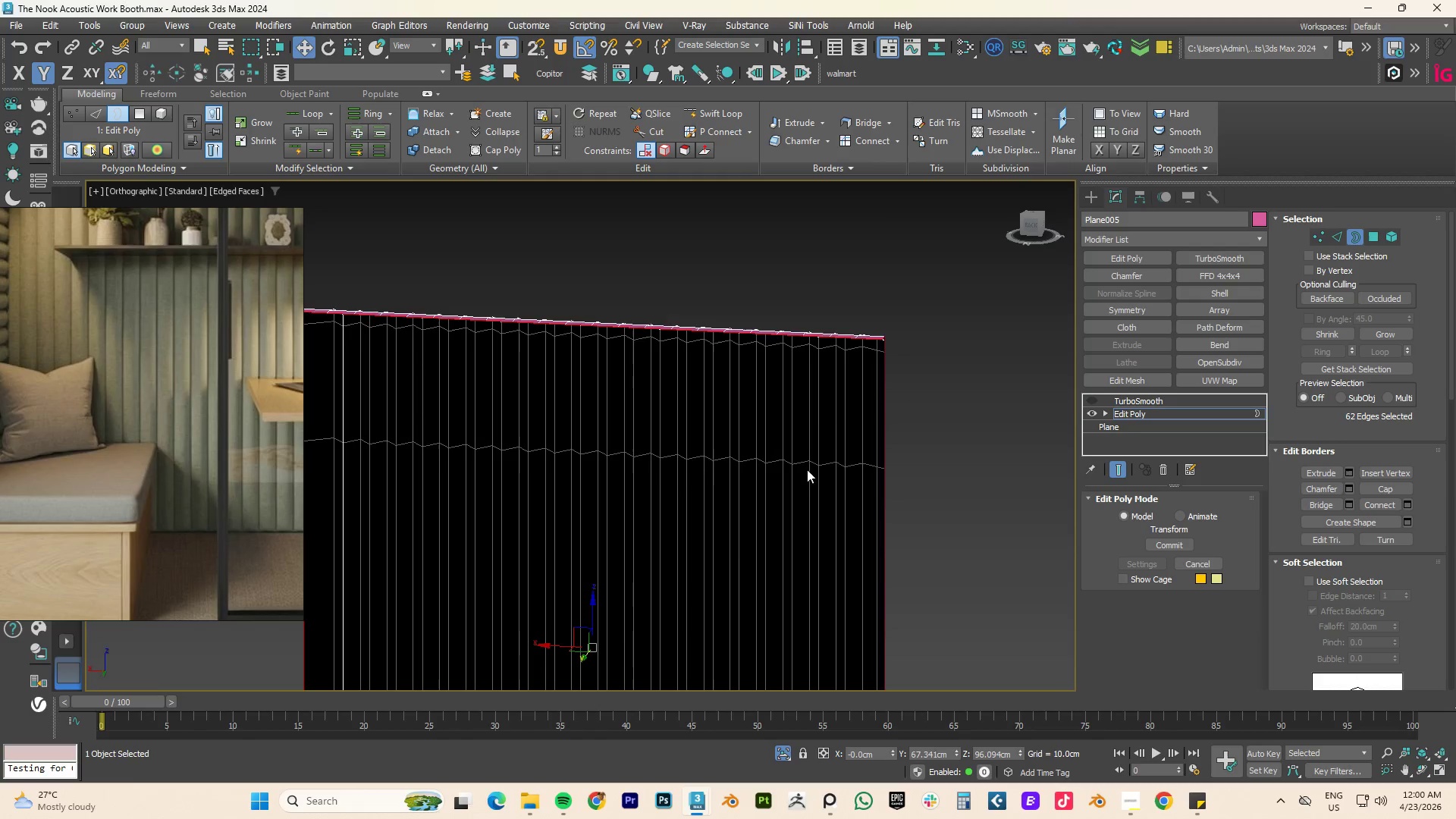 
scroll: coordinate [809, 471], scroll_direction: down, amount: 7.0
 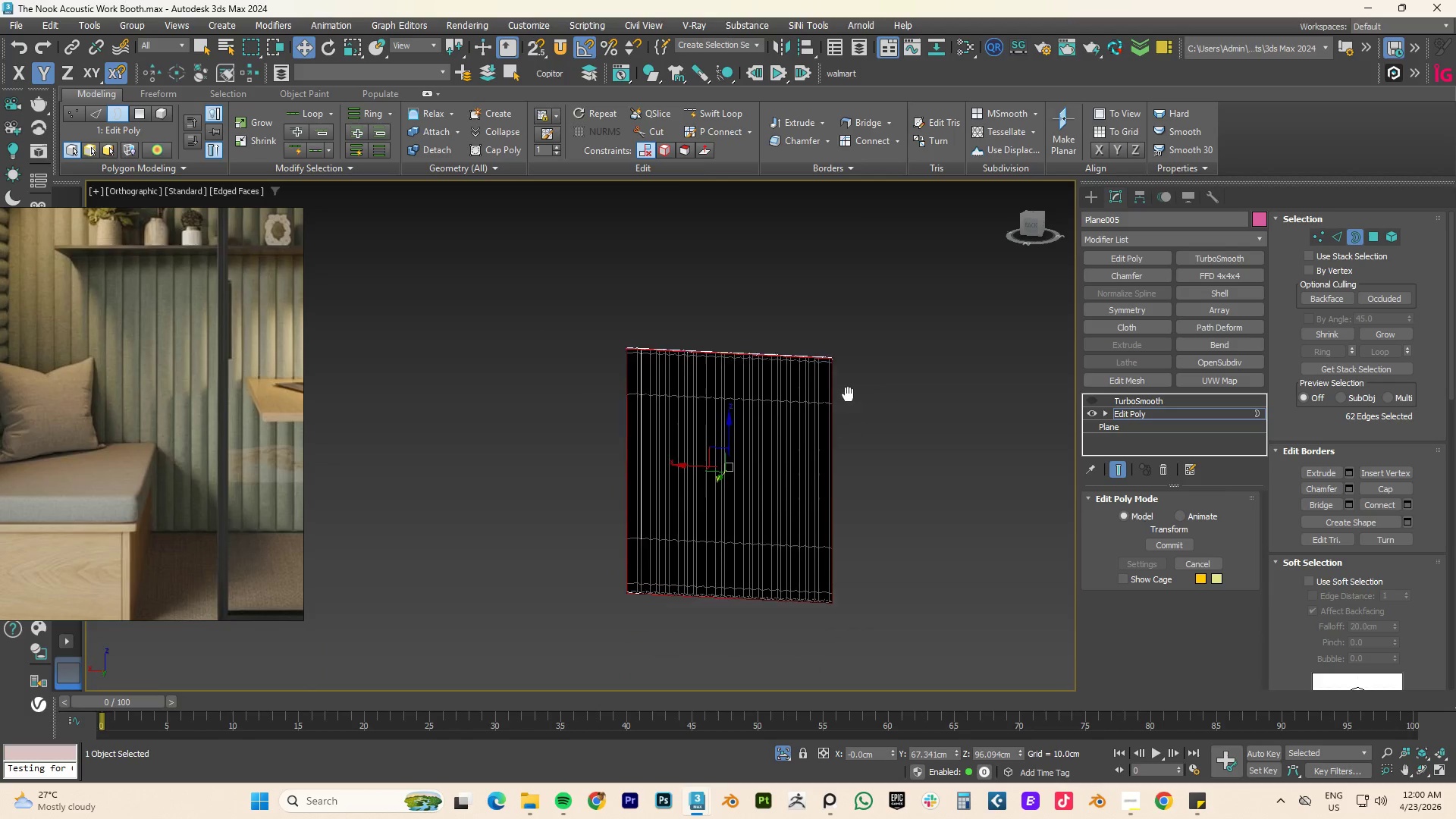 
hold_key(key=AltLeft, duration=0.66)
scroll: coordinate [786, 585], scroll_direction: up, amount: 8.0
 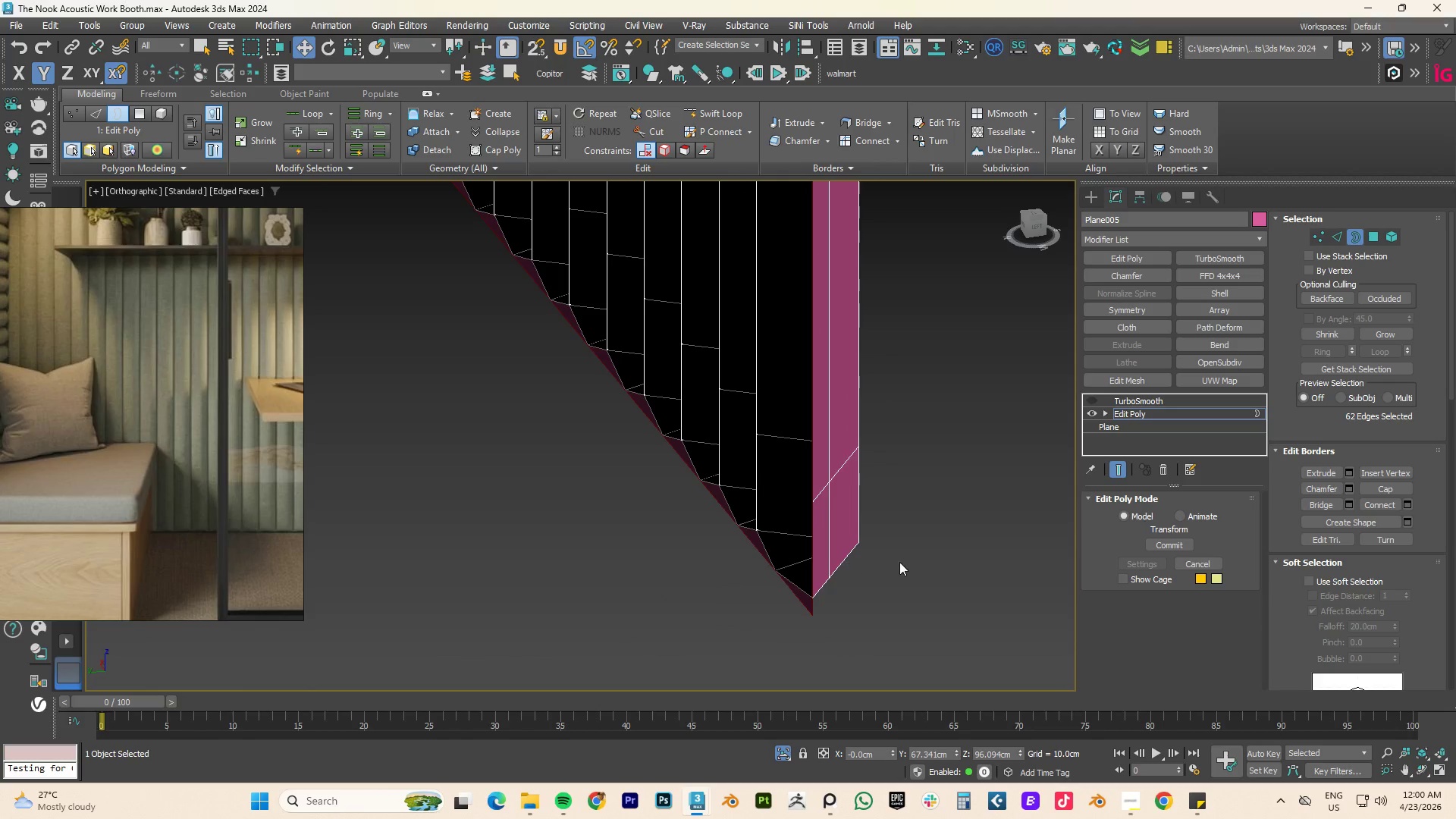 
key(Control+Z)
 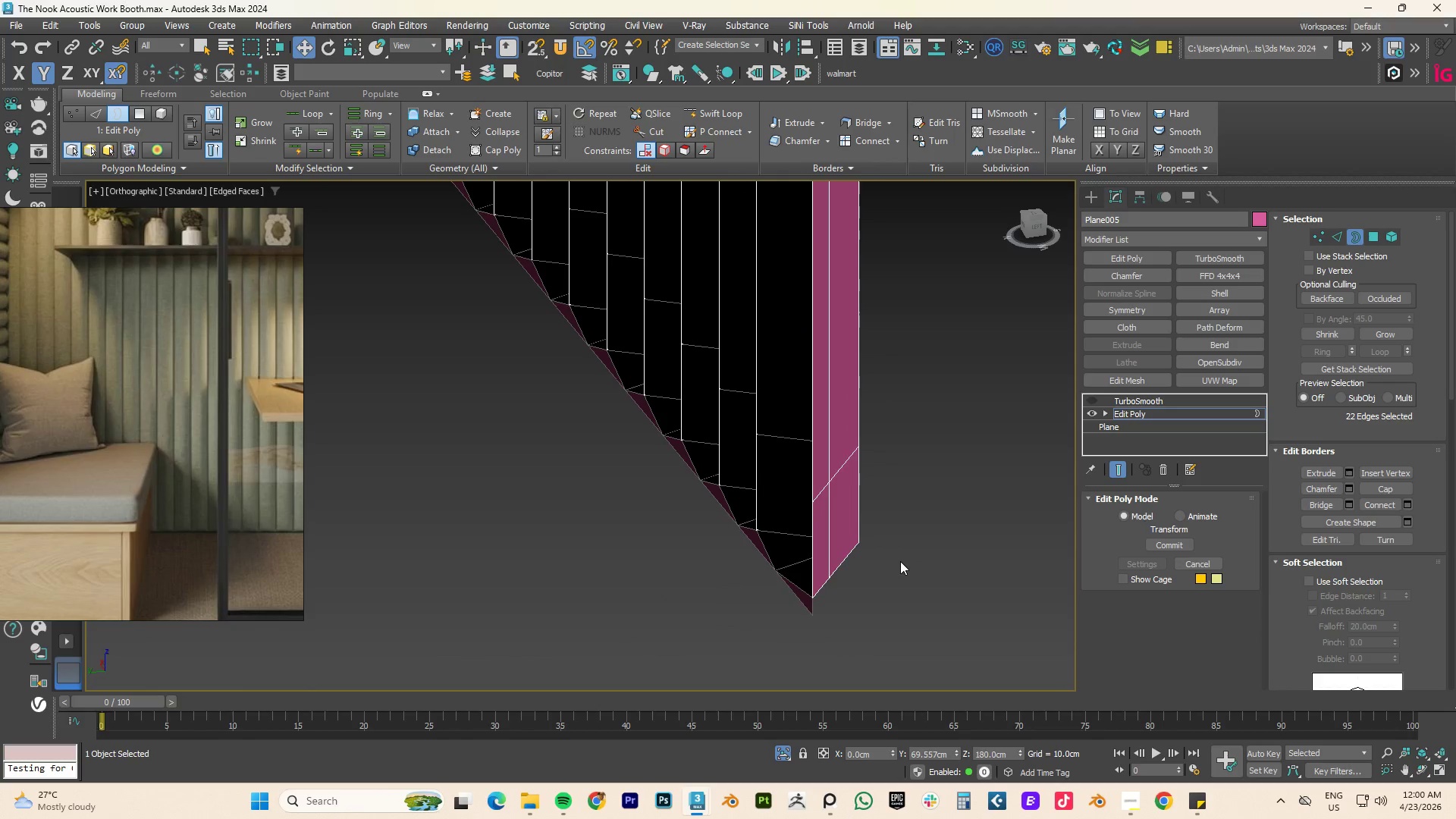 
key(Control+Z)
 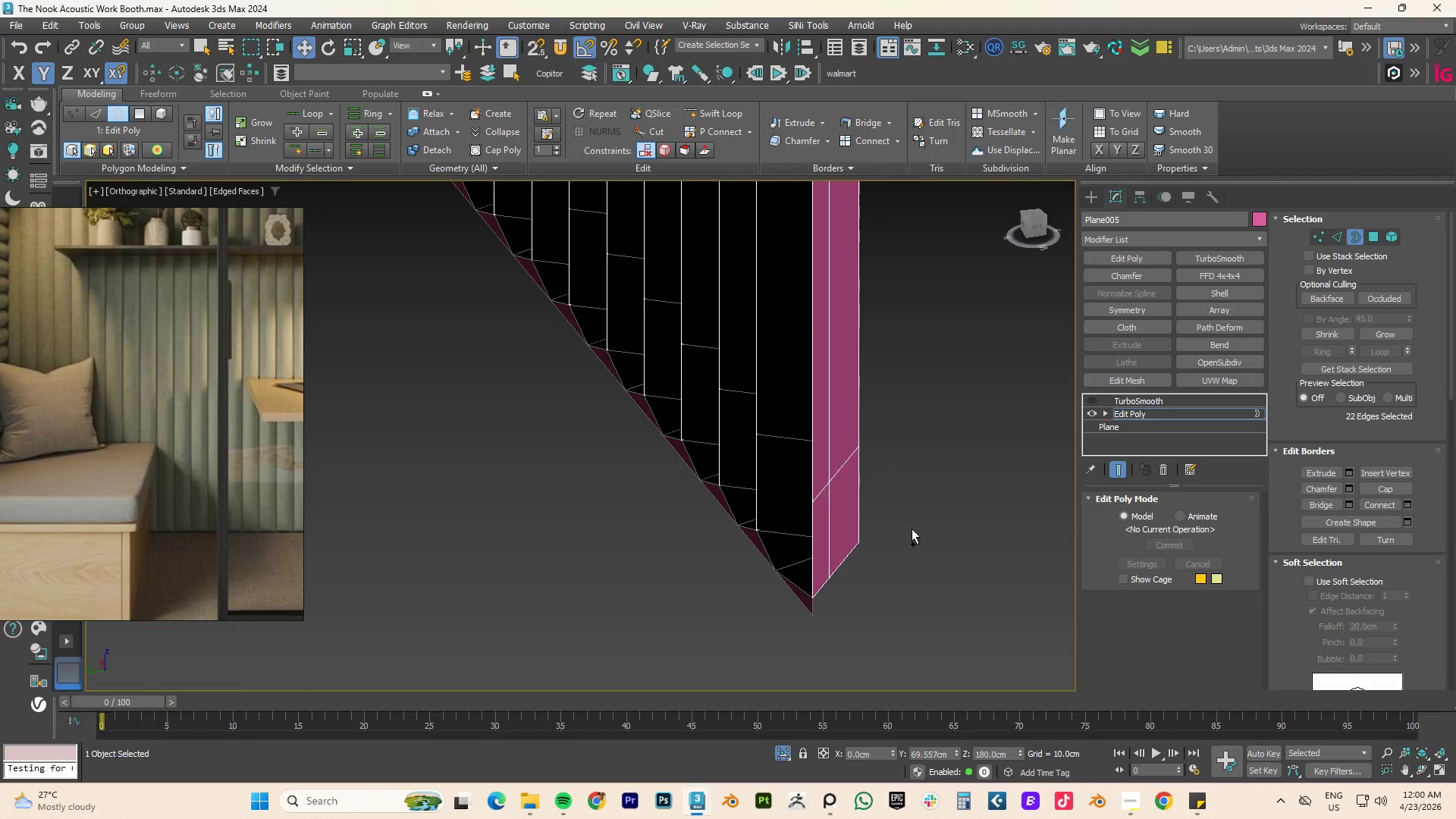 
scroll: coordinate [869, 442], scroll_direction: down, amount: 8.0
 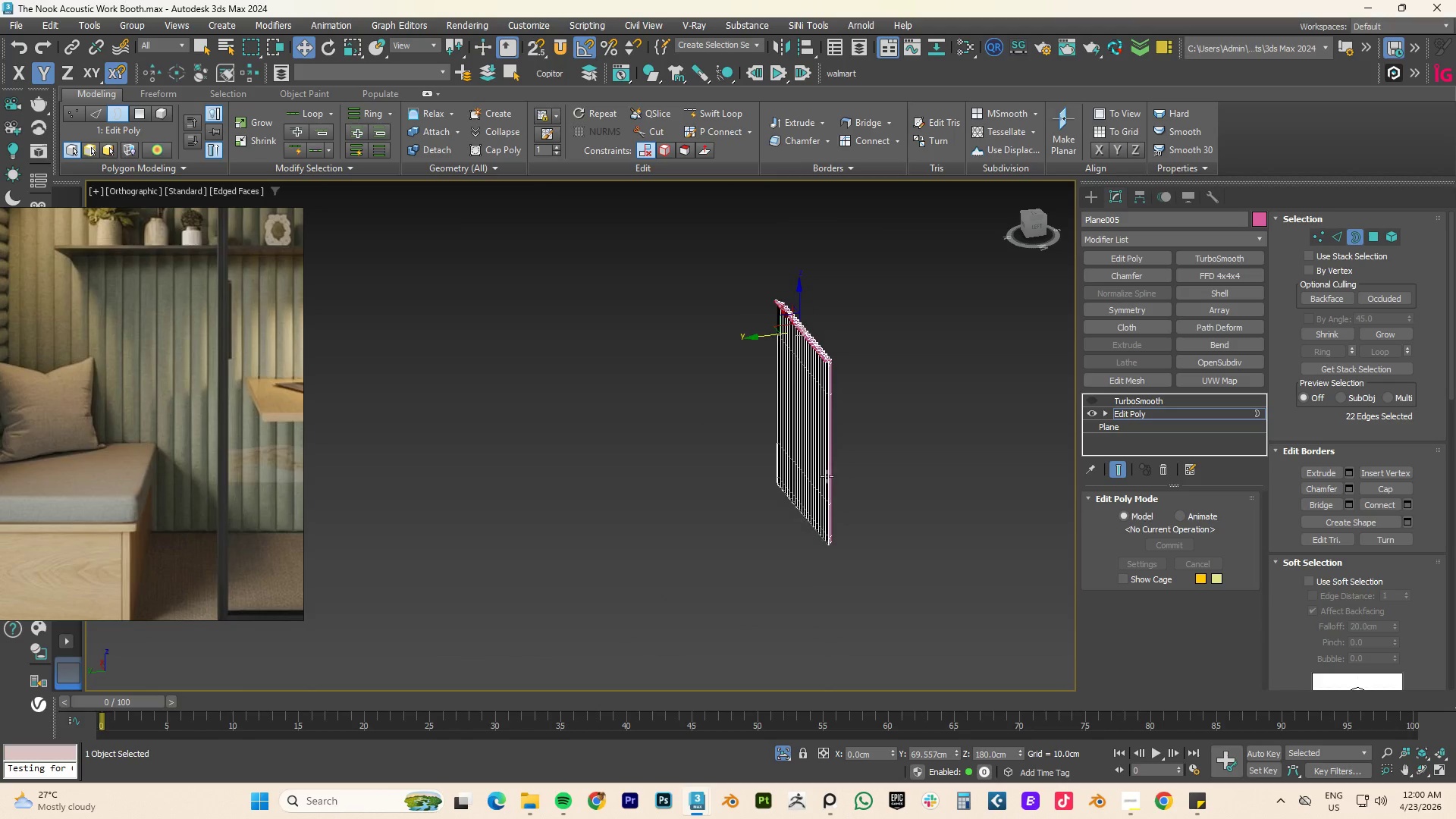 
scroll: coordinate [797, 354], scroll_direction: up, amount: 5.0
 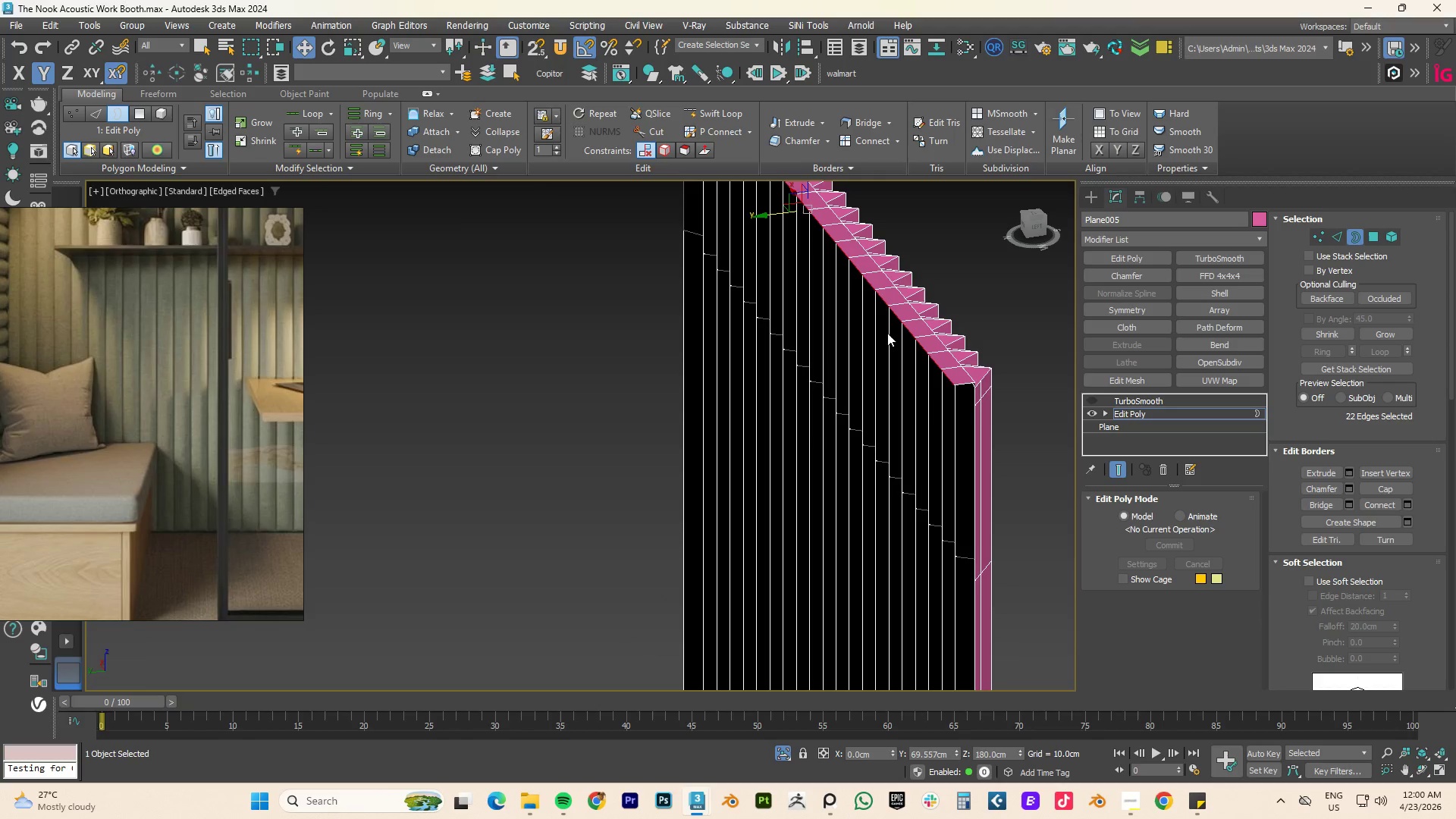 
key(Delete)
 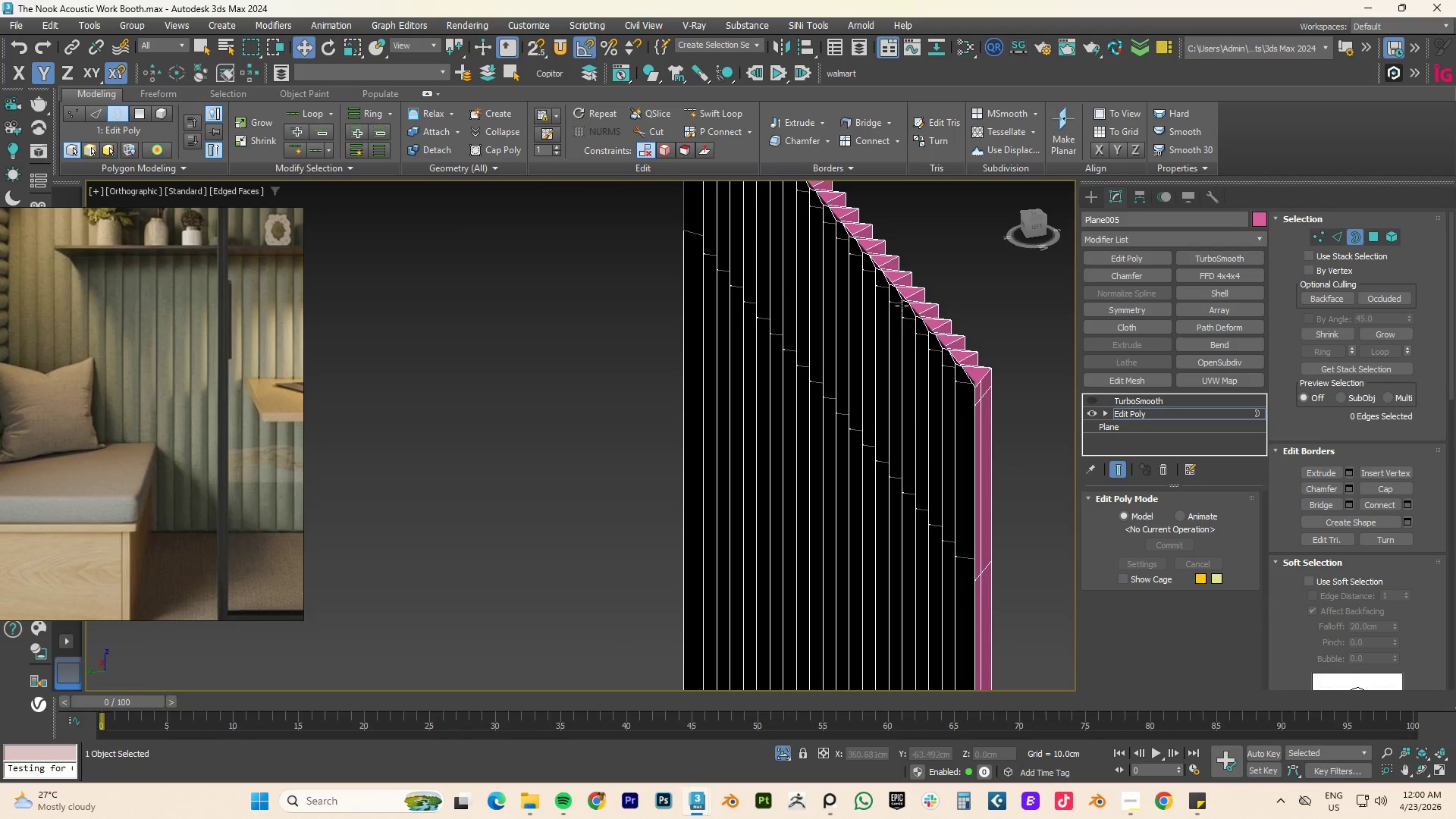 
key(3)
 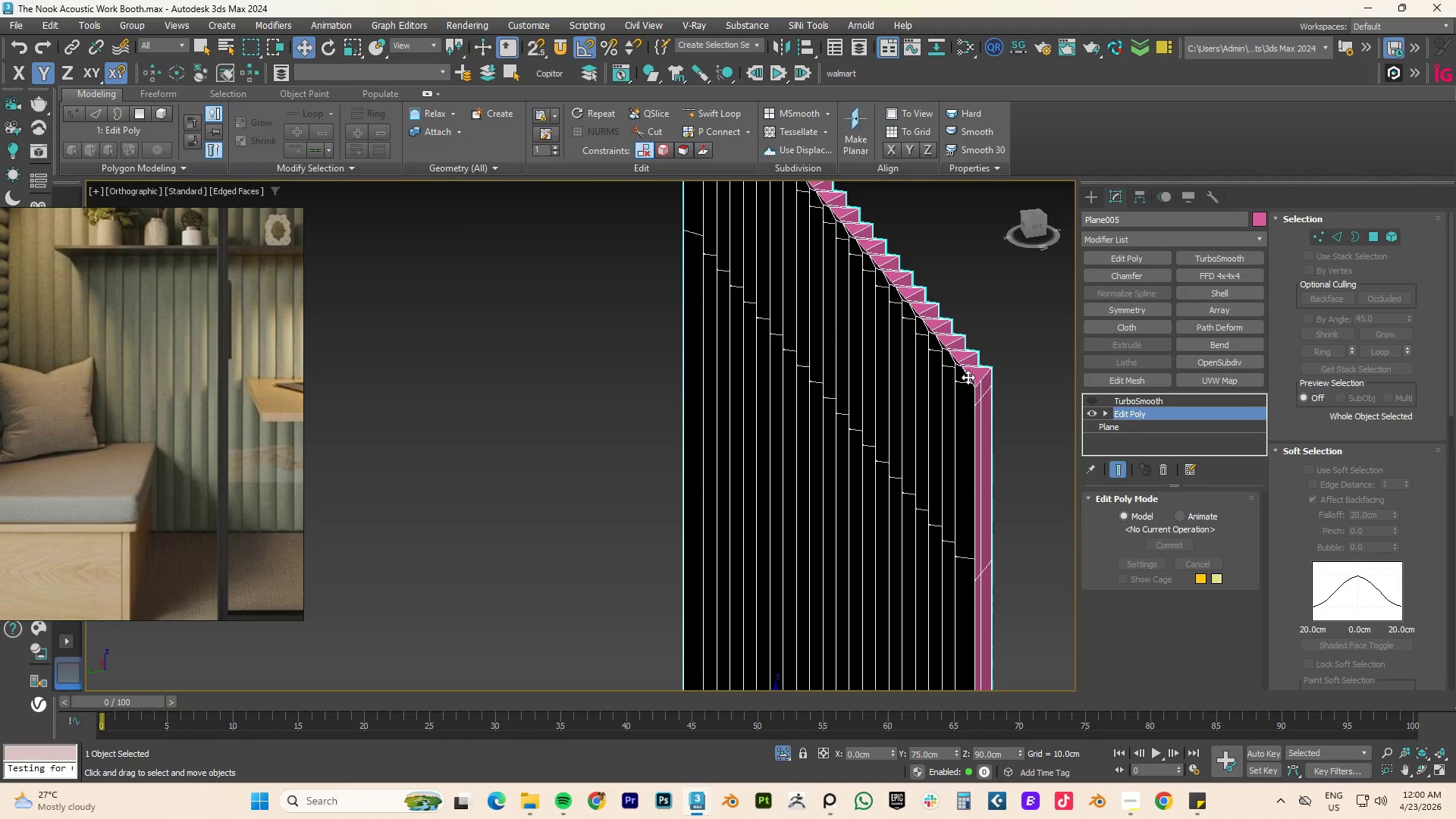 
left_click([968, 377])
 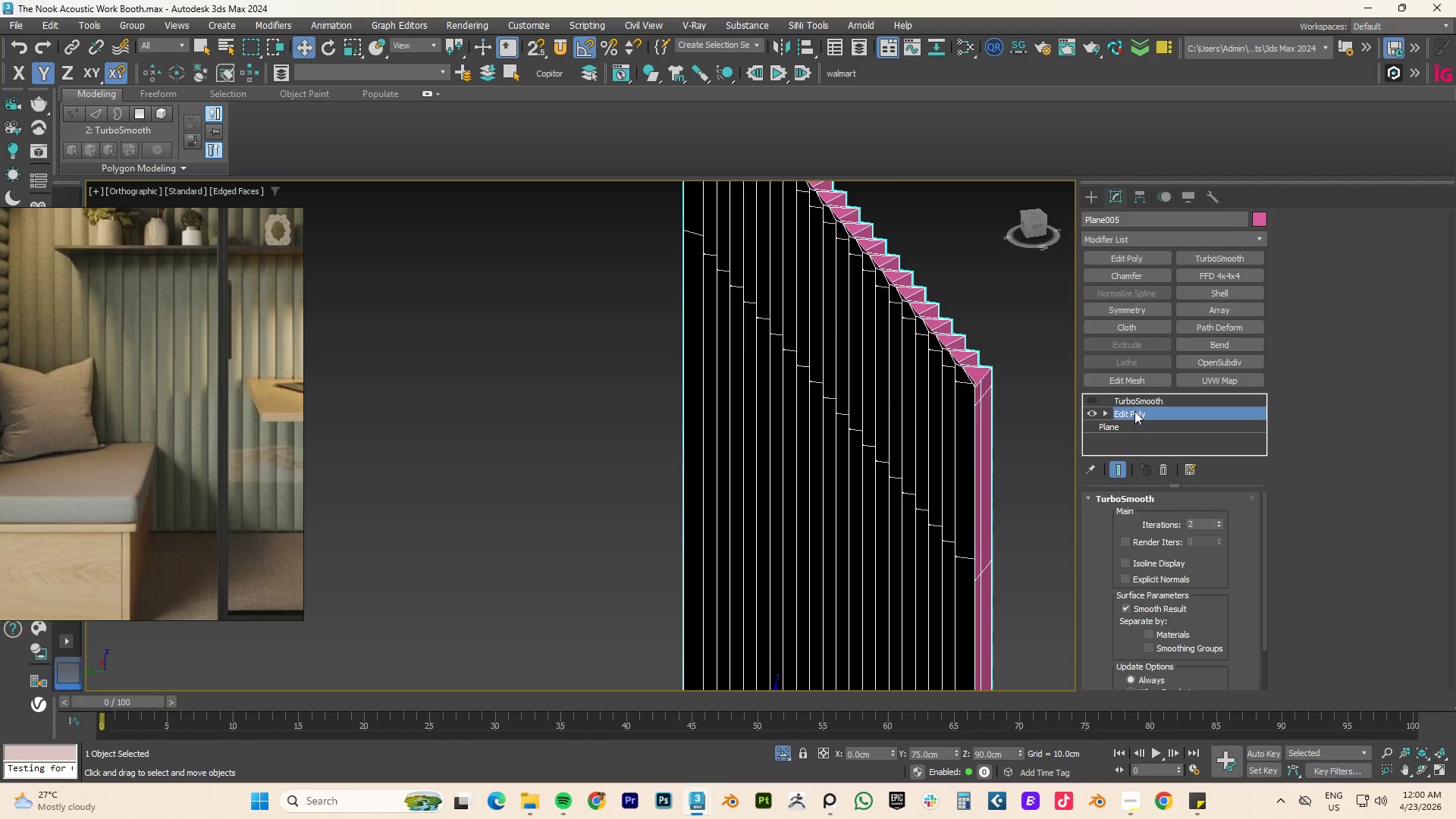 
key(3)
 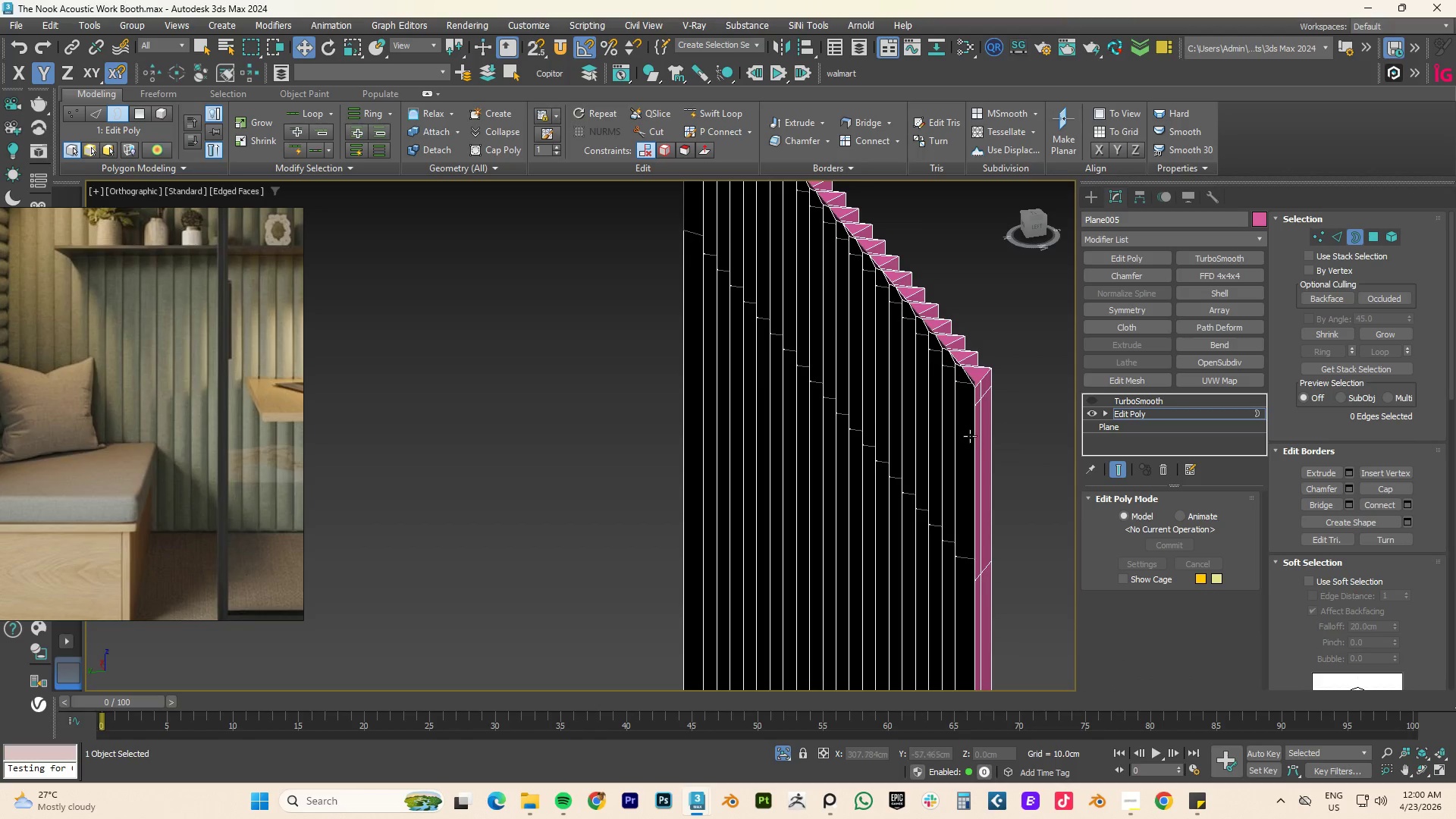 
left_click([974, 435])
 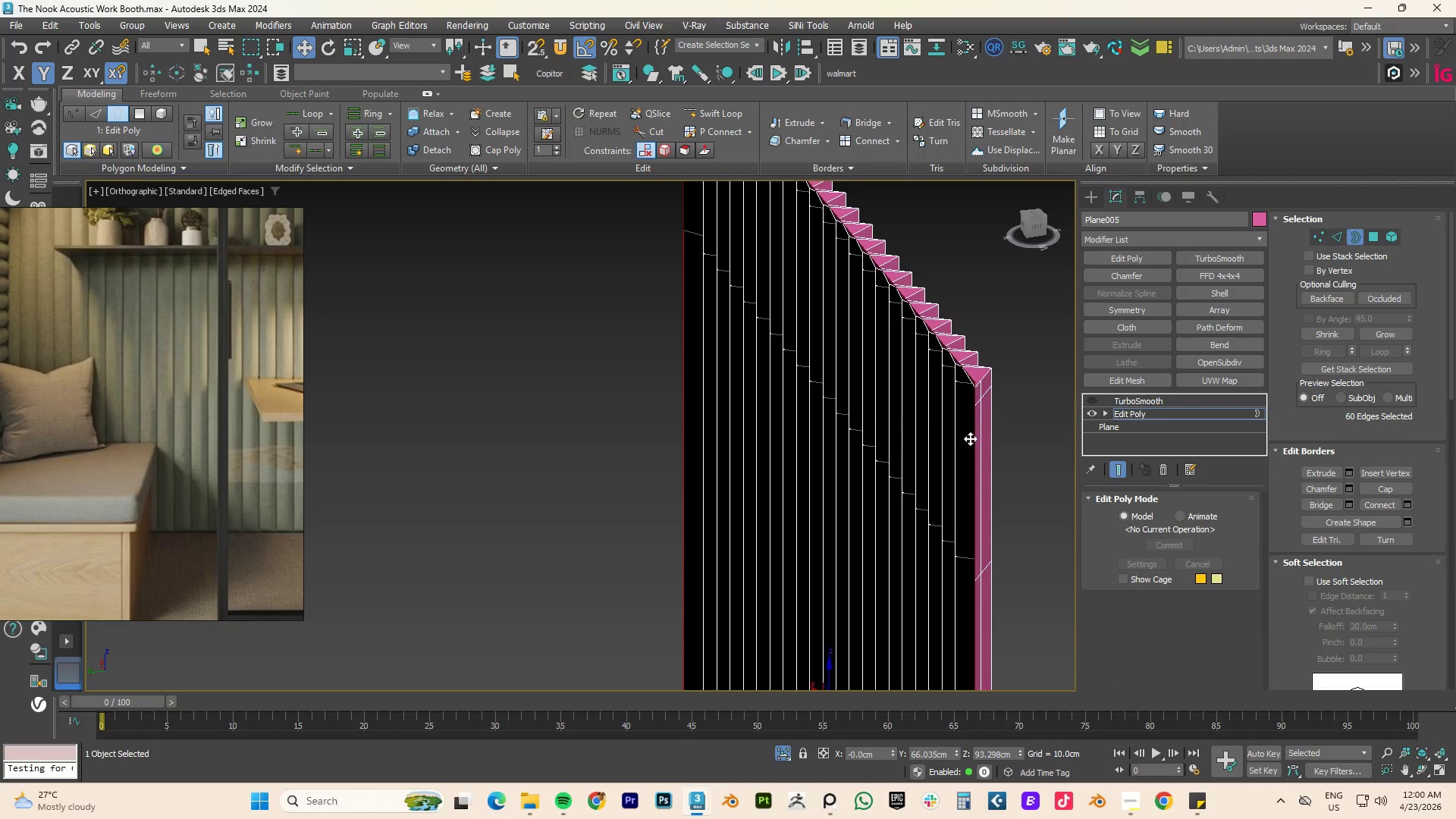 
scroll: coordinate [930, 448], scroll_direction: down, amount: 4.0
 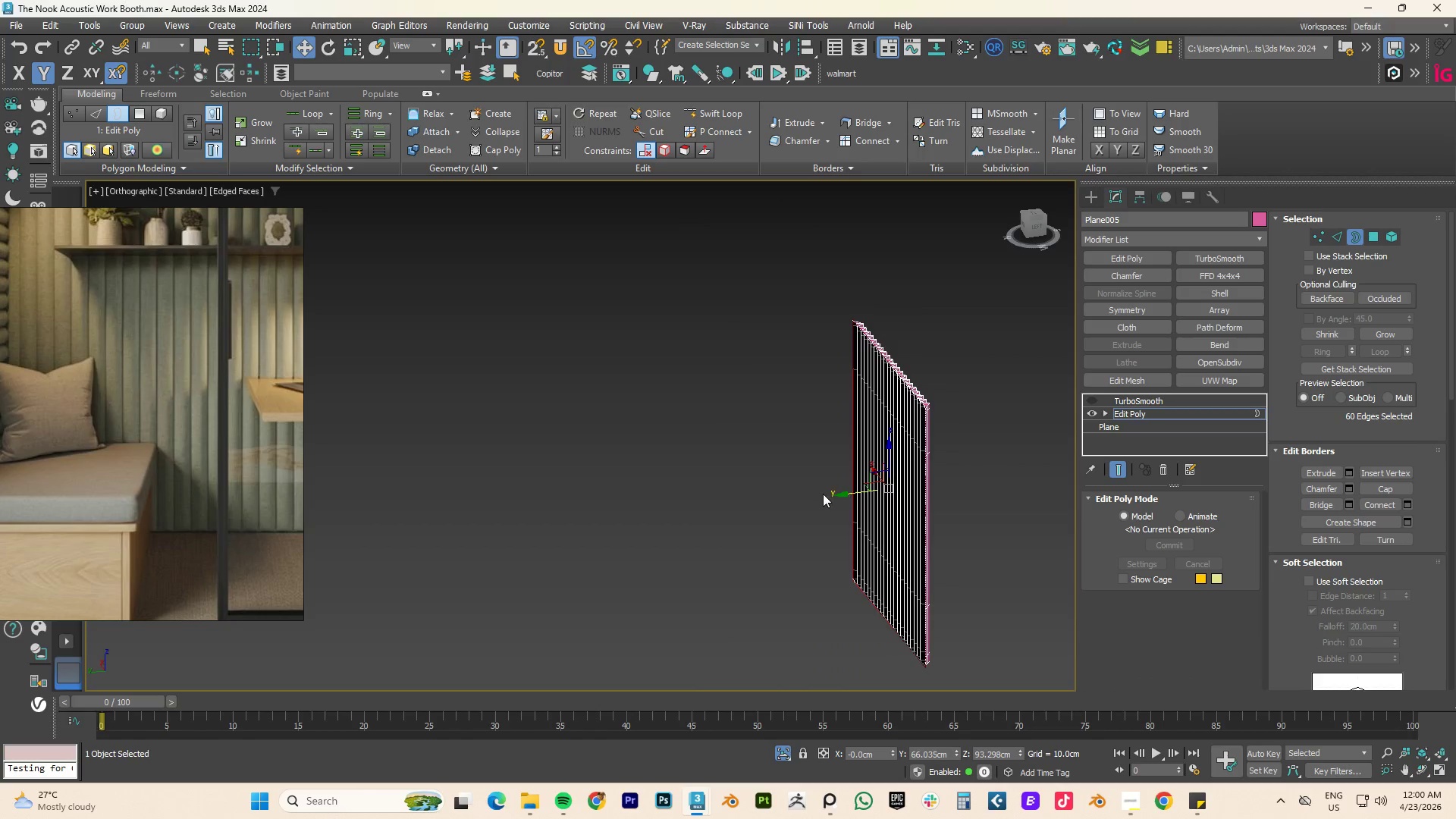 
hold_key(key=ShiftLeft, duration=0.44)
 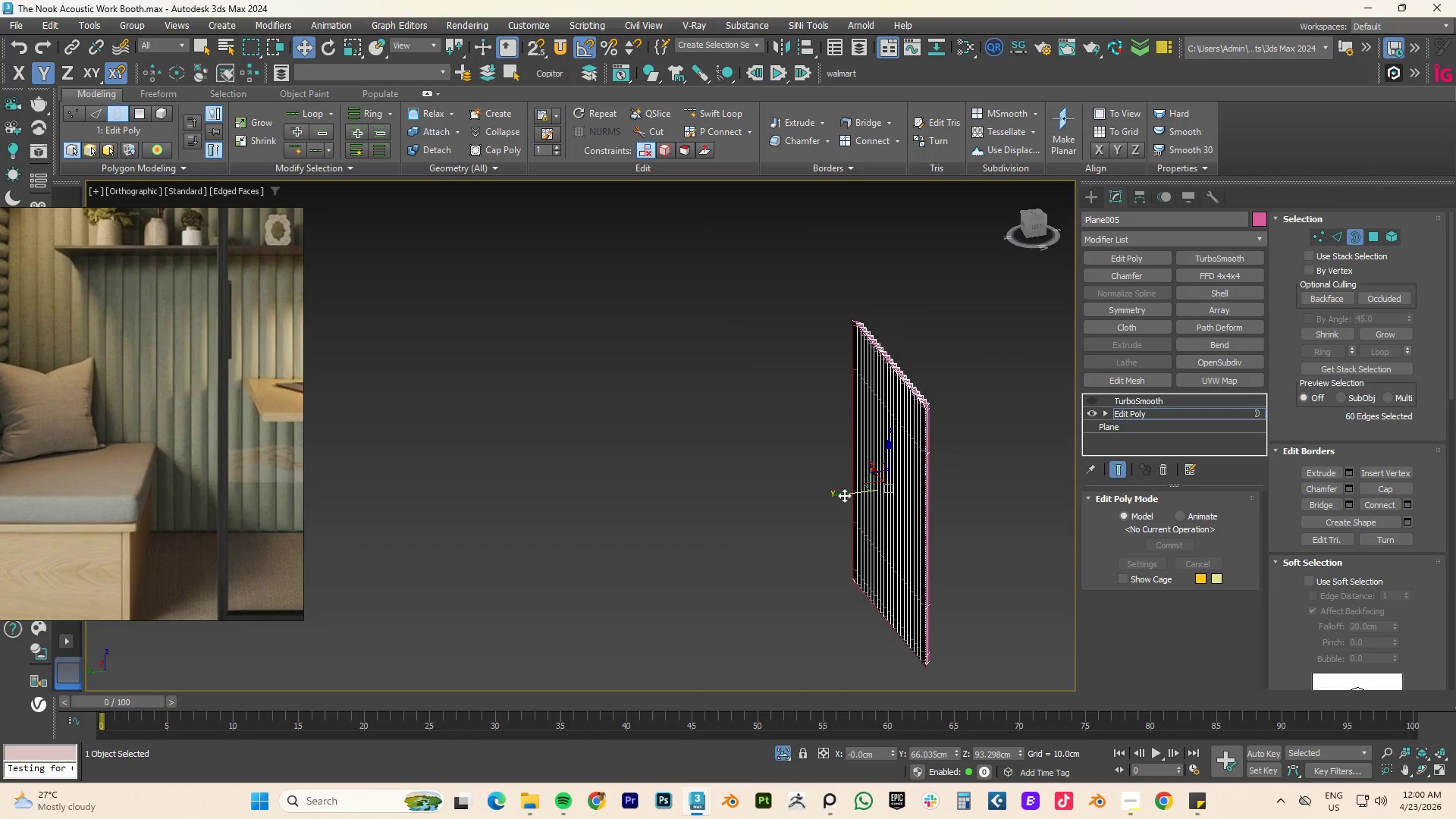 
left_click_drag(start_coordinate=[844, 495], to_coordinate=[832, 498])
 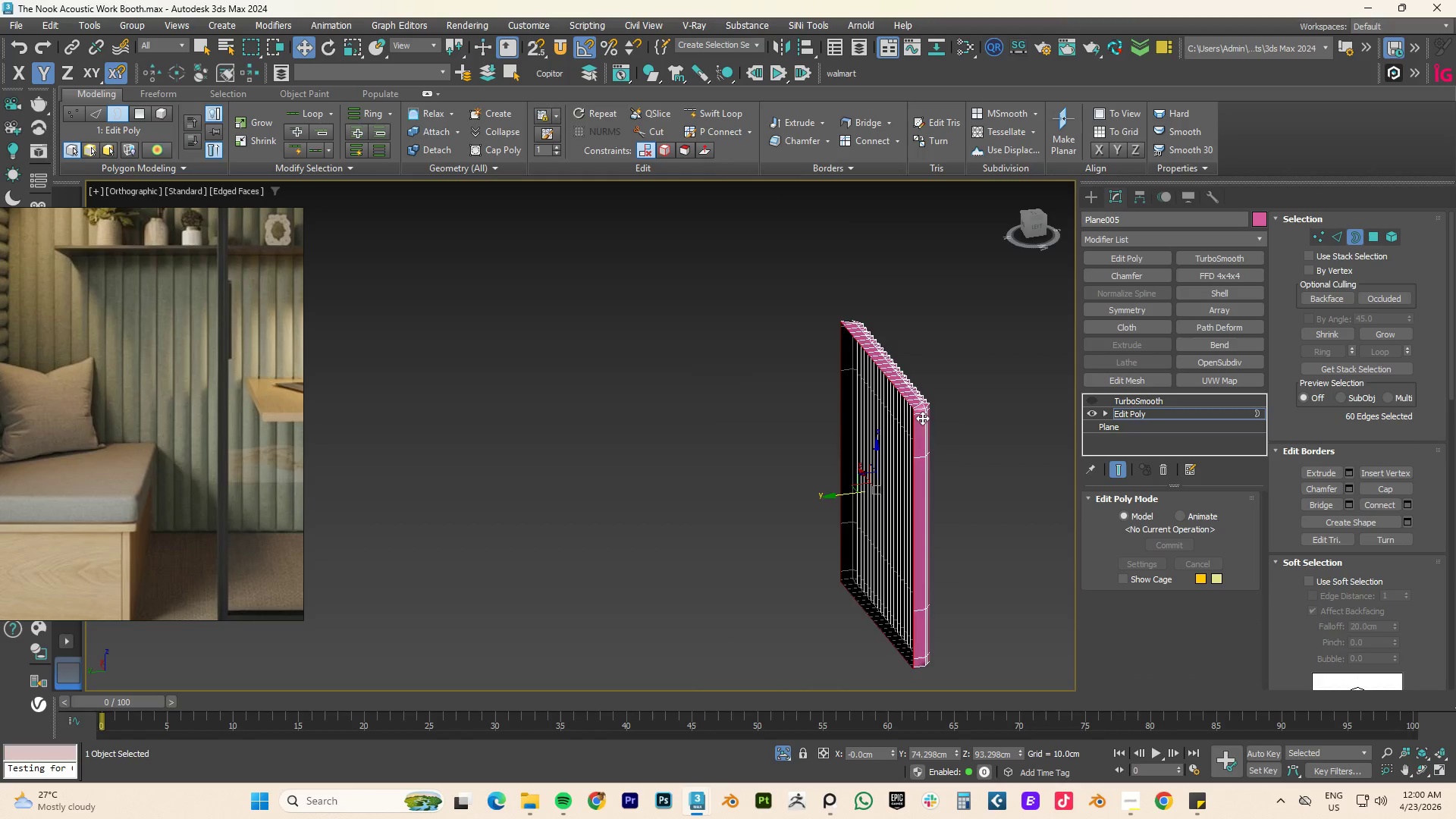 
scroll: coordinate [911, 386], scroll_direction: up, amount: 6.0
 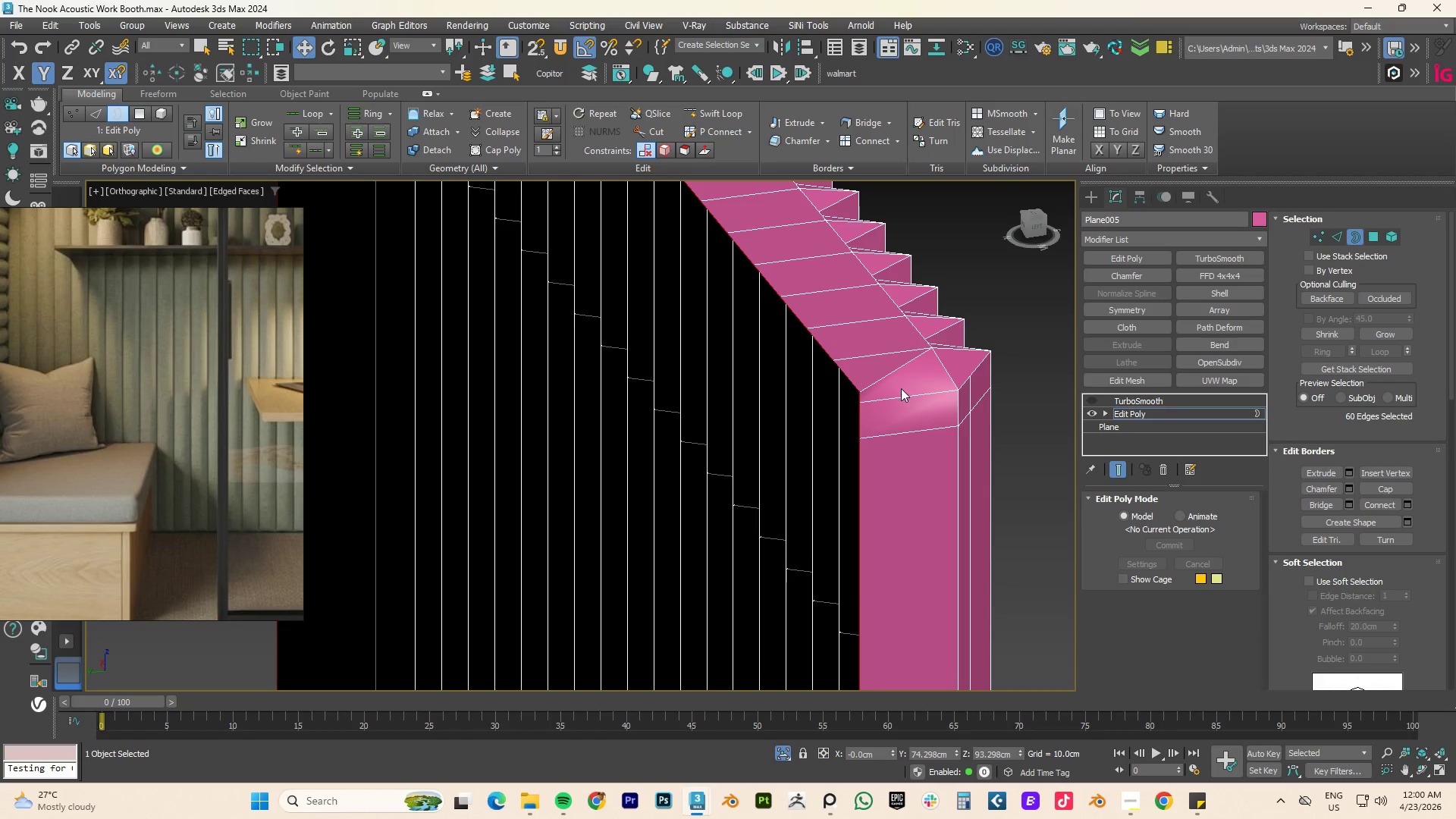 
hold_key(key=AltLeft, duration=0.62)
 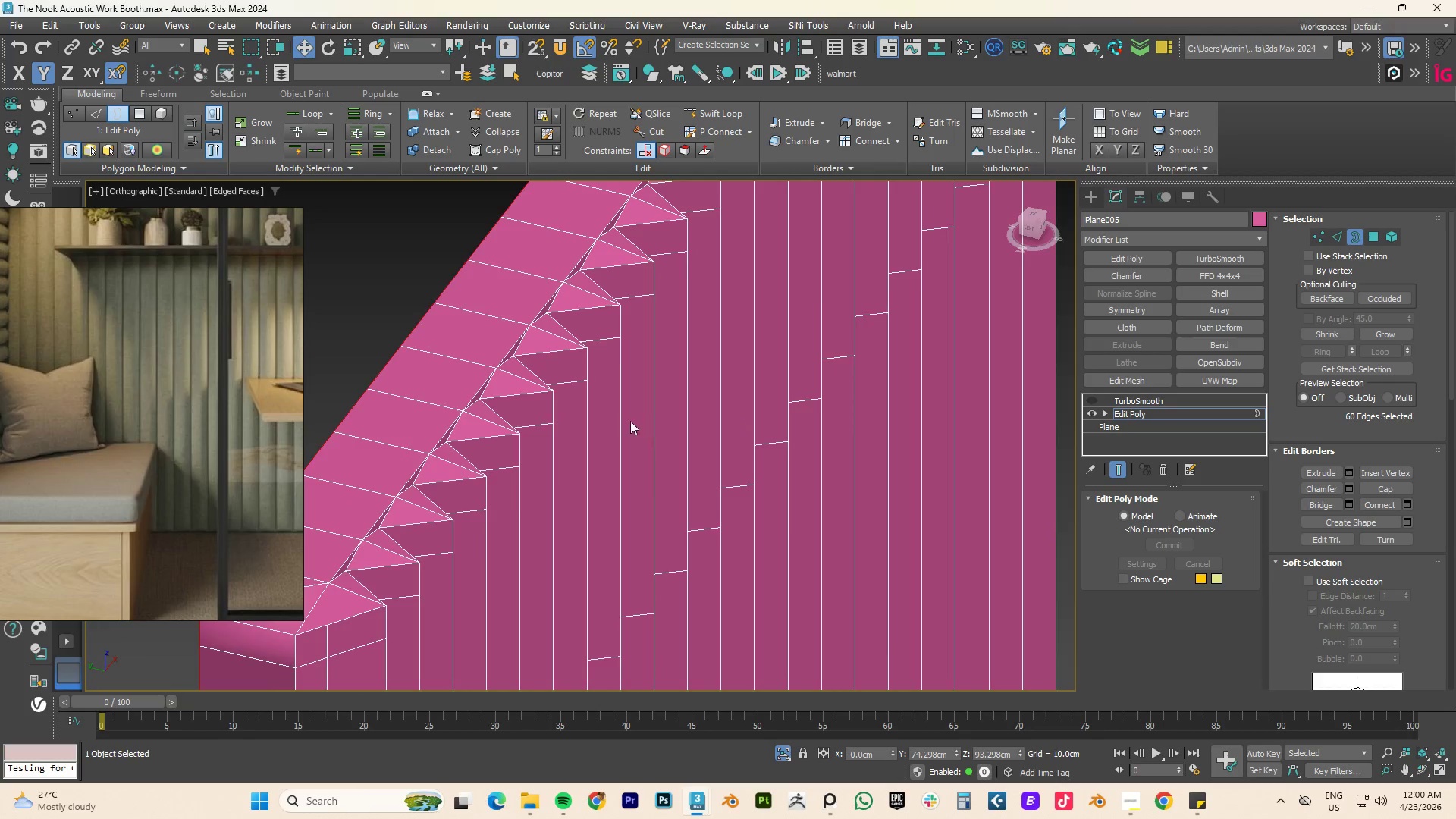 
scroll: coordinate [634, 423], scroll_direction: down, amount: 4.0
 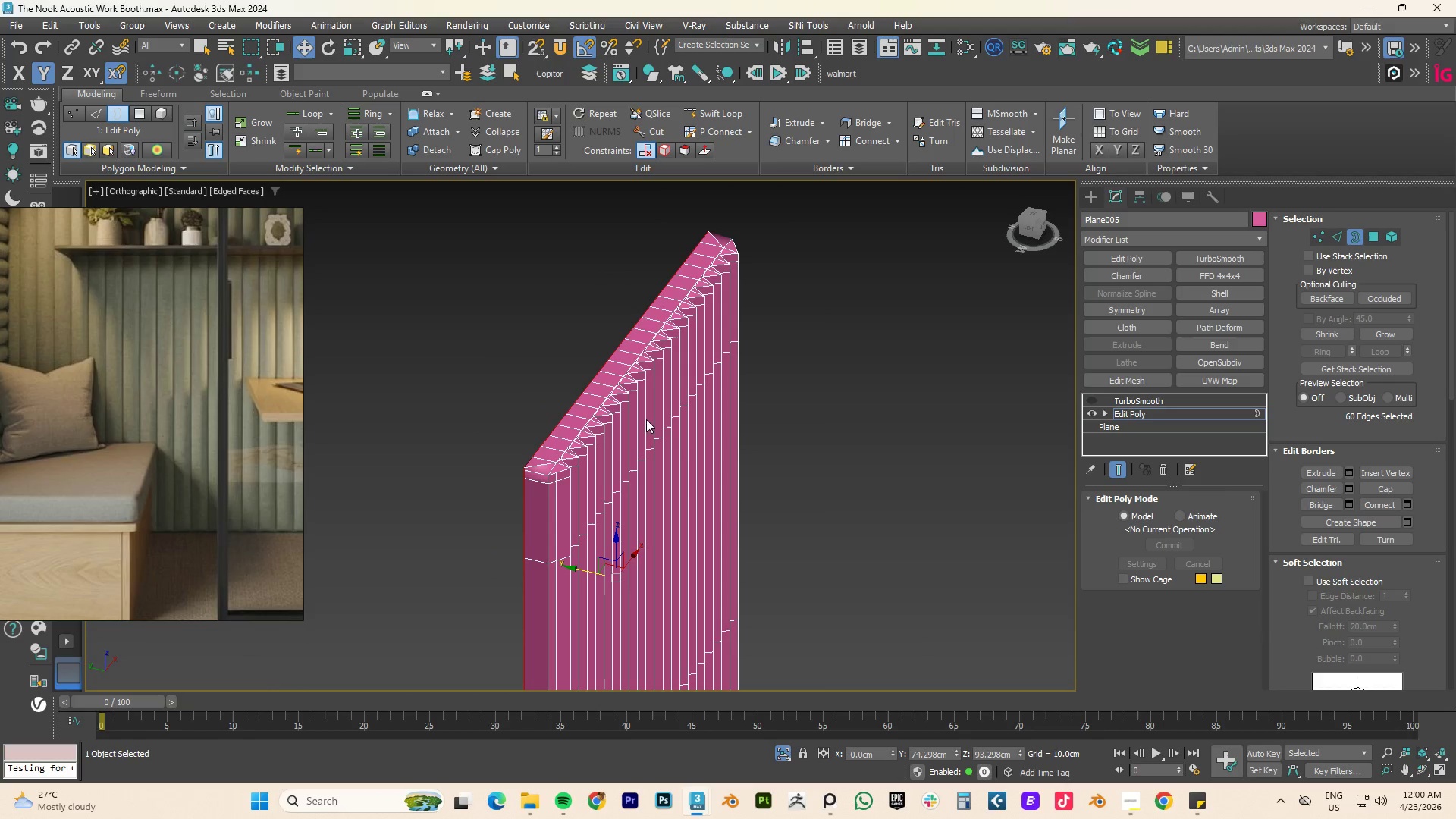 
scroll: coordinate [551, 484], scroll_direction: up, amount: 7.0
 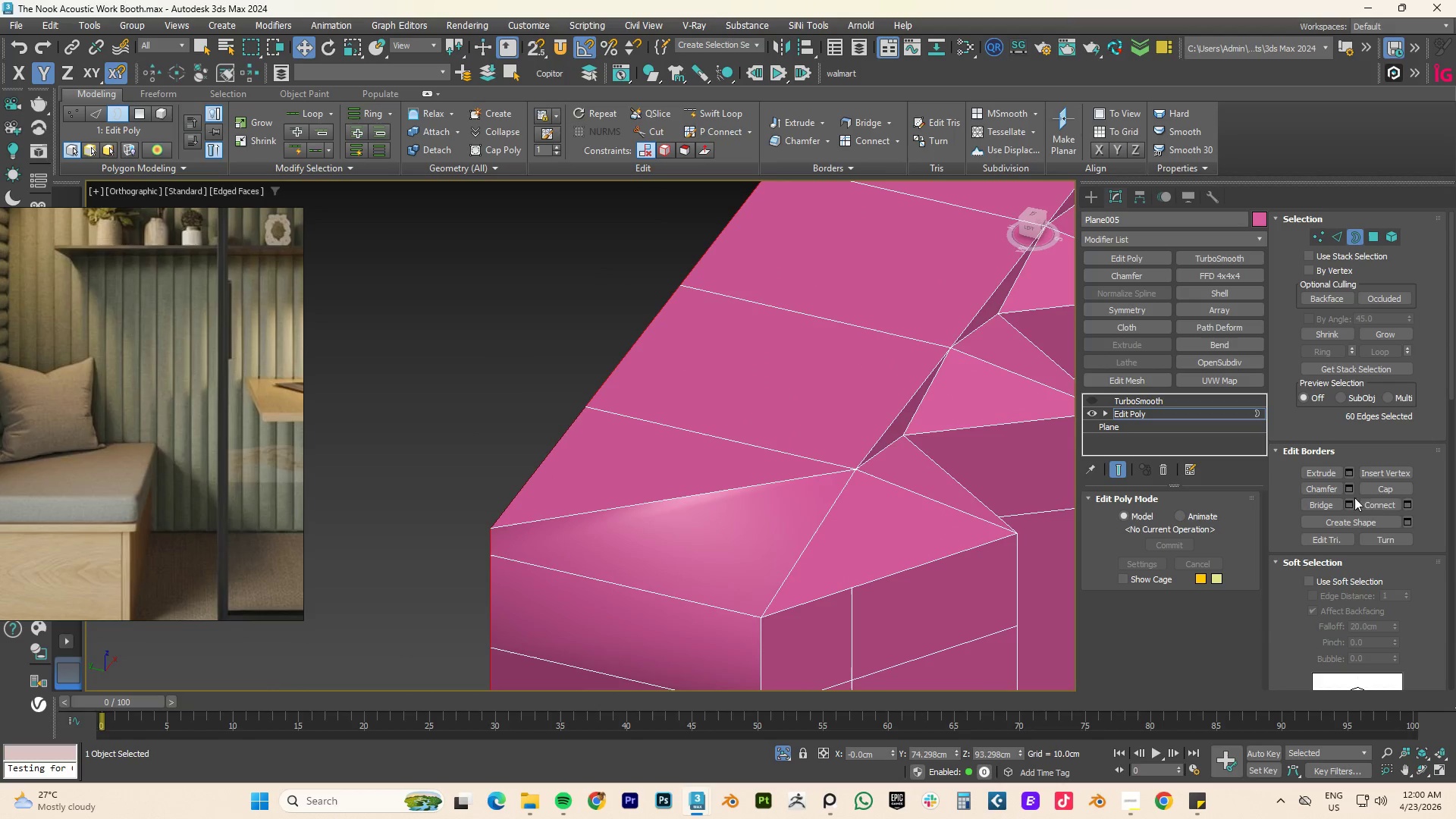 
left_click([1383, 489])
 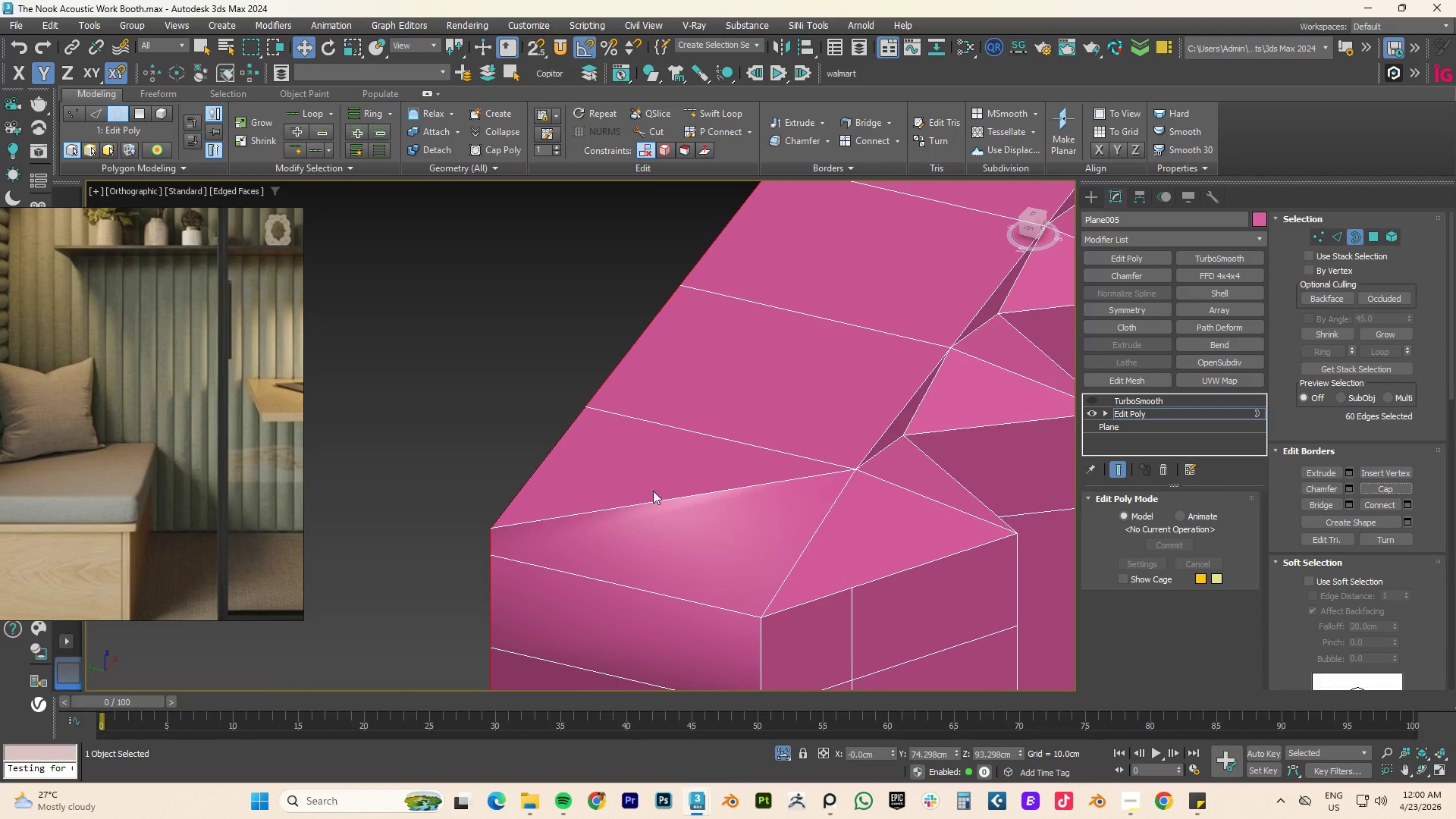 
hold_key(key=AltLeft, duration=0.55)
 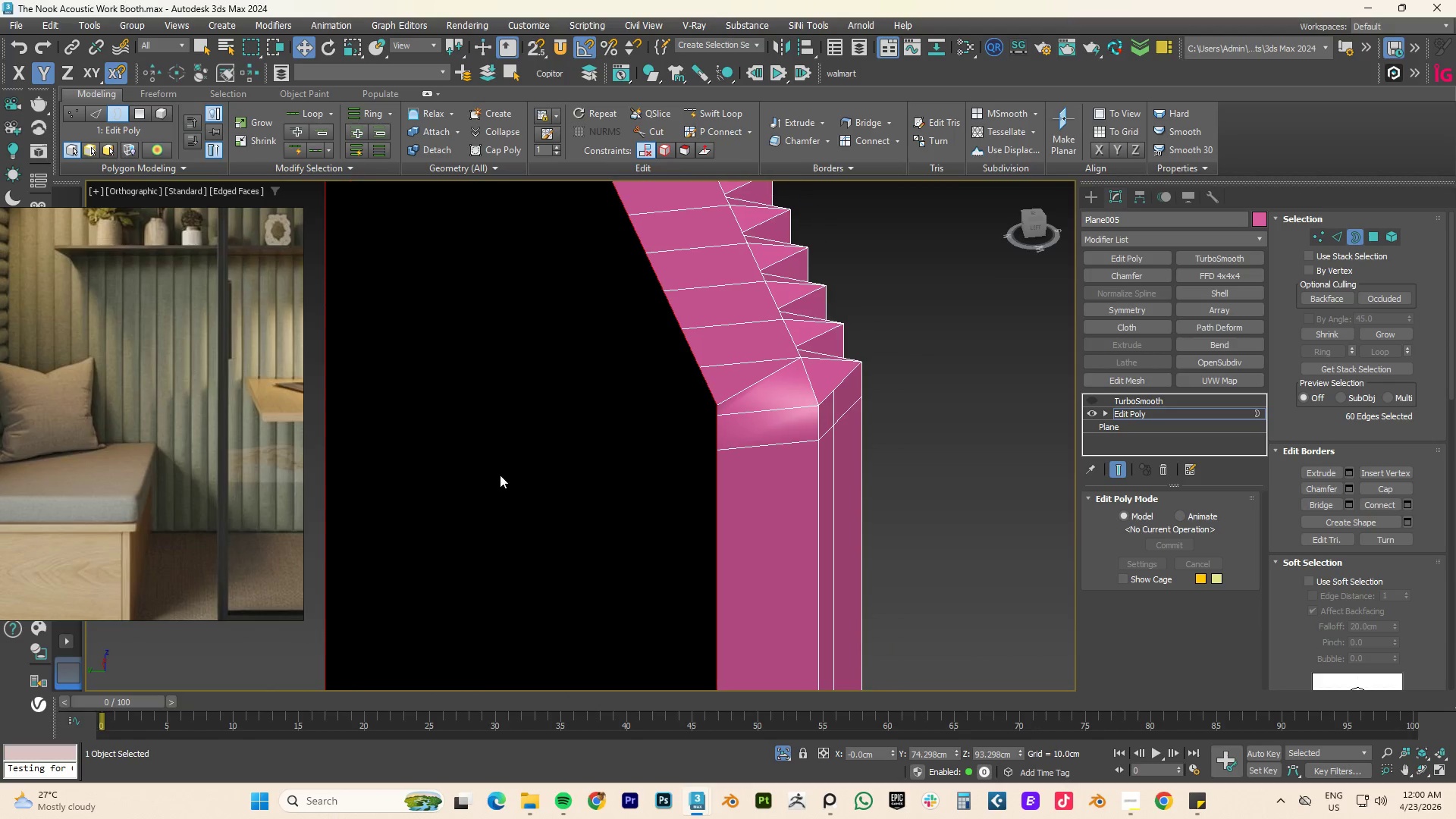 
scroll: coordinate [585, 491], scroll_direction: down, amount: 3.0
 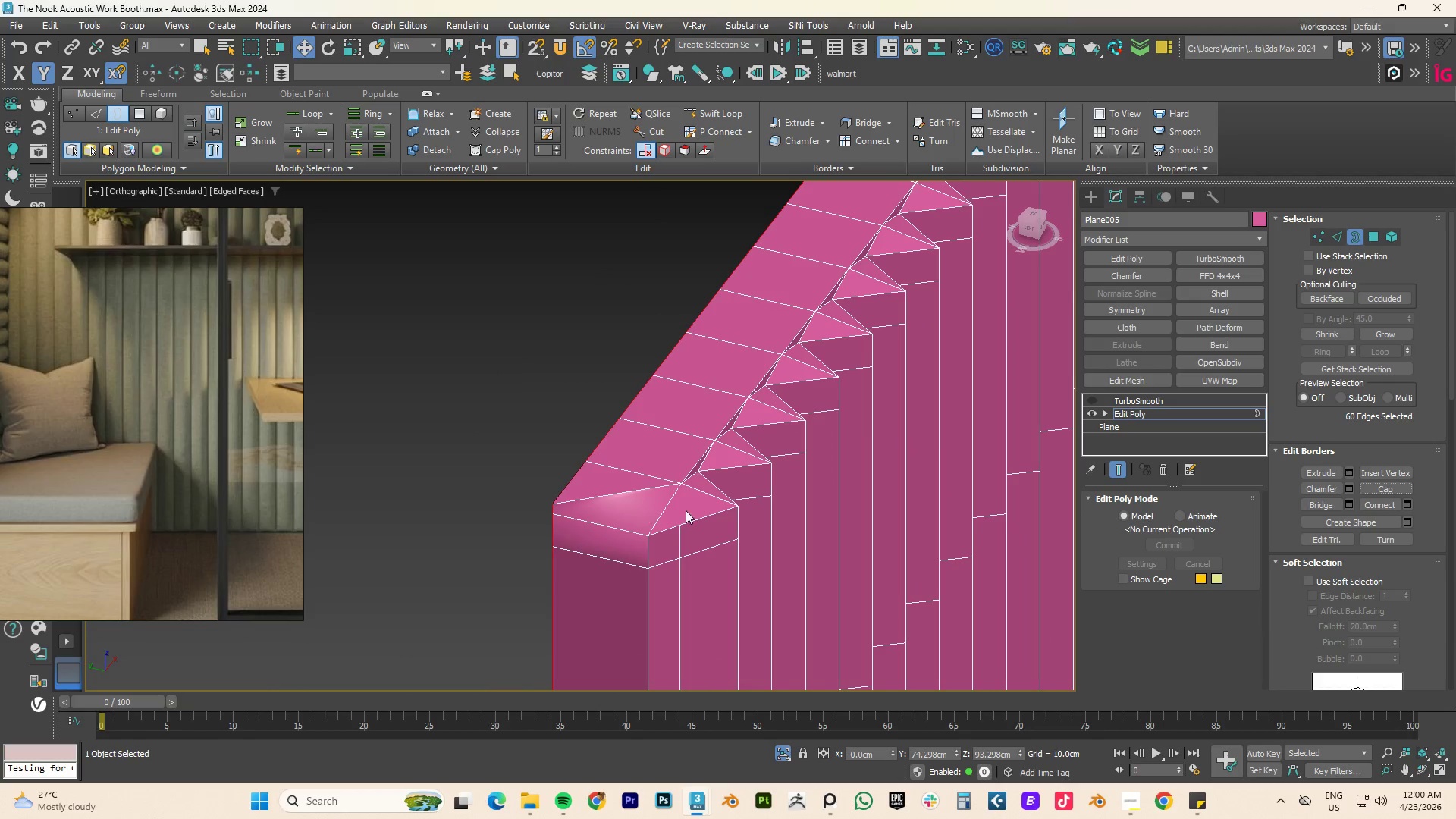 
hold_key(key=AltLeft, duration=1.33)
 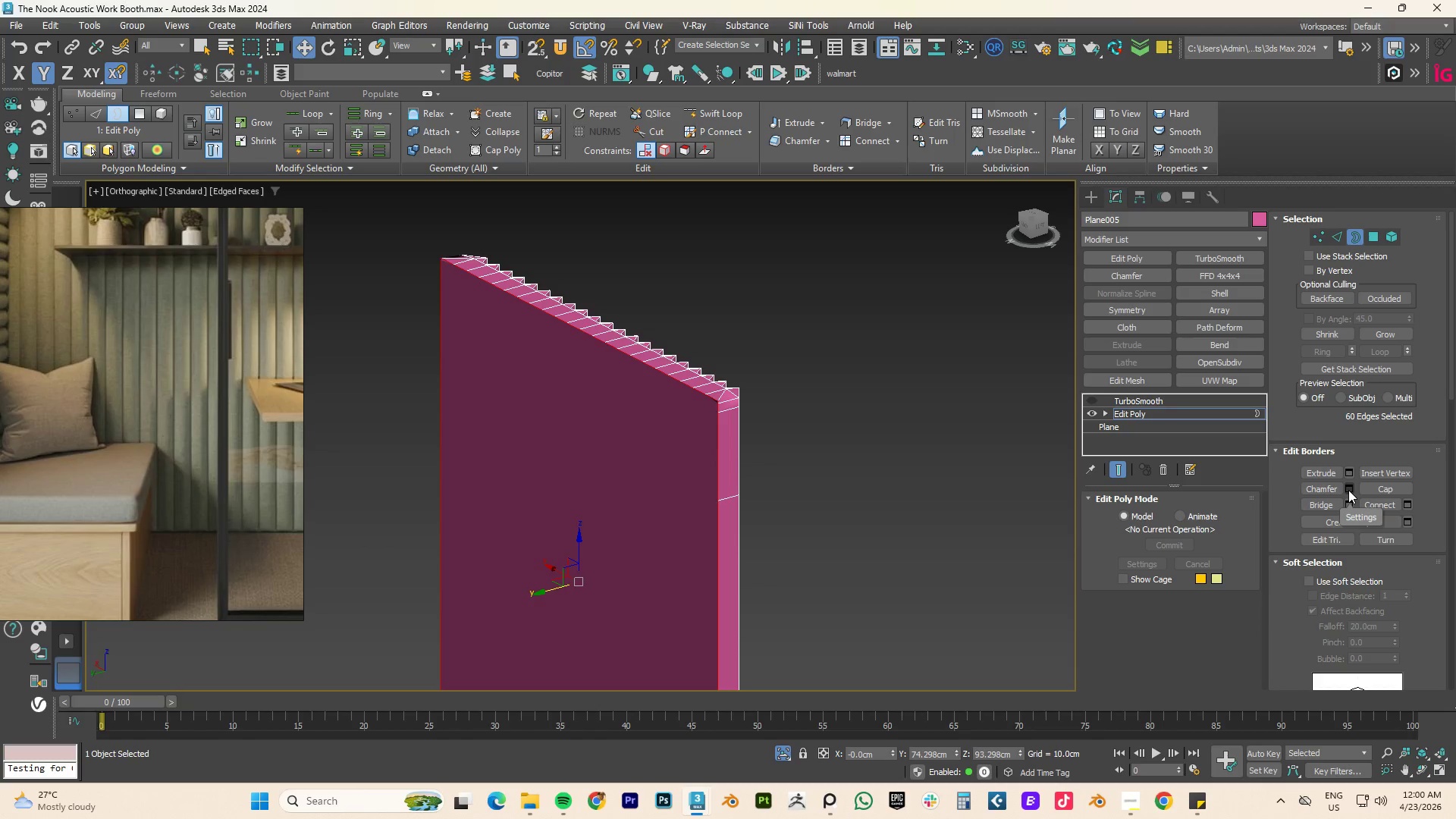 
scroll: coordinate [598, 457], scroll_direction: down, amount: 4.0
 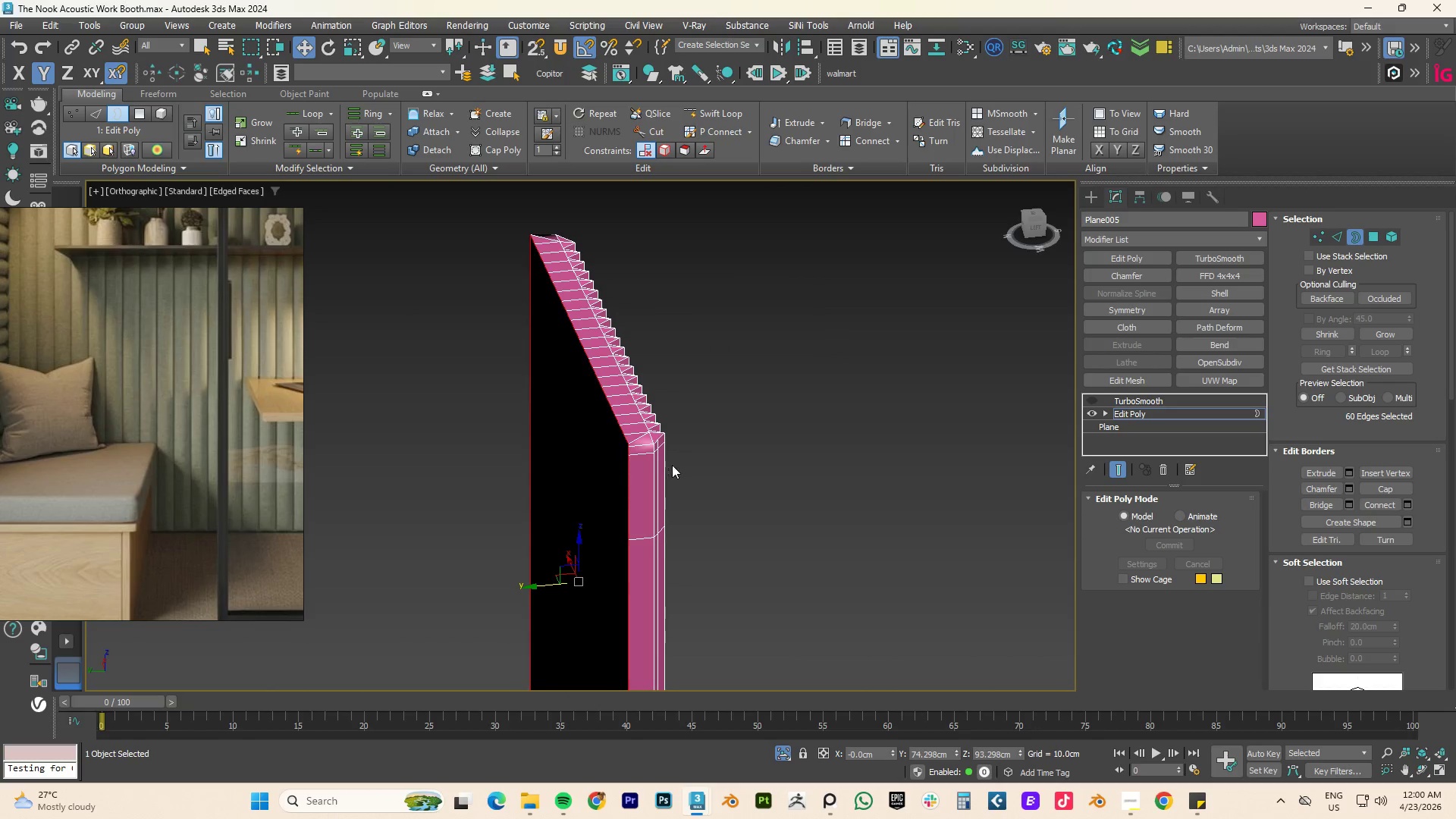 
scroll: coordinate [720, 392], scroll_direction: up, amount: 5.0
 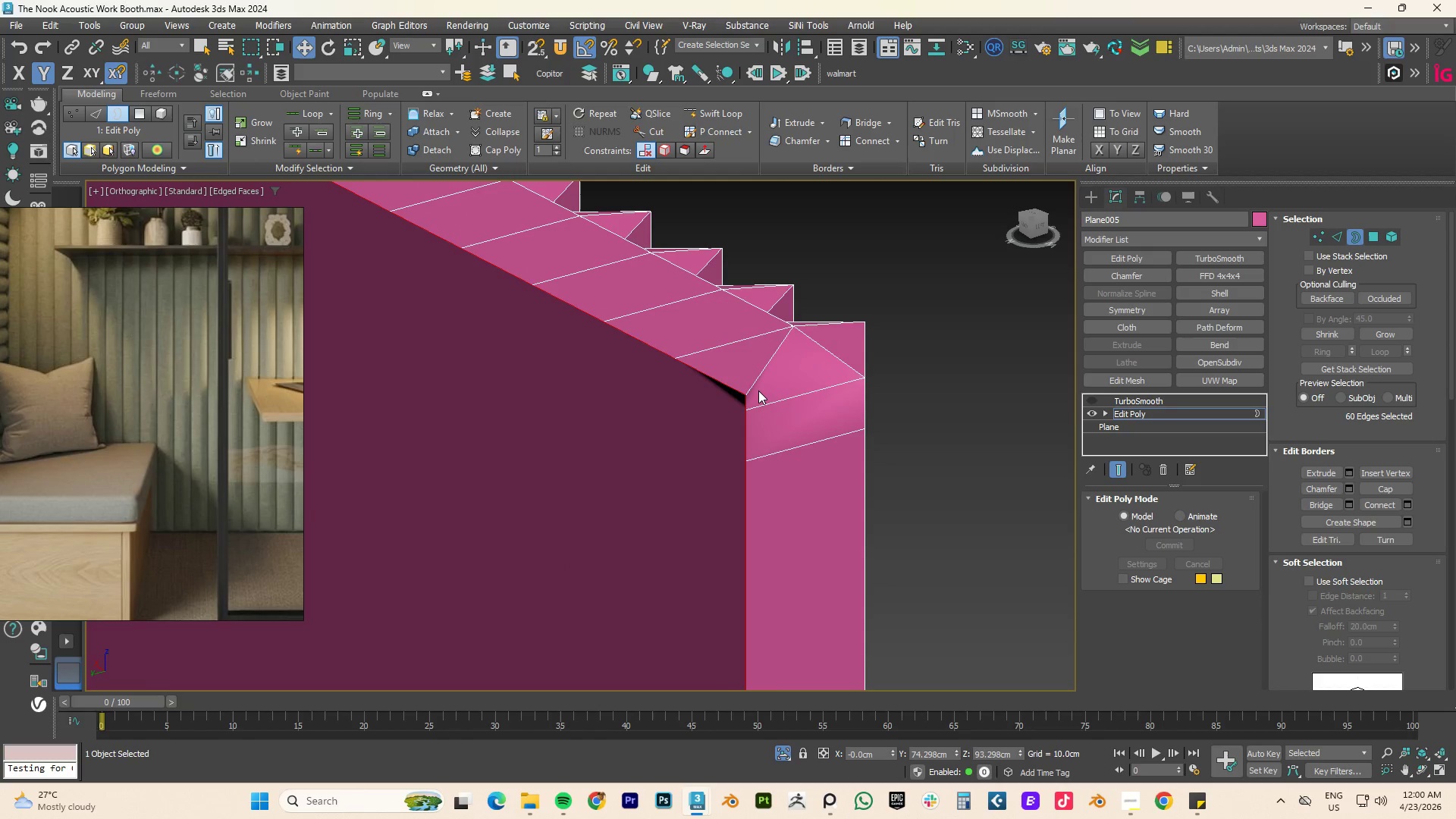 
key(1)
 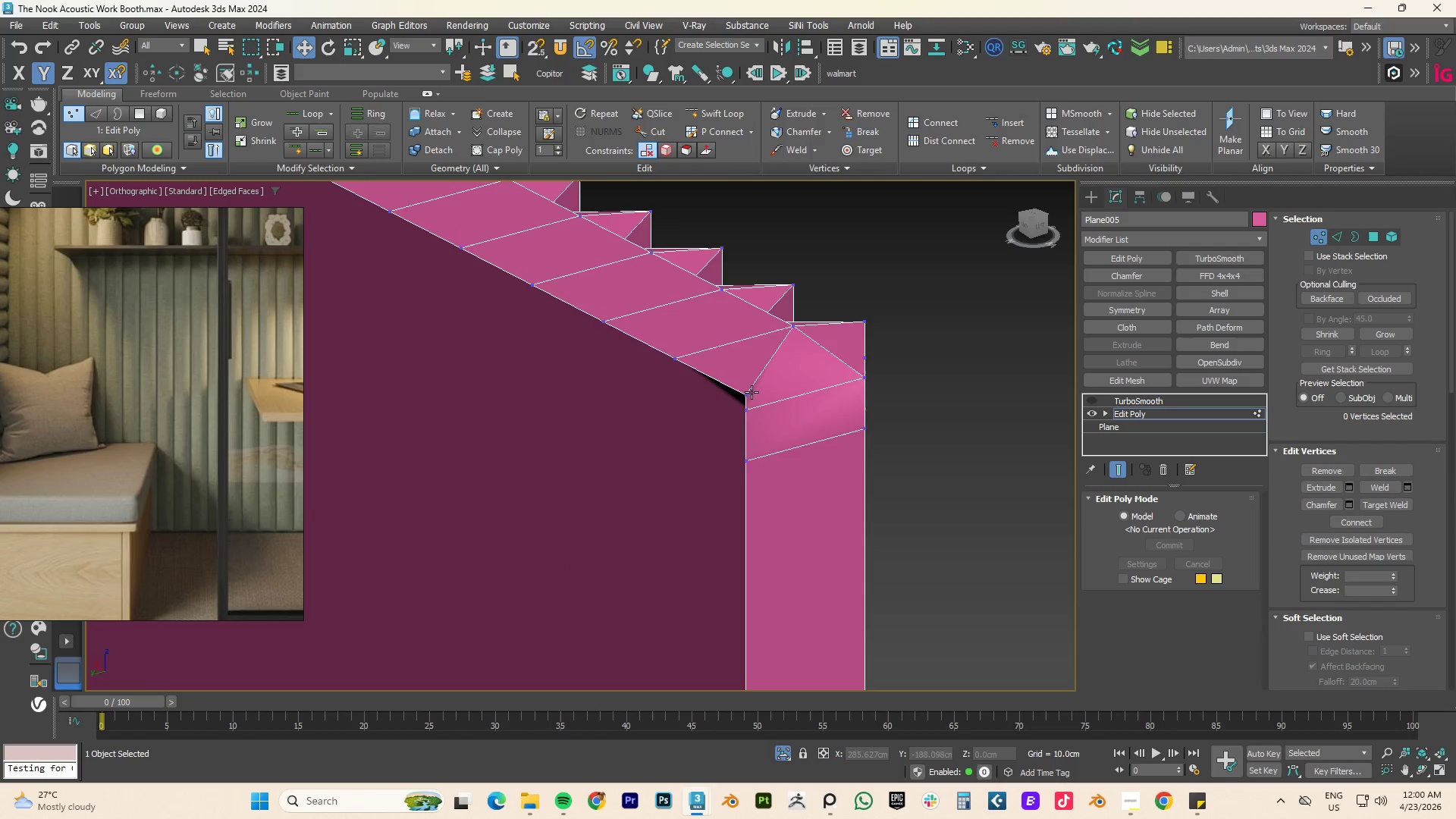 
scroll: coordinate [745, 403], scroll_direction: up, amount: 5.0
 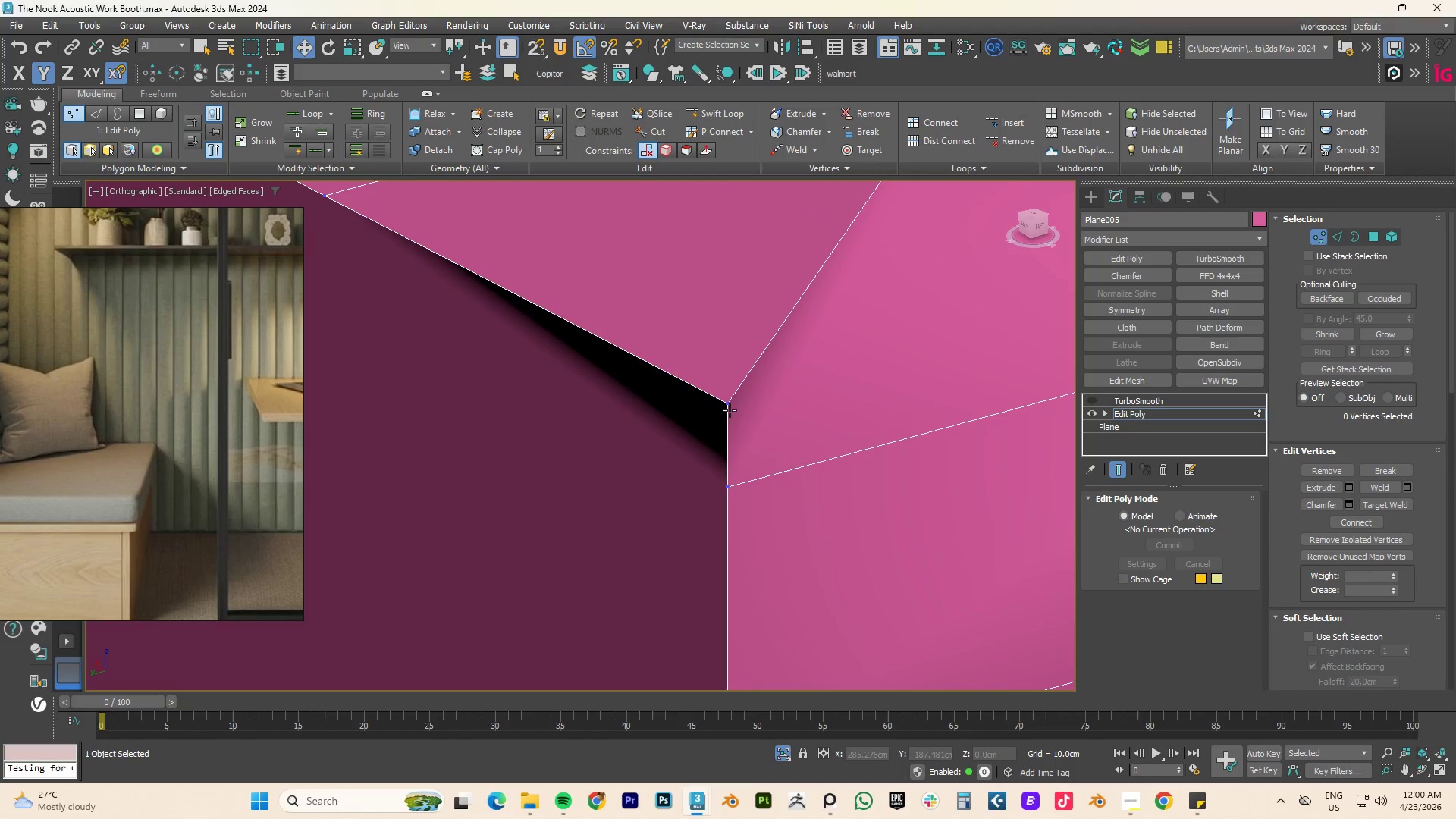 
hold_key(key=AltLeft, duration=0.53)
 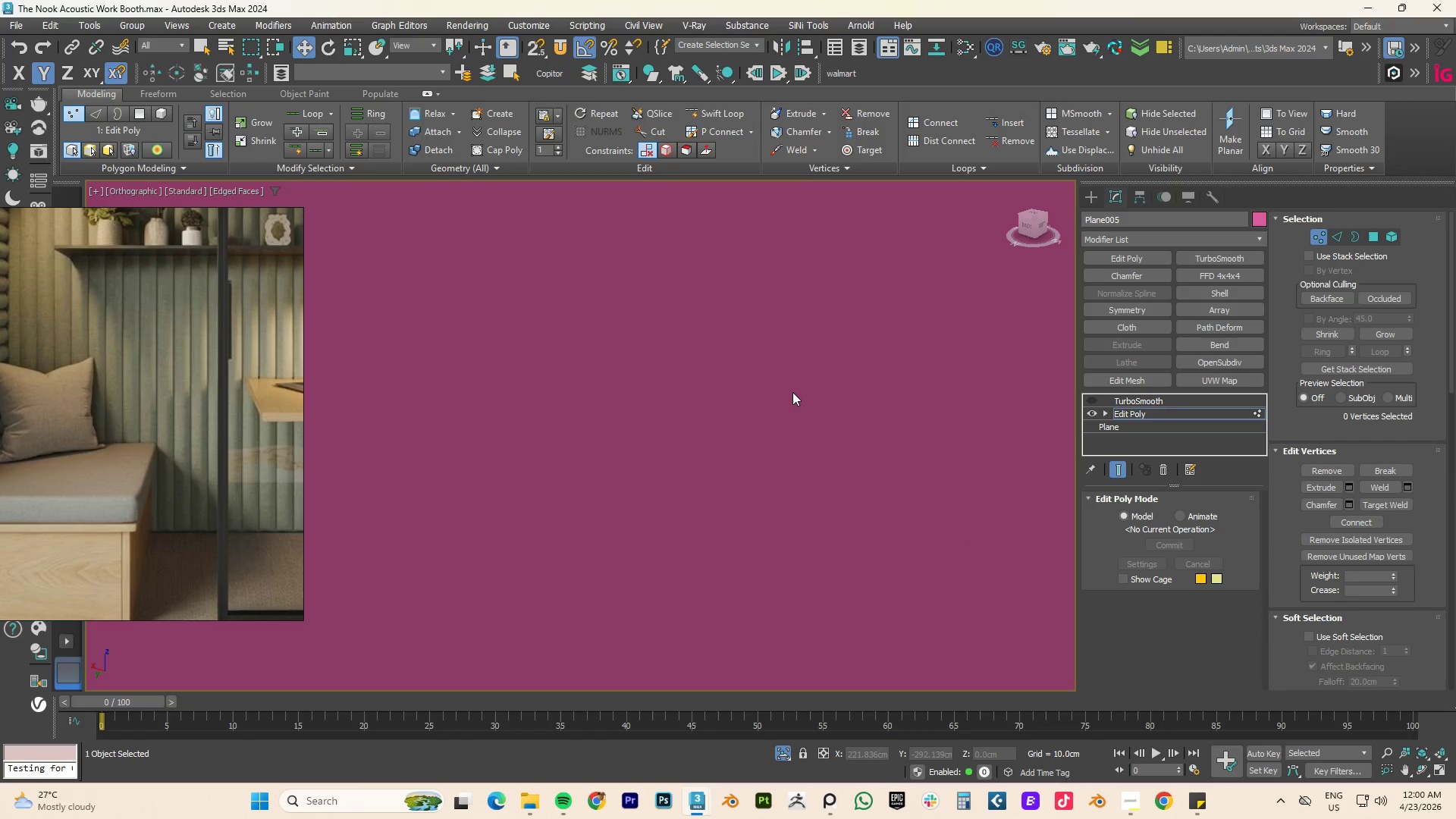 
scroll: coordinate [823, 389], scroll_direction: down, amount: 8.0
 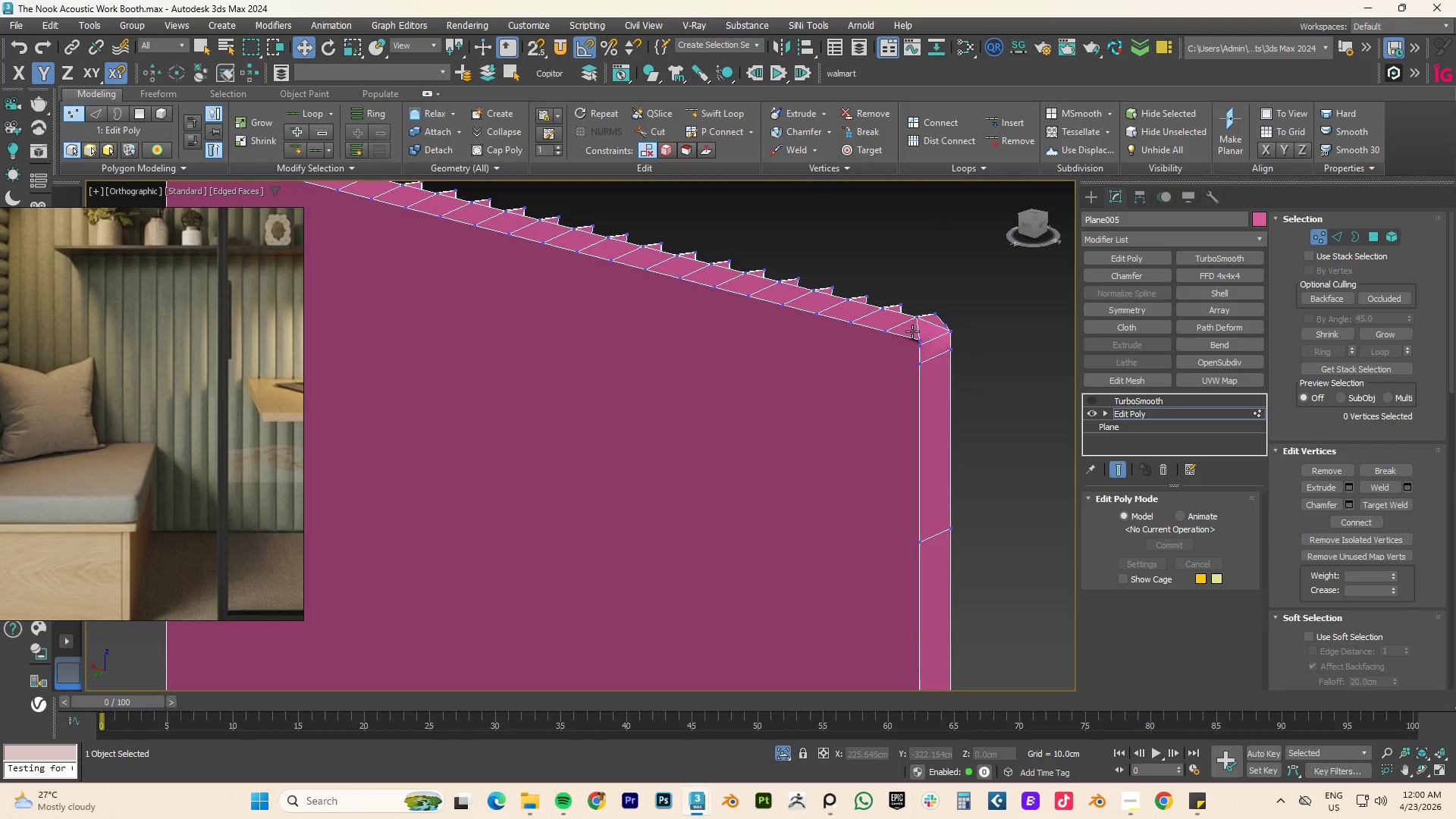 
scroll: coordinate [920, 359], scroll_direction: up, amount: 5.0
 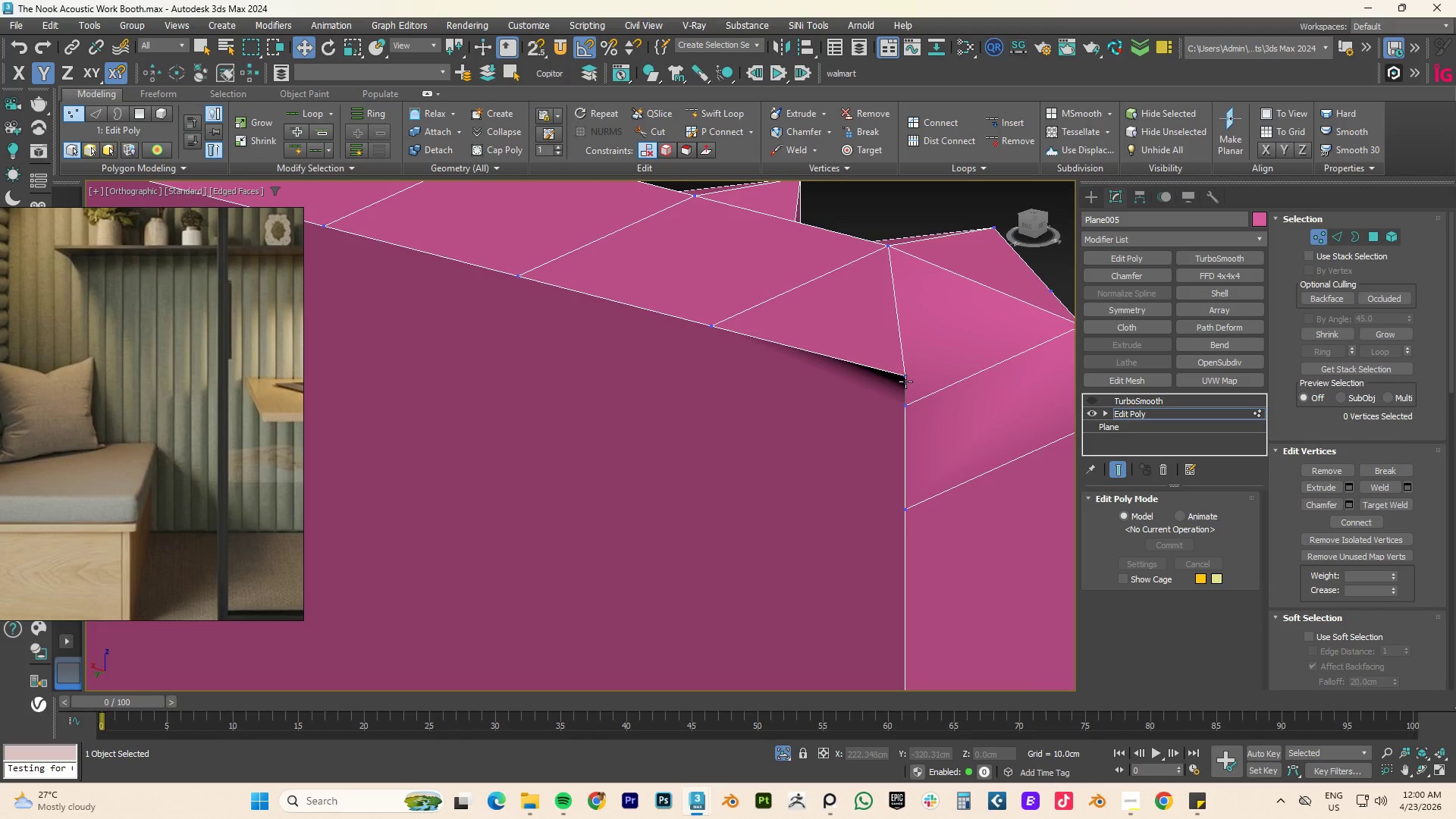 
left_click([905, 379])
 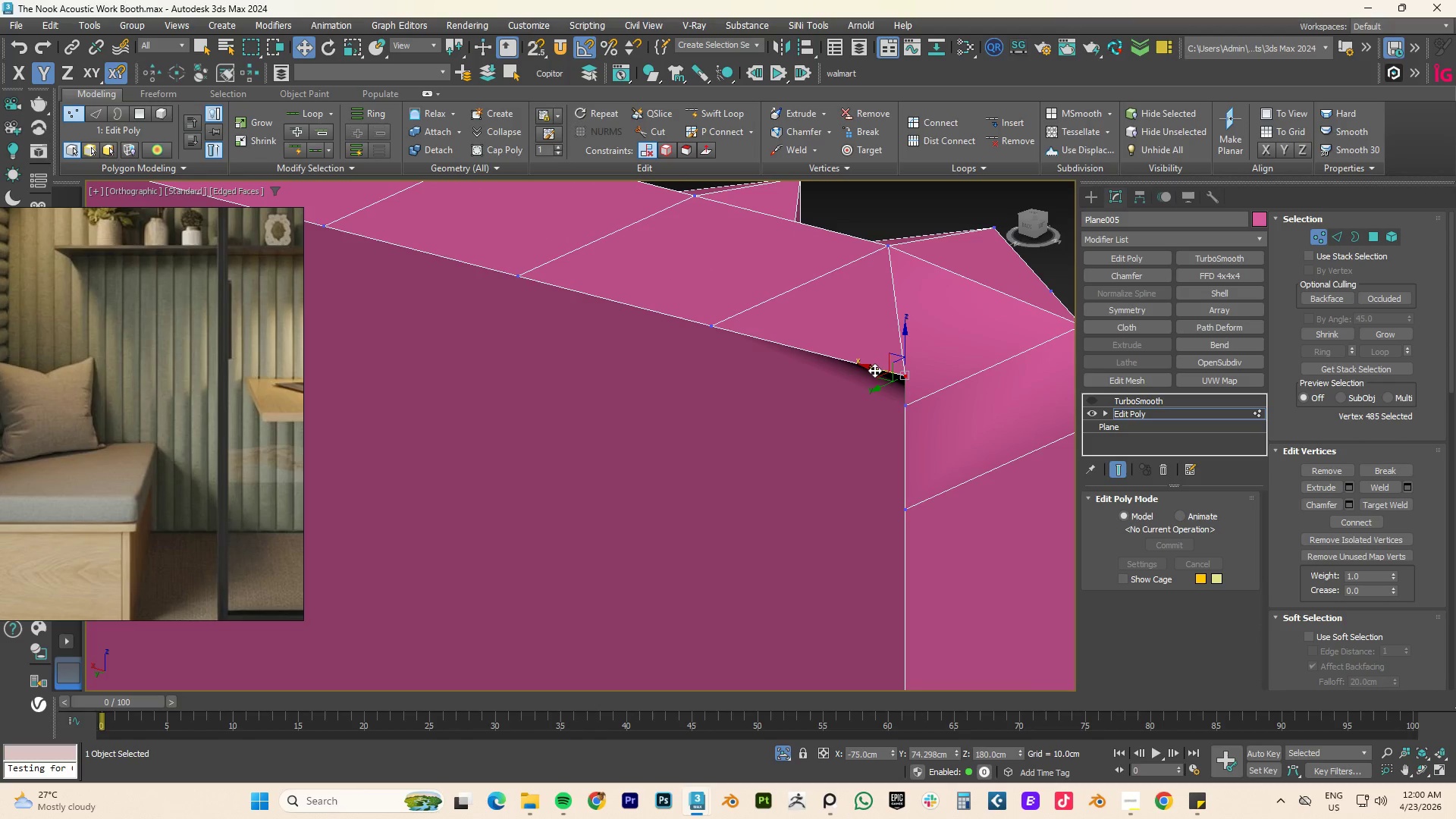 
left_click_drag(start_coordinate=[871, 368], to_coordinate=[759, 368])
 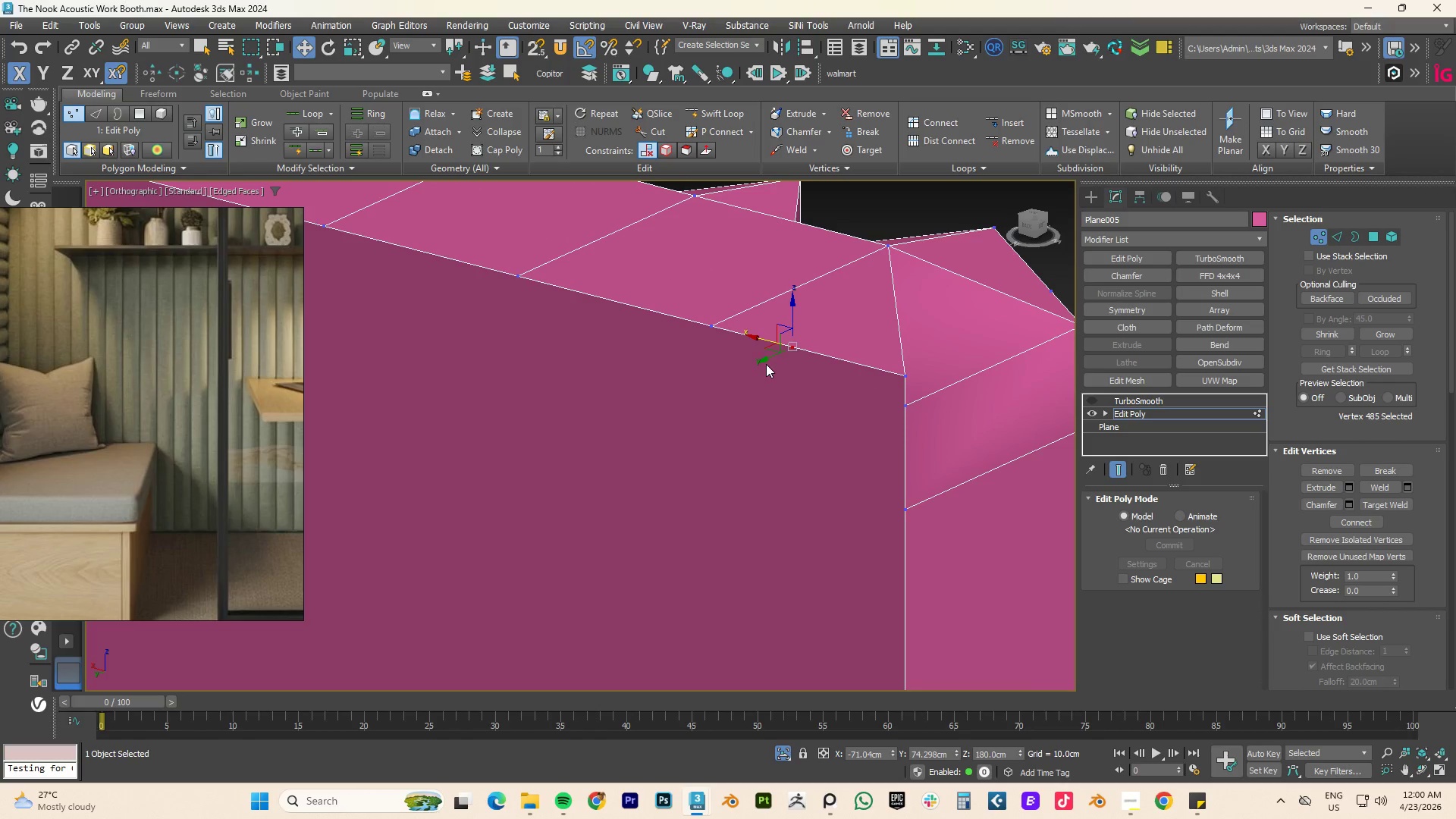 
key(Control+Backspace)
 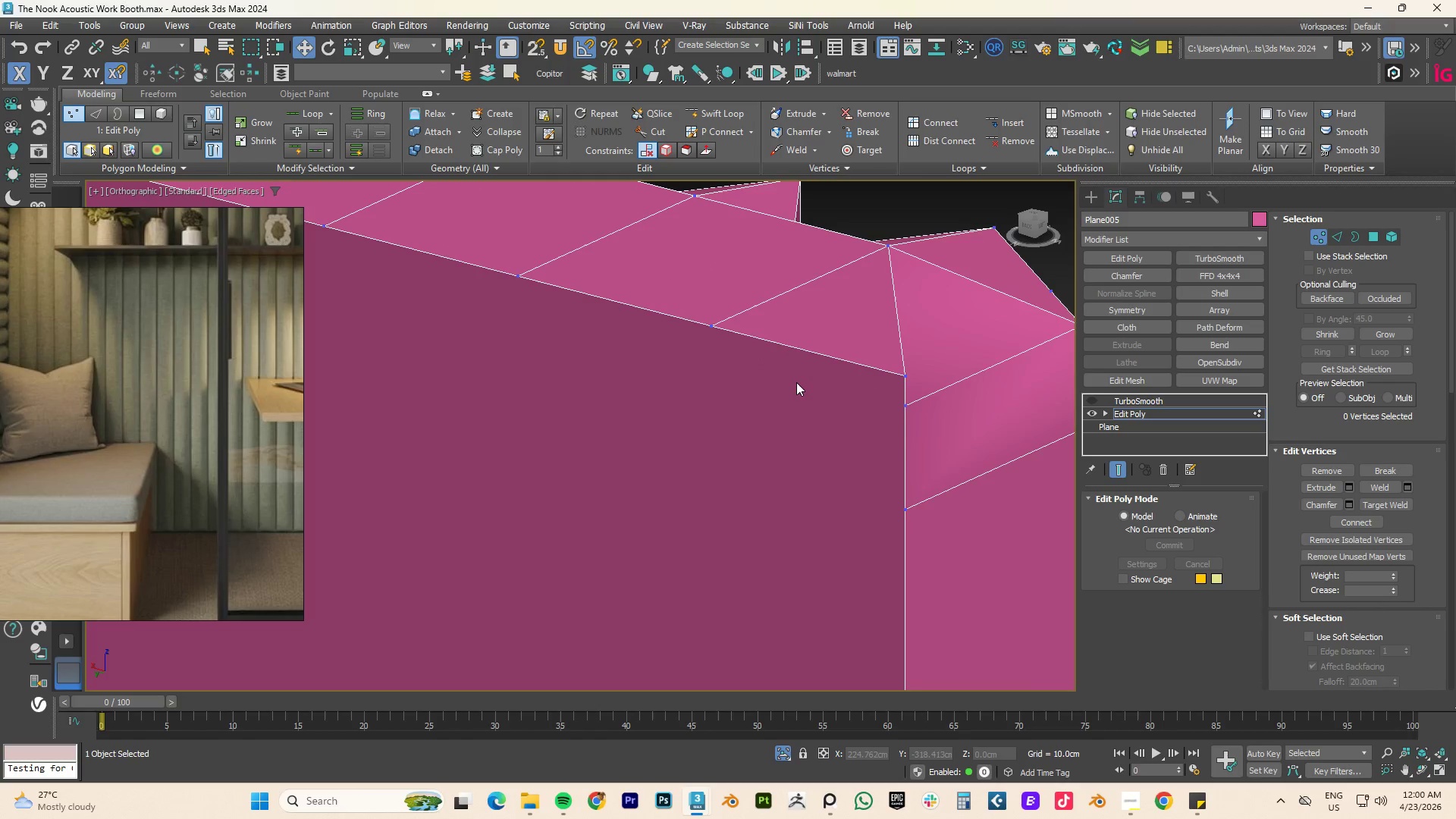 
scroll: coordinate [758, 403], scroll_direction: down, amount: 6.0
 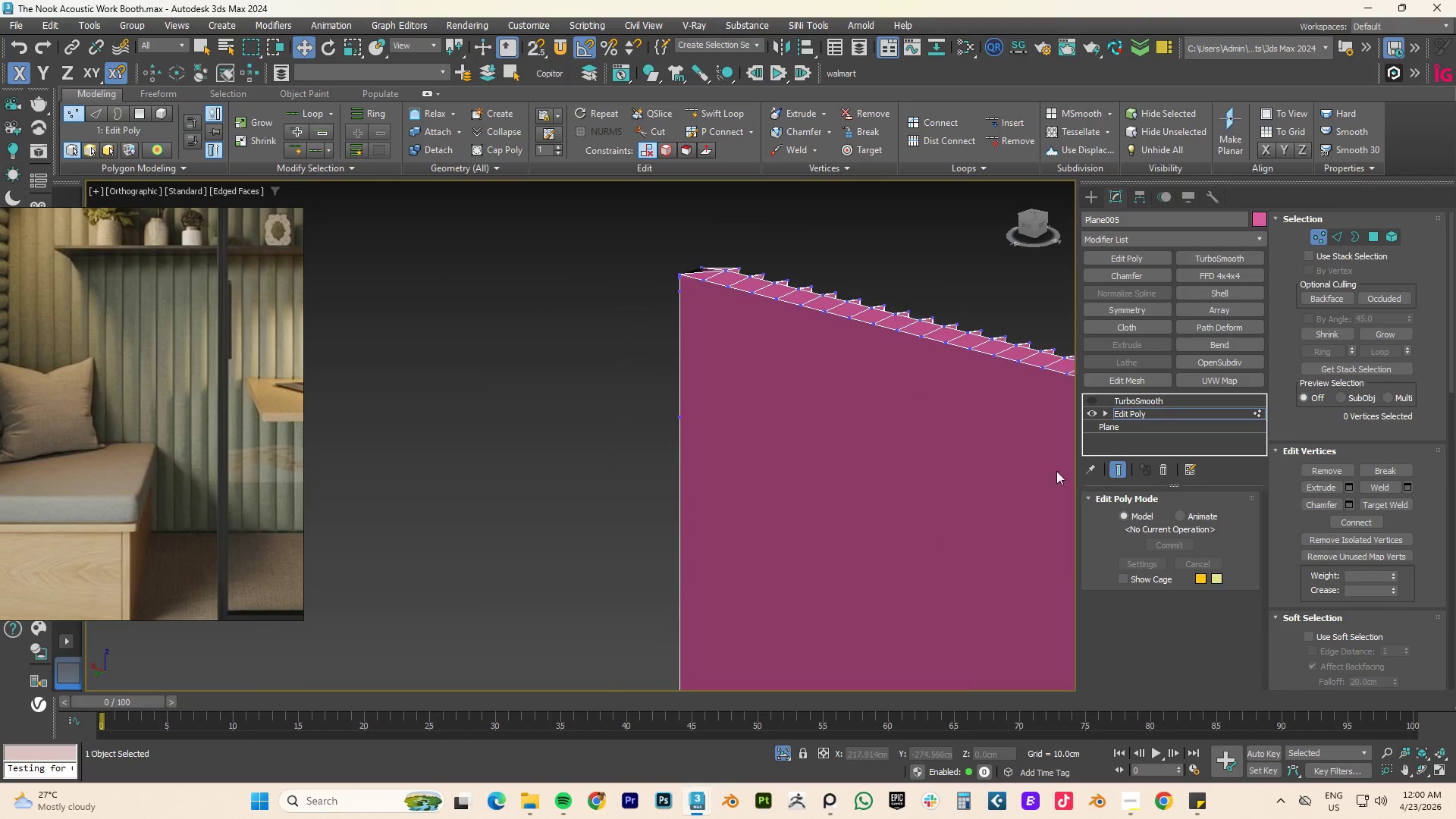 
hold_key(key=AltLeft, duration=0.7)
 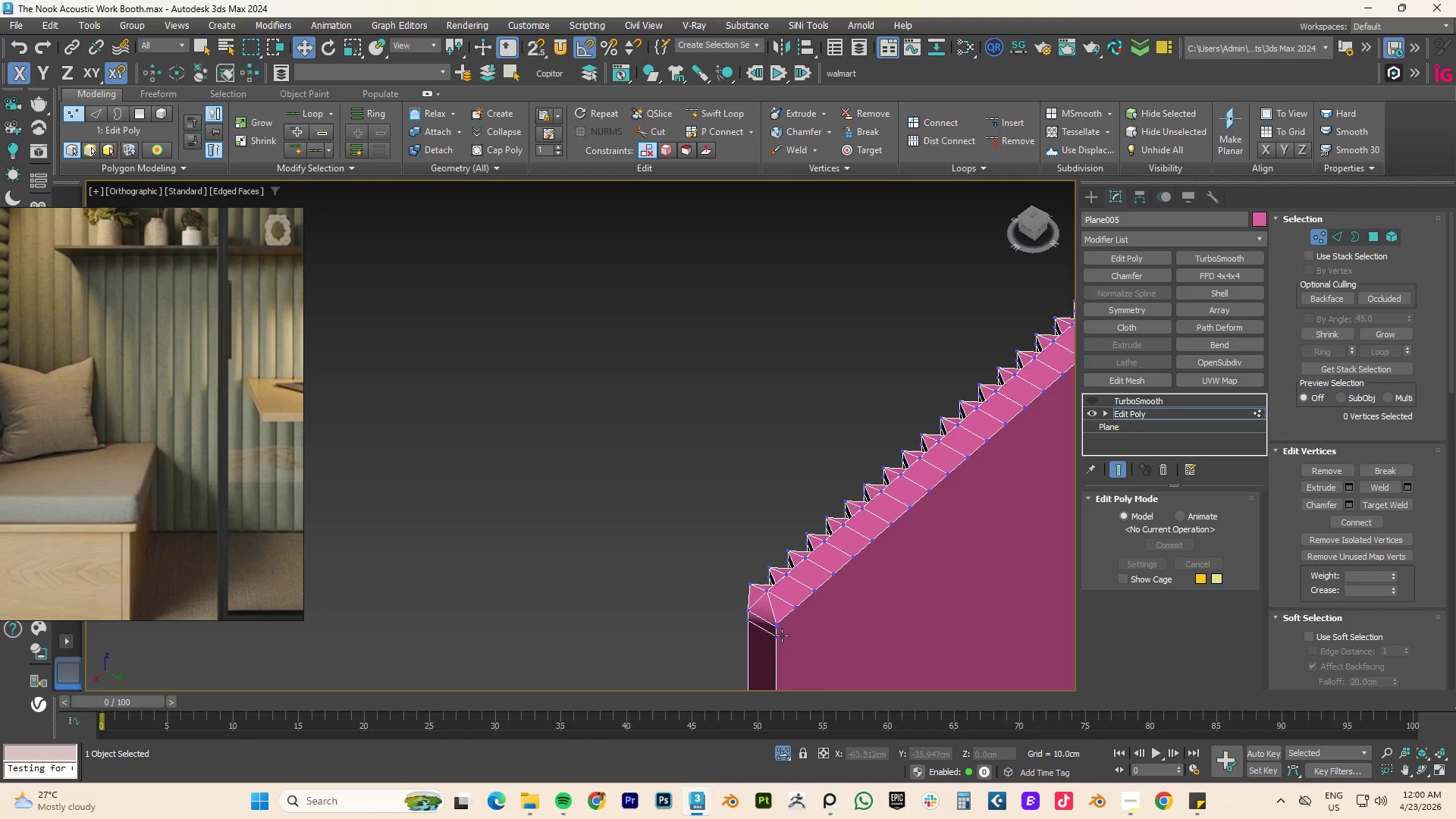 
scroll: coordinate [798, 568], scroll_direction: up, amount: 7.0
 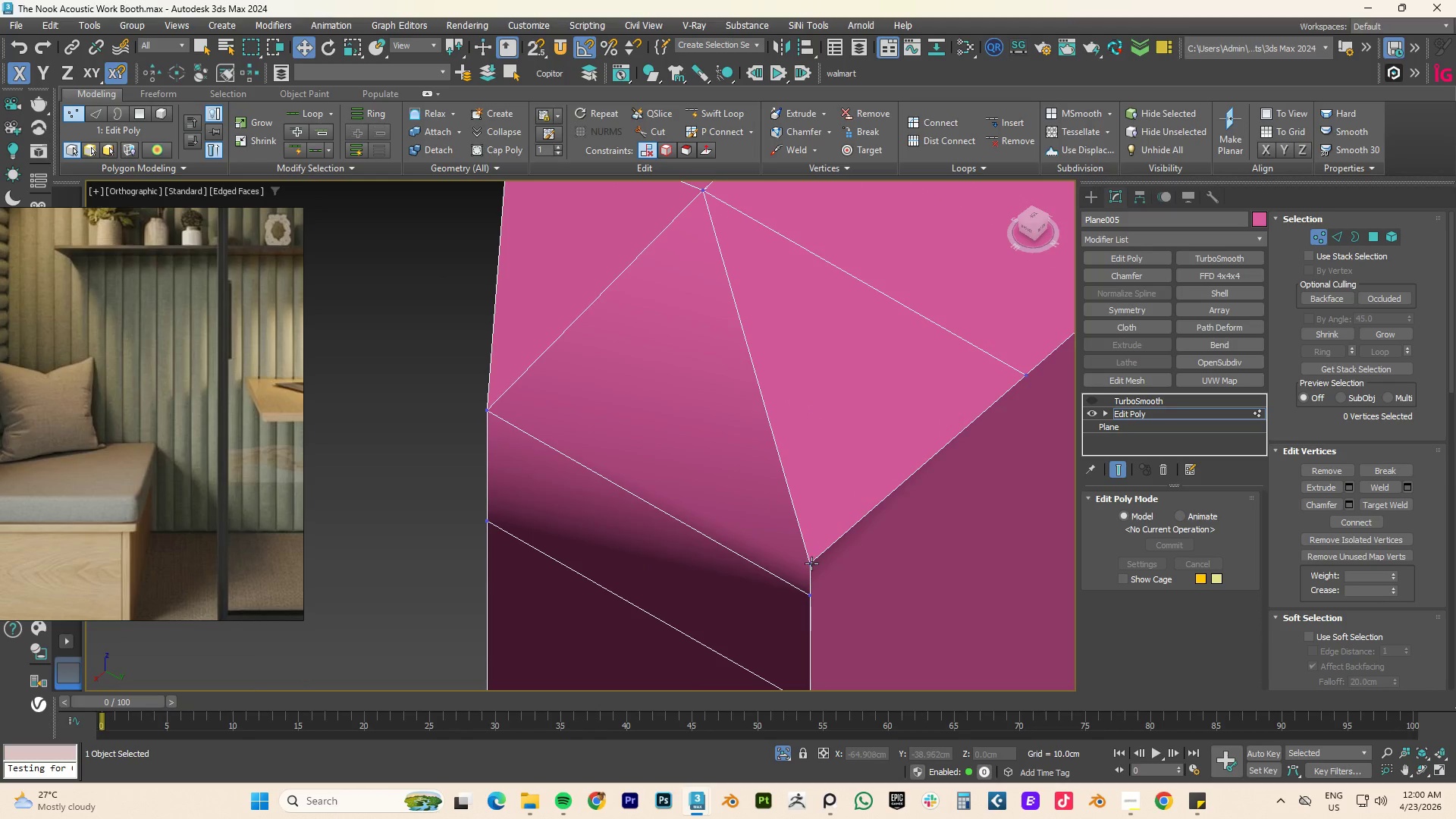 
left_click([811, 563])
 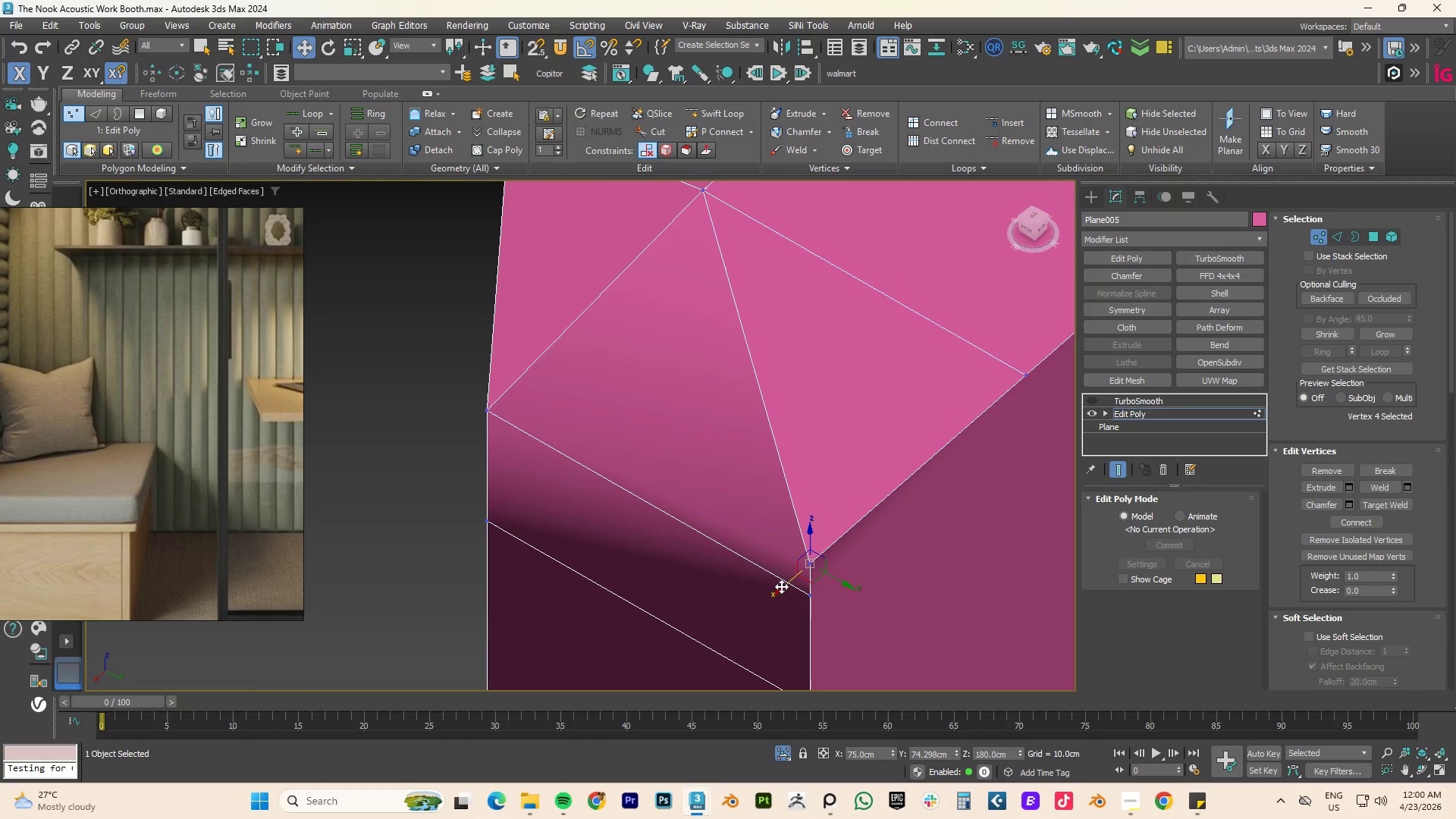 
left_click_drag(start_coordinate=[782, 588], to_coordinate=[883, 532])
 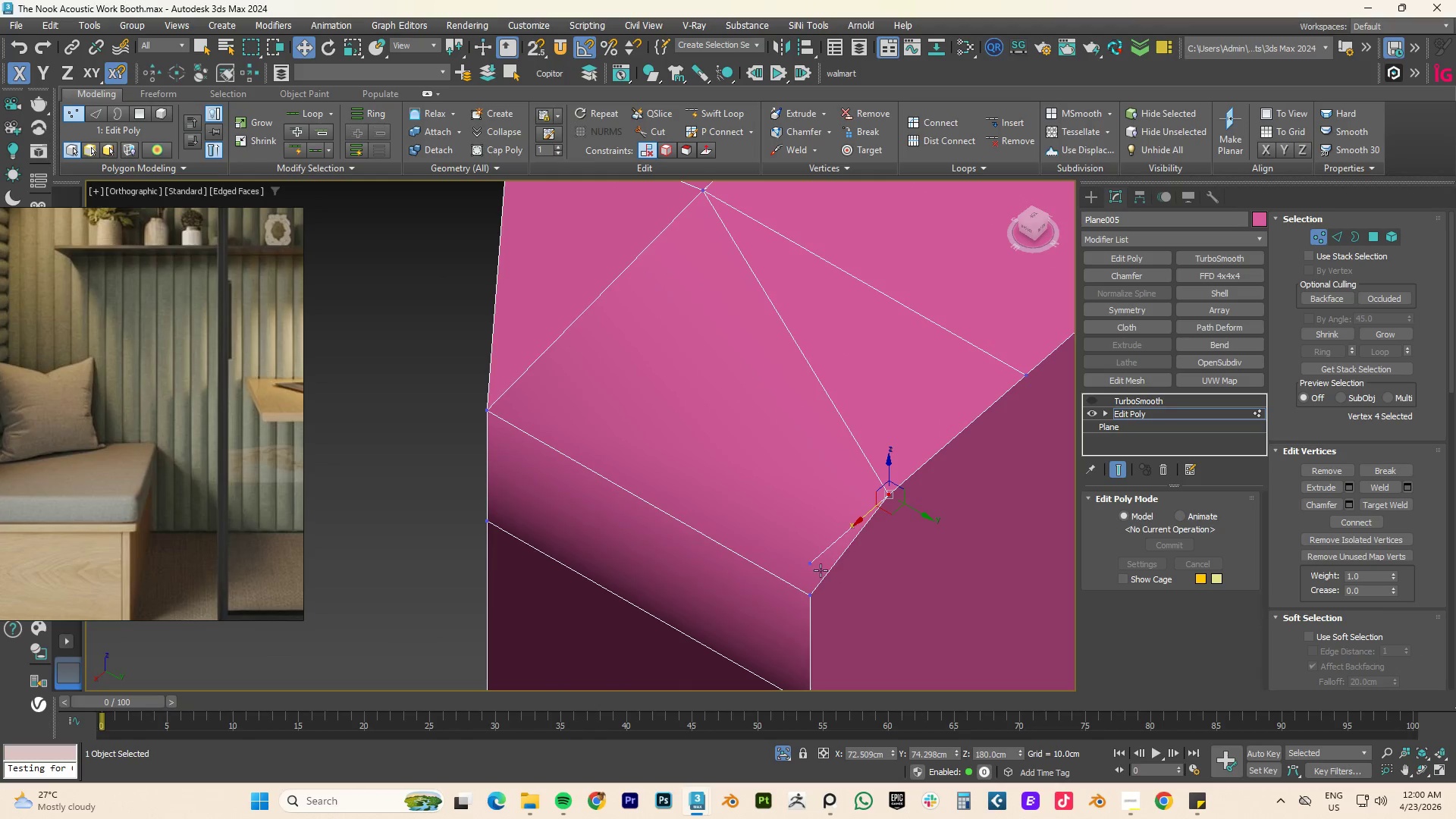 
key(Control+ControlLeft)
 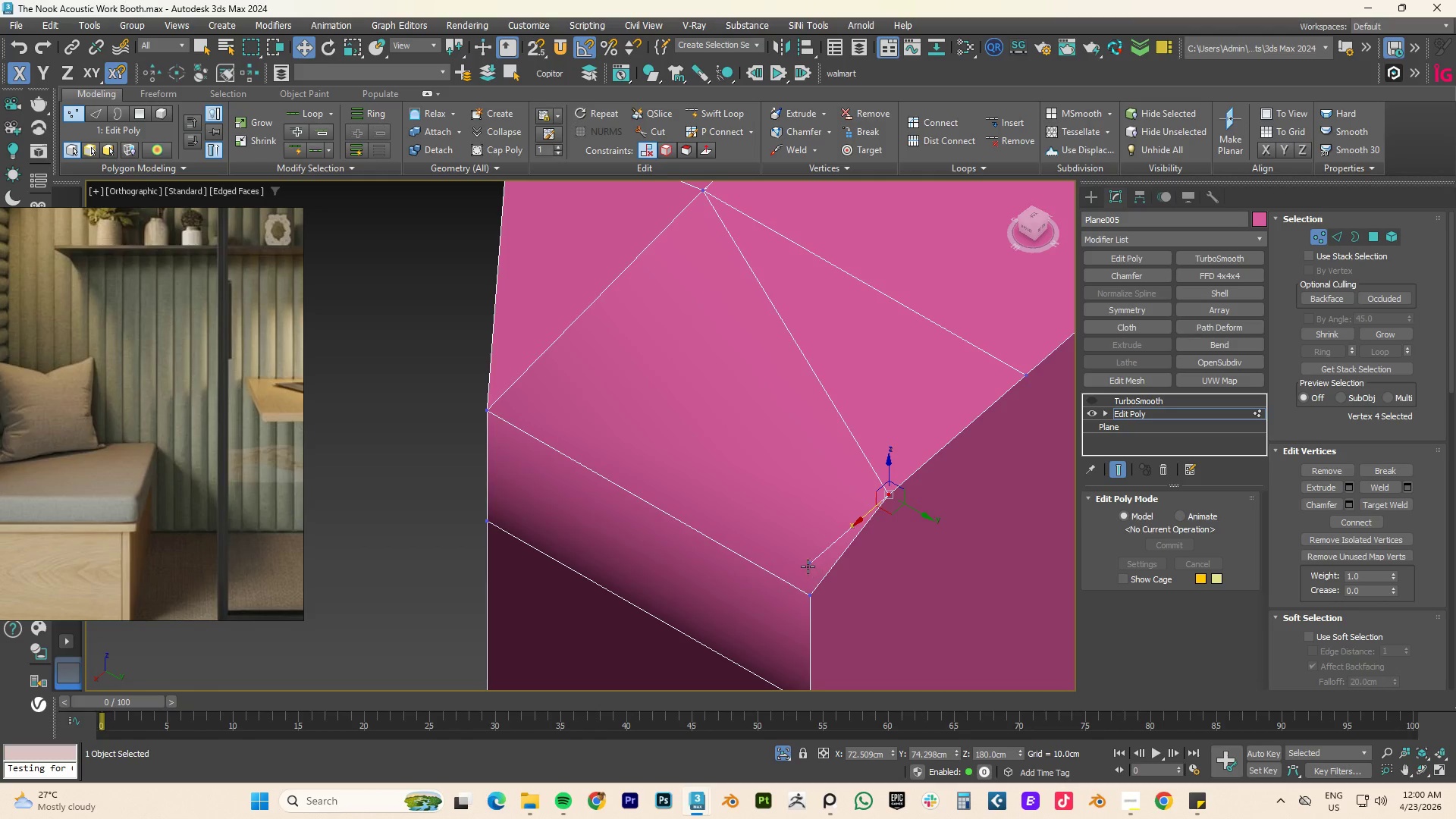 
key(Control+Z)
 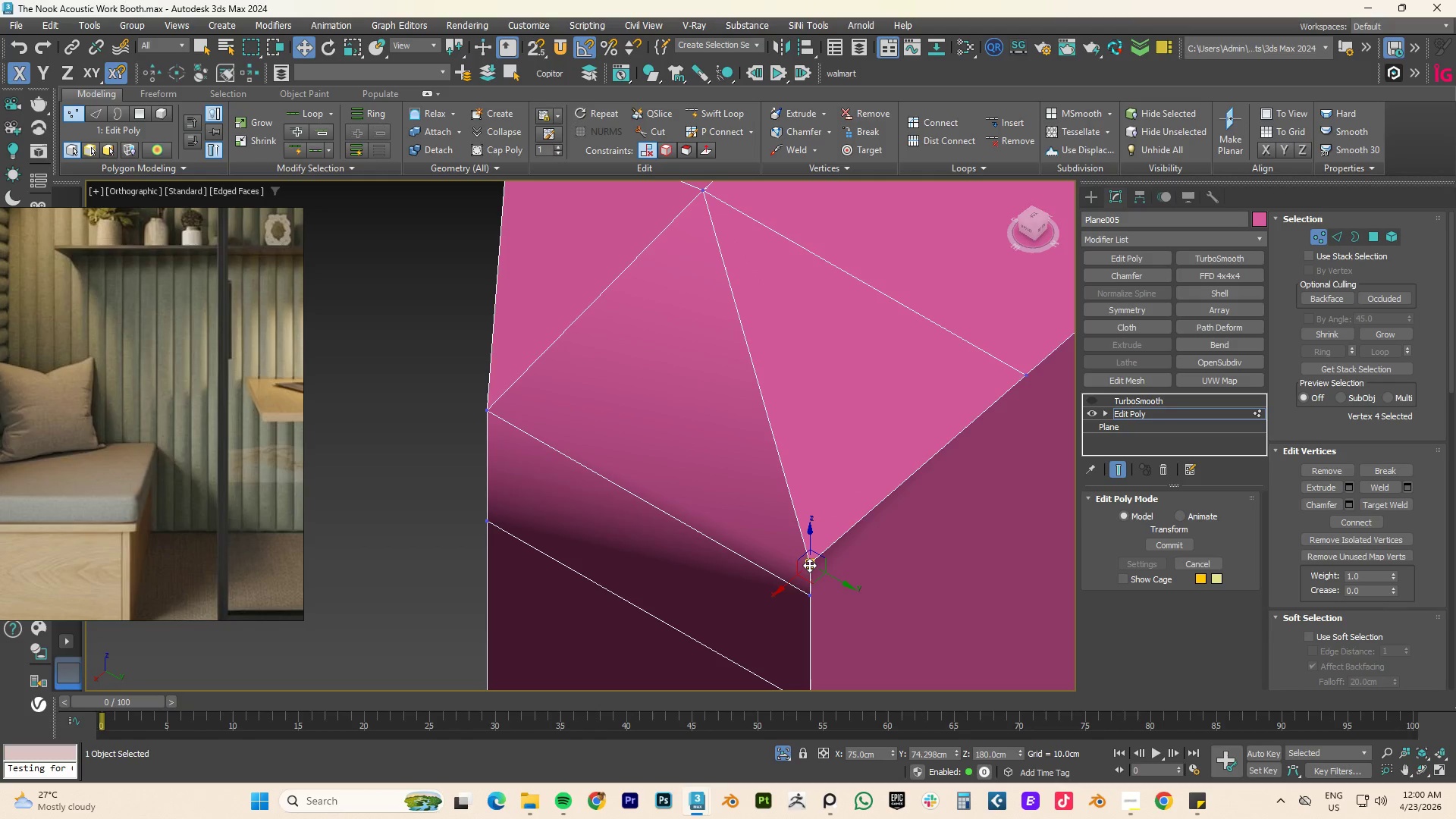 
left_click([809, 565])
 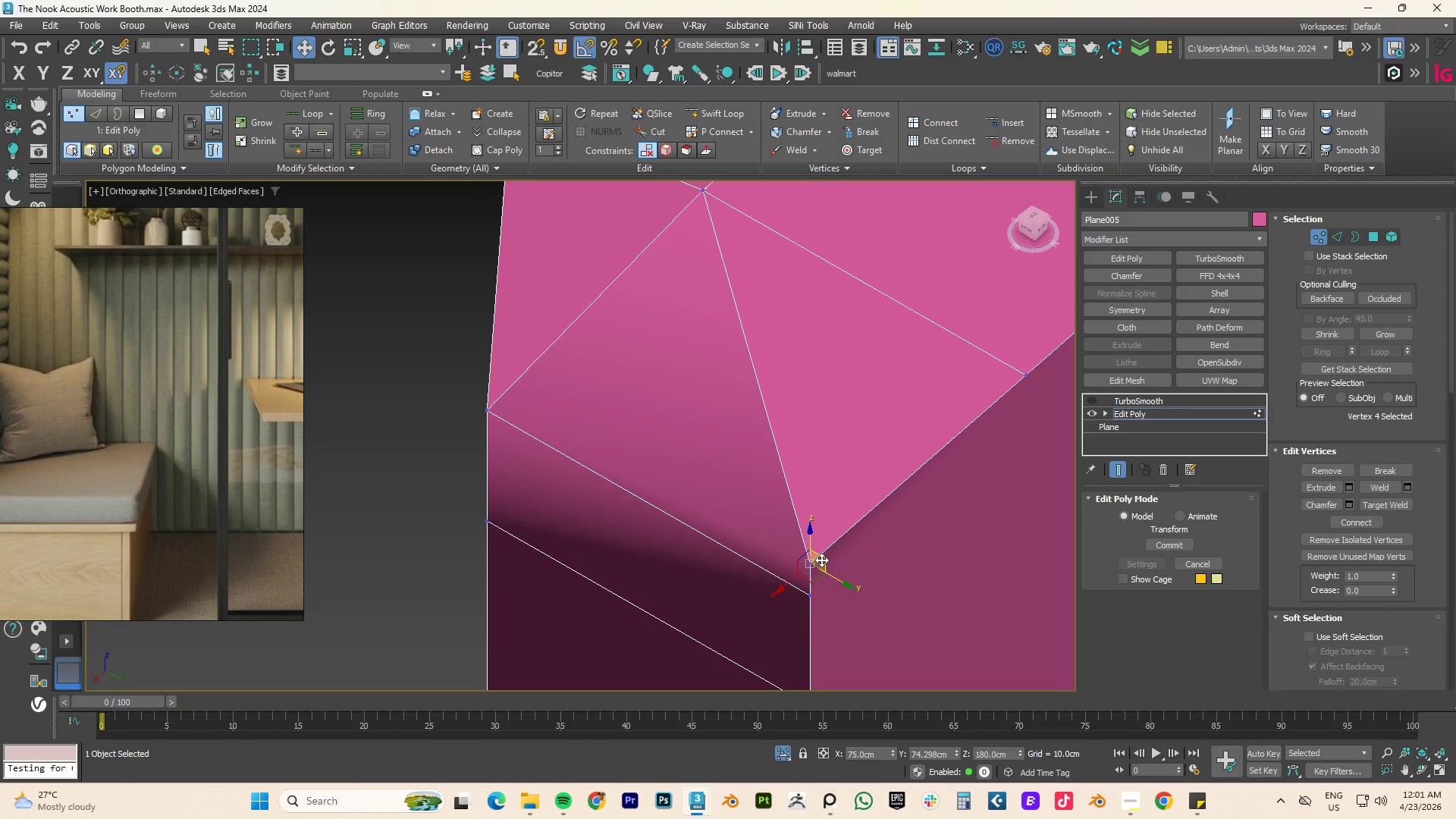 
left_click([821, 559])
 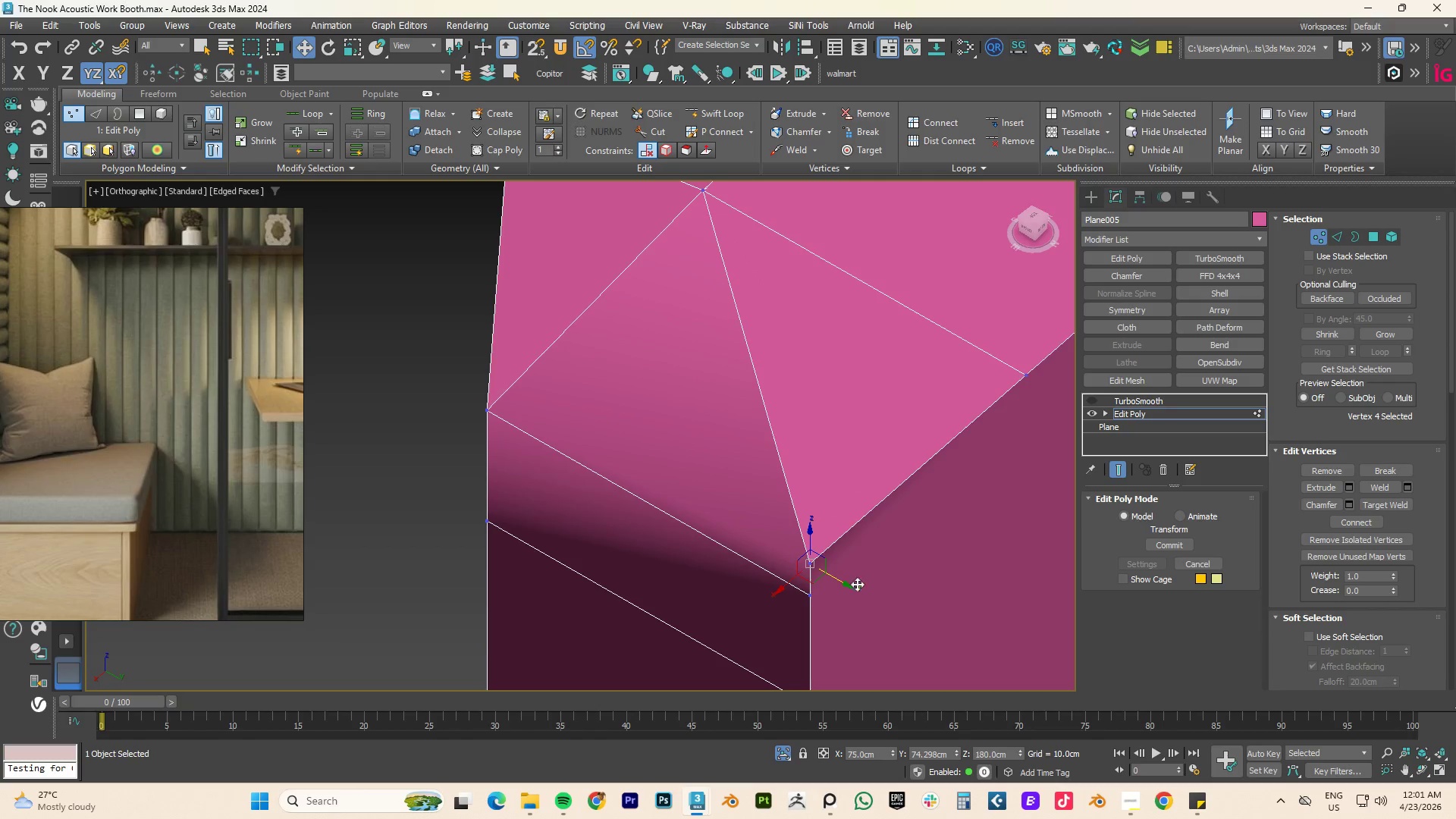 
left_click([868, 582])
 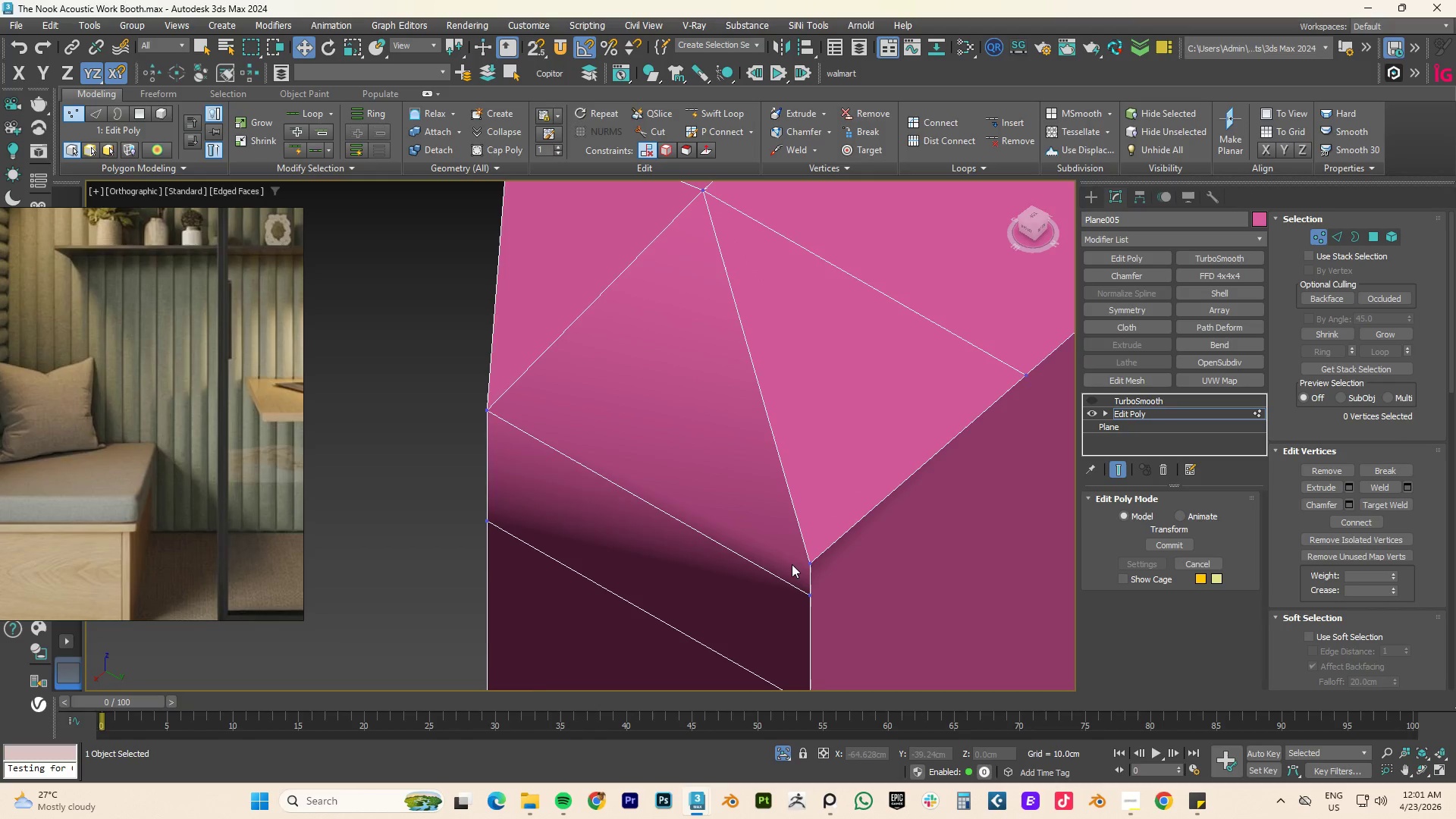 
scroll: coordinate [742, 610], scroll_direction: up, amount: 15.0
 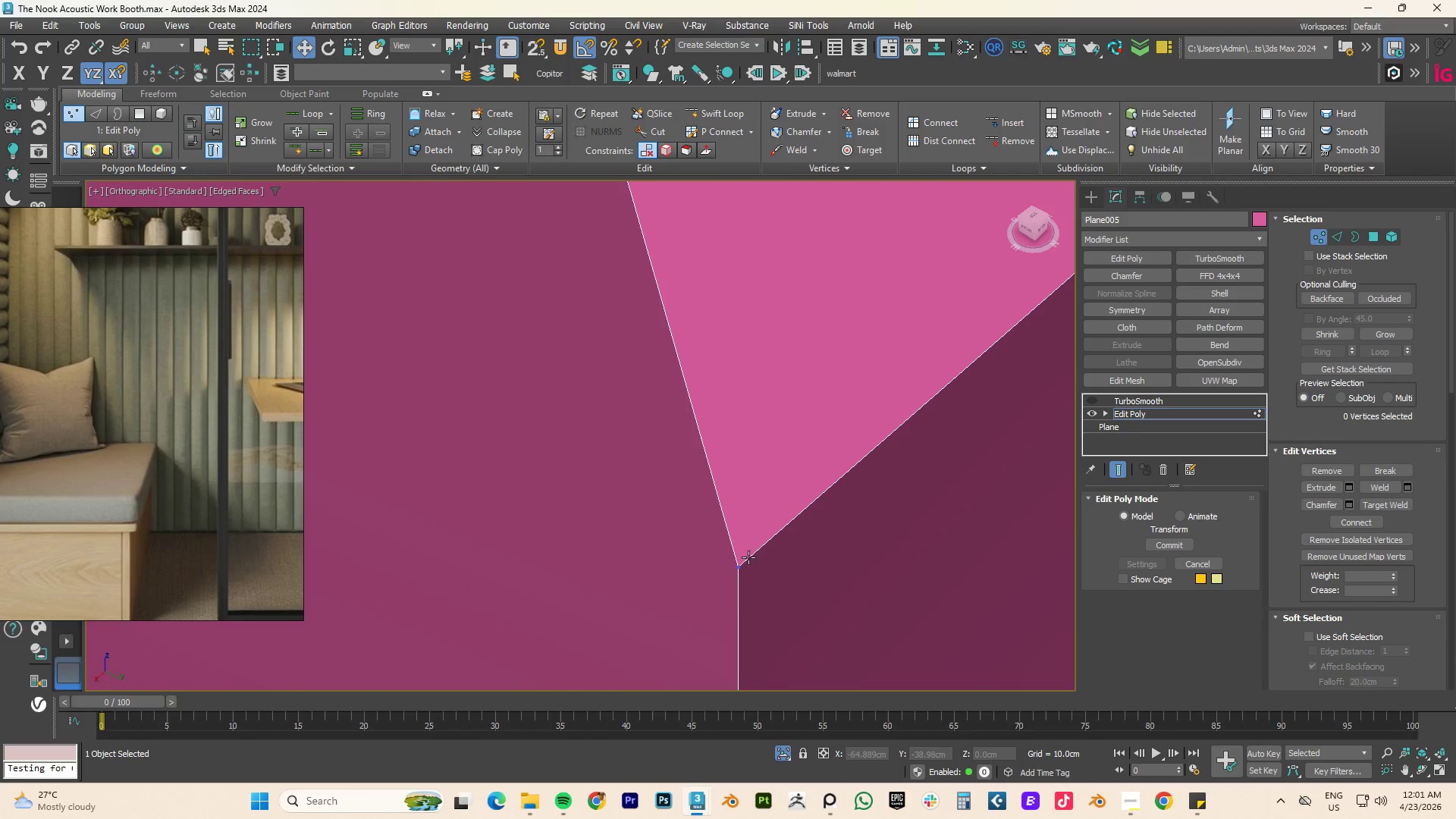 
left_click([739, 566])
 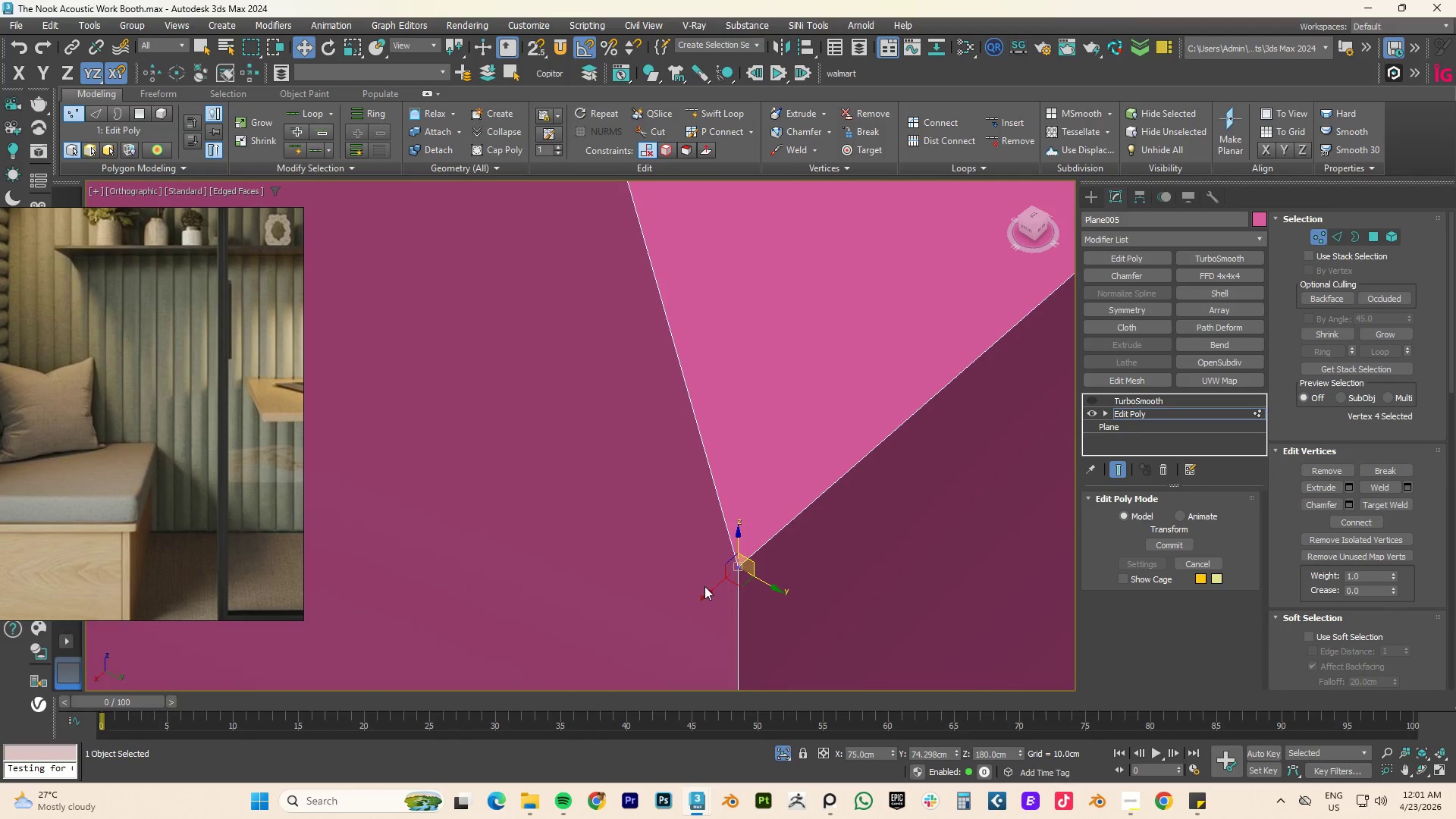 
left_click_drag(start_coordinate=[707, 588], to_coordinate=[770, 550])
 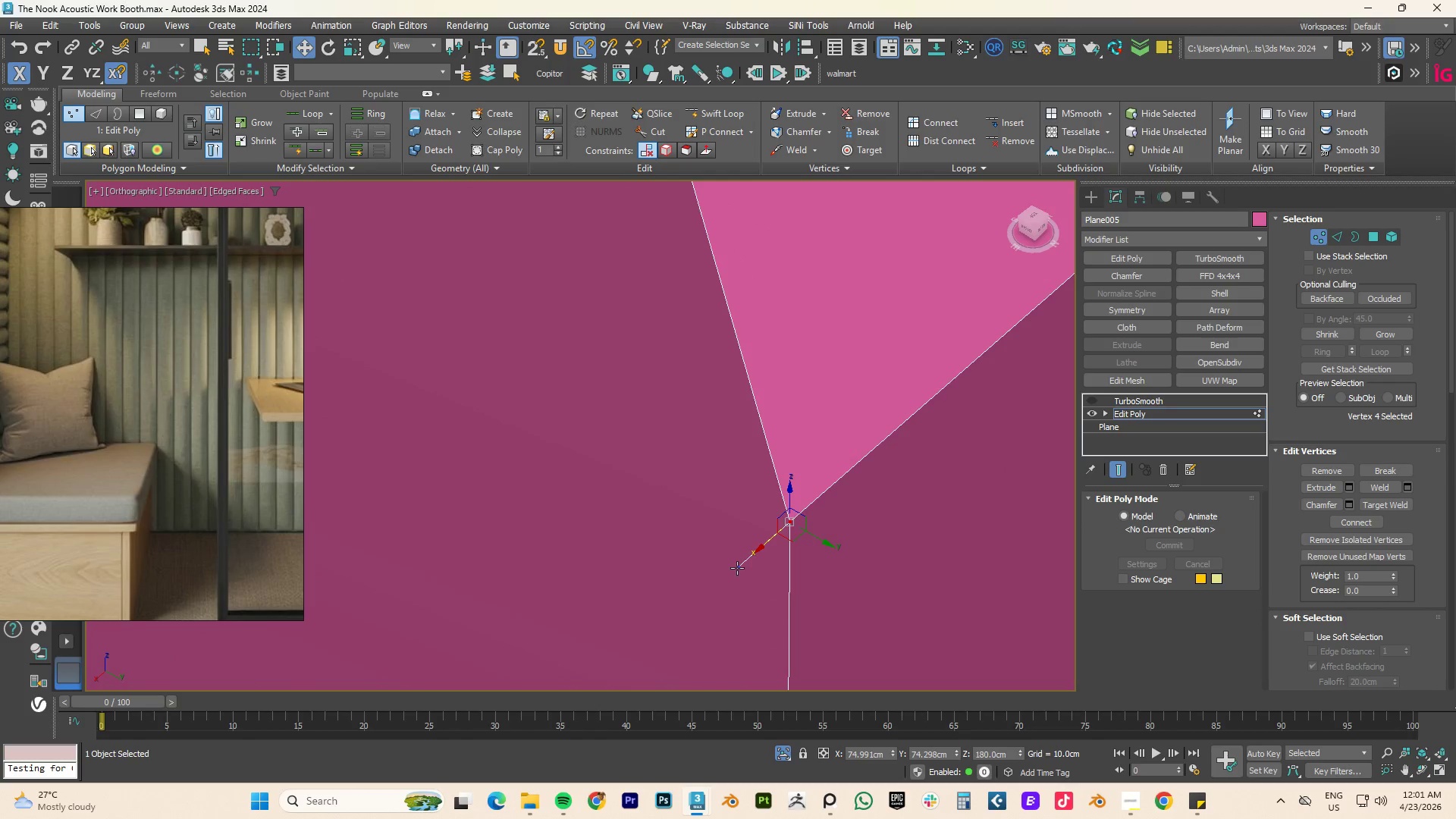 
left_click([737, 567])
 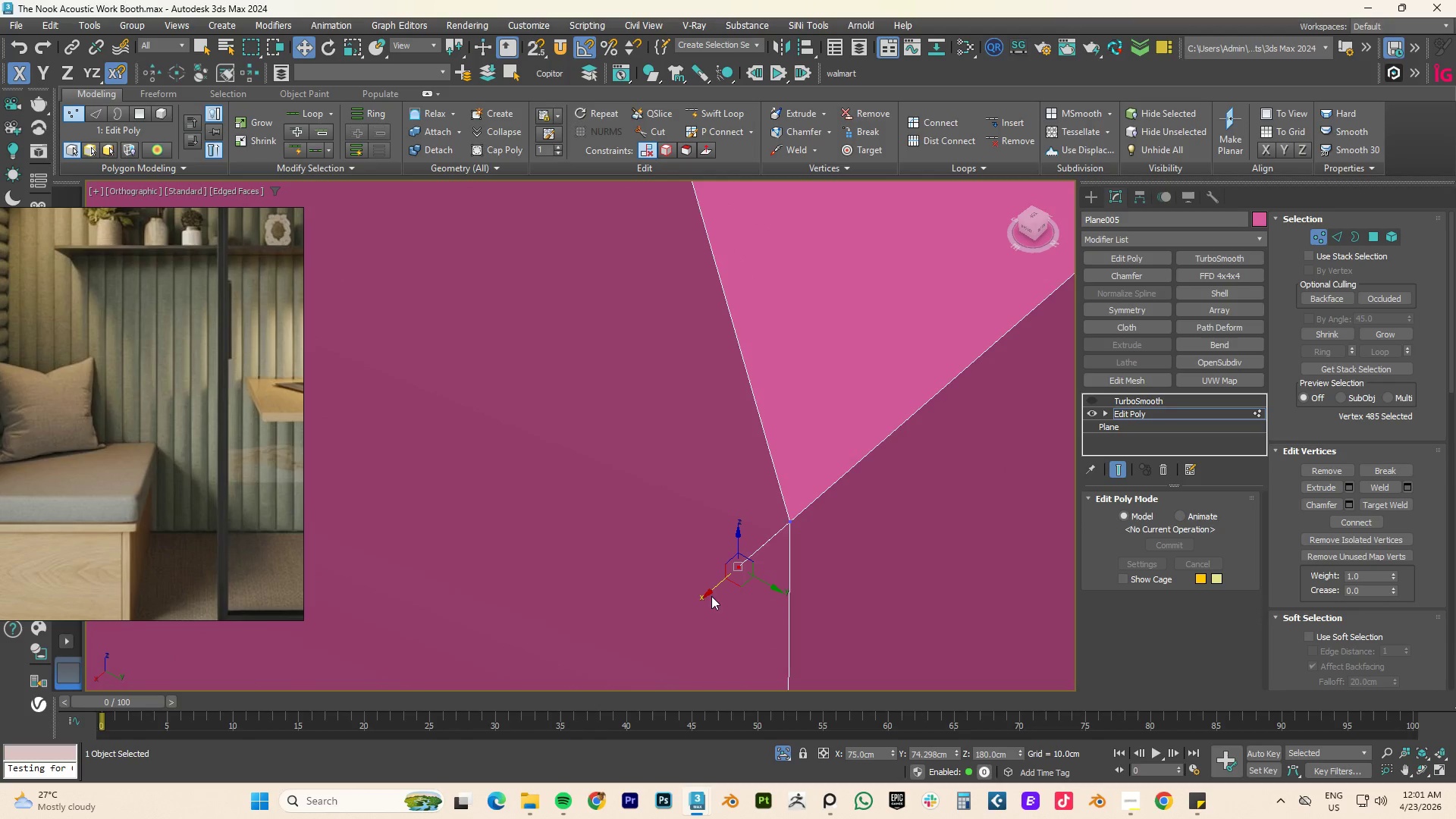 
left_click_drag(start_coordinate=[705, 595], to_coordinate=[827, 519])
 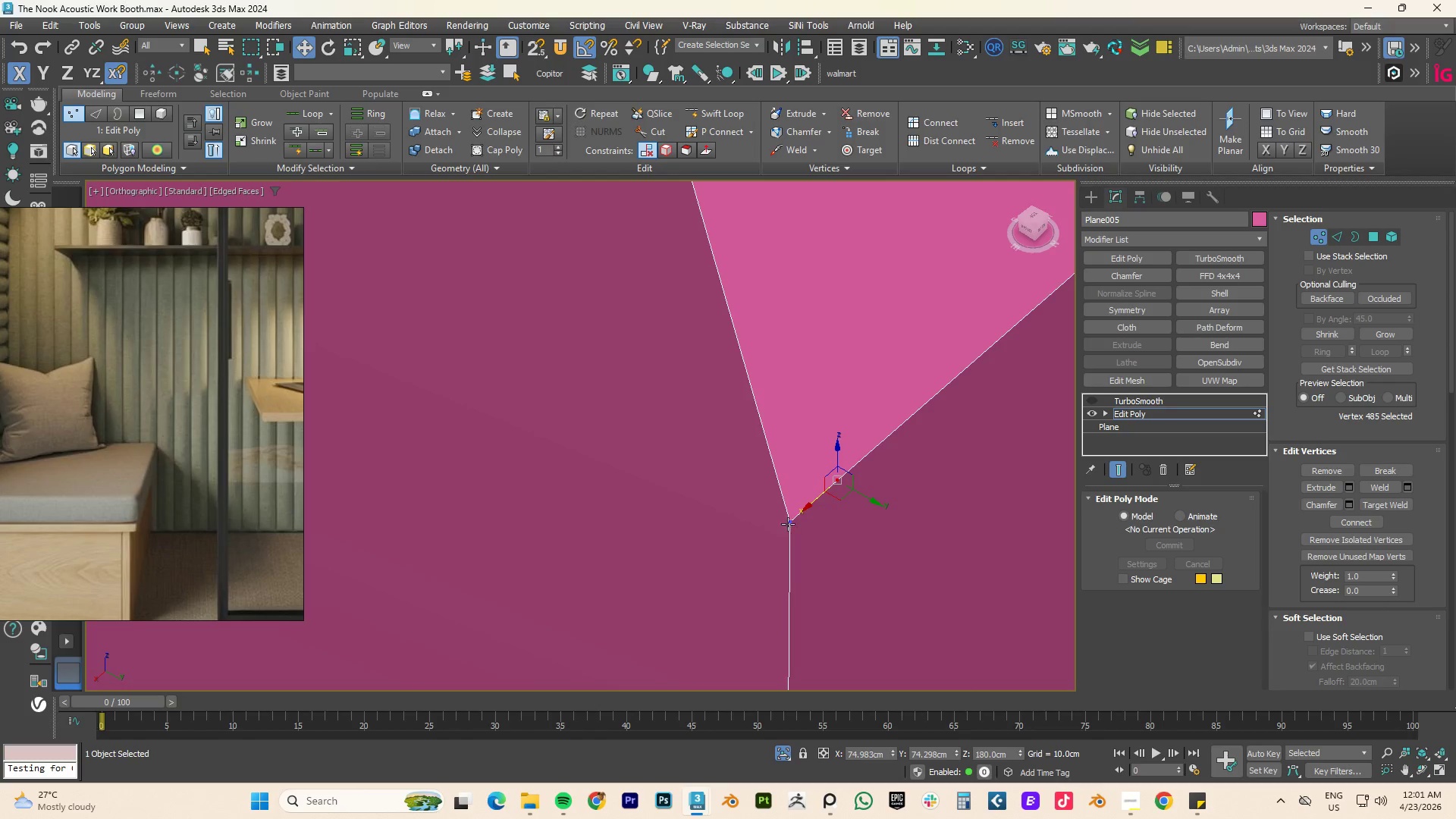 
left_click([789, 524])
 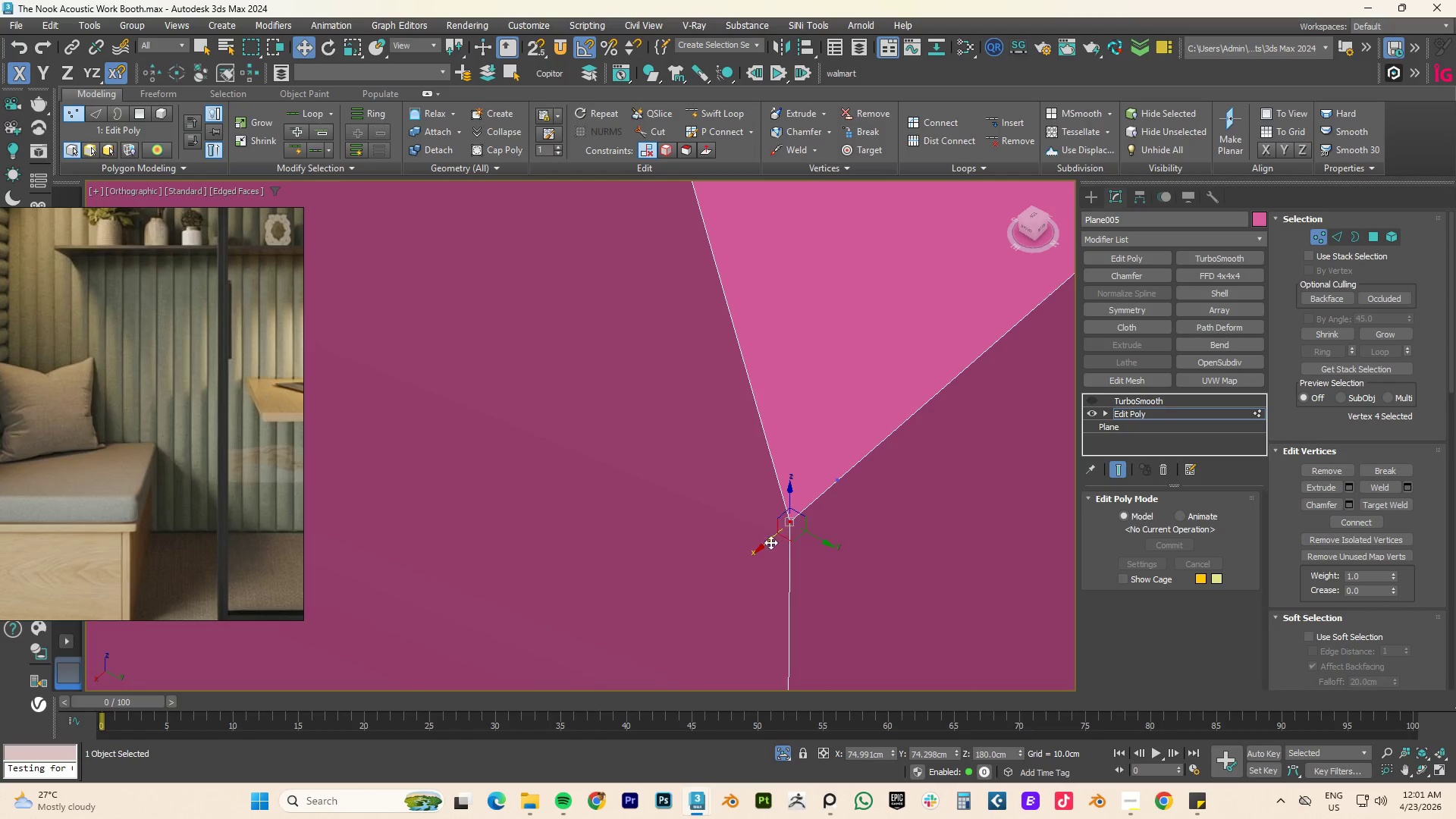 
left_click_drag(start_coordinate=[762, 544], to_coordinate=[708, 576])
 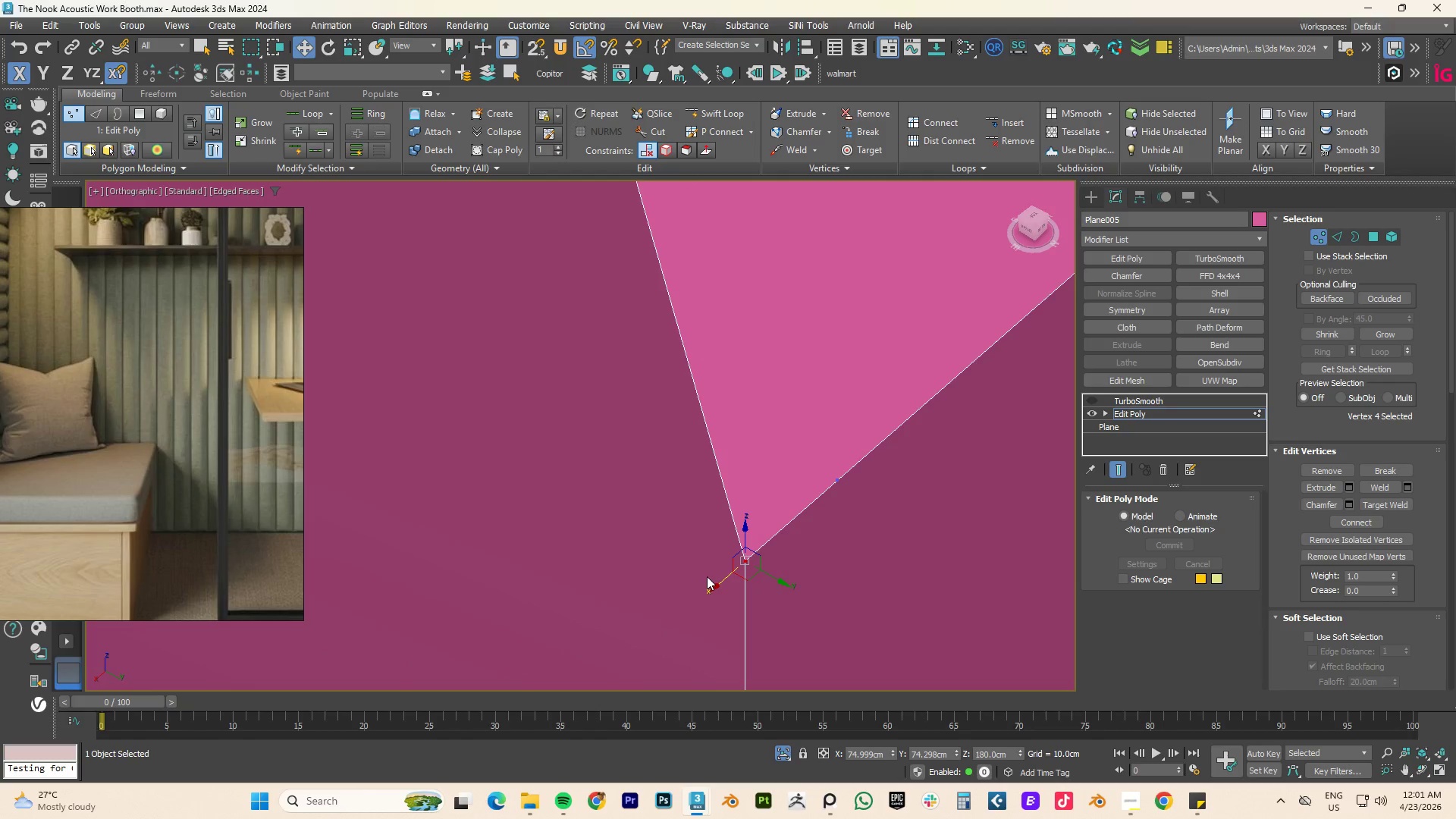 
type(tz)
 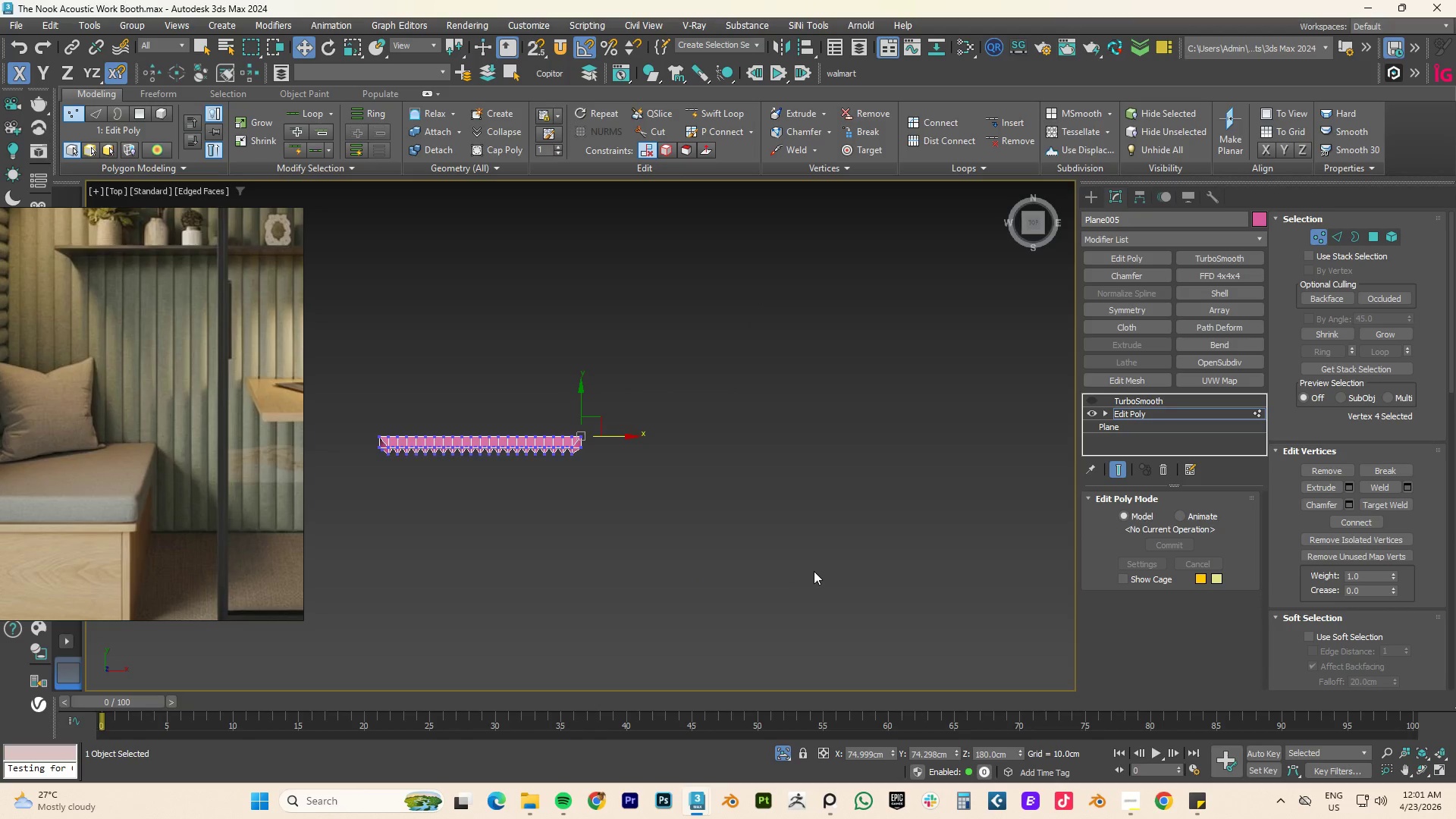 
scroll: coordinate [745, 419], scroll_direction: up, amount: 15.0
 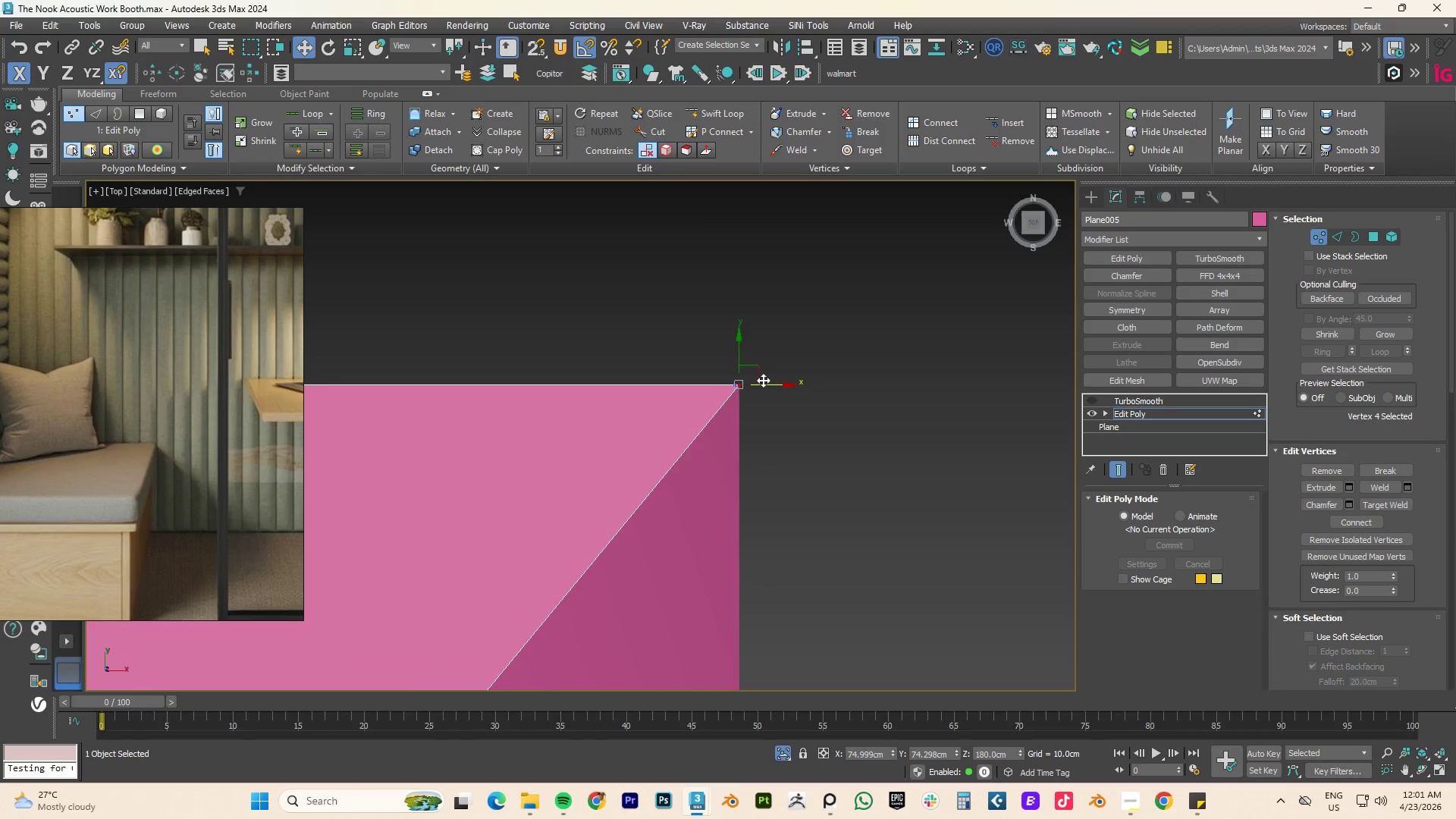 
left_click_drag(start_coordinate=[781, 386], to_coordinate=[814, 406])
 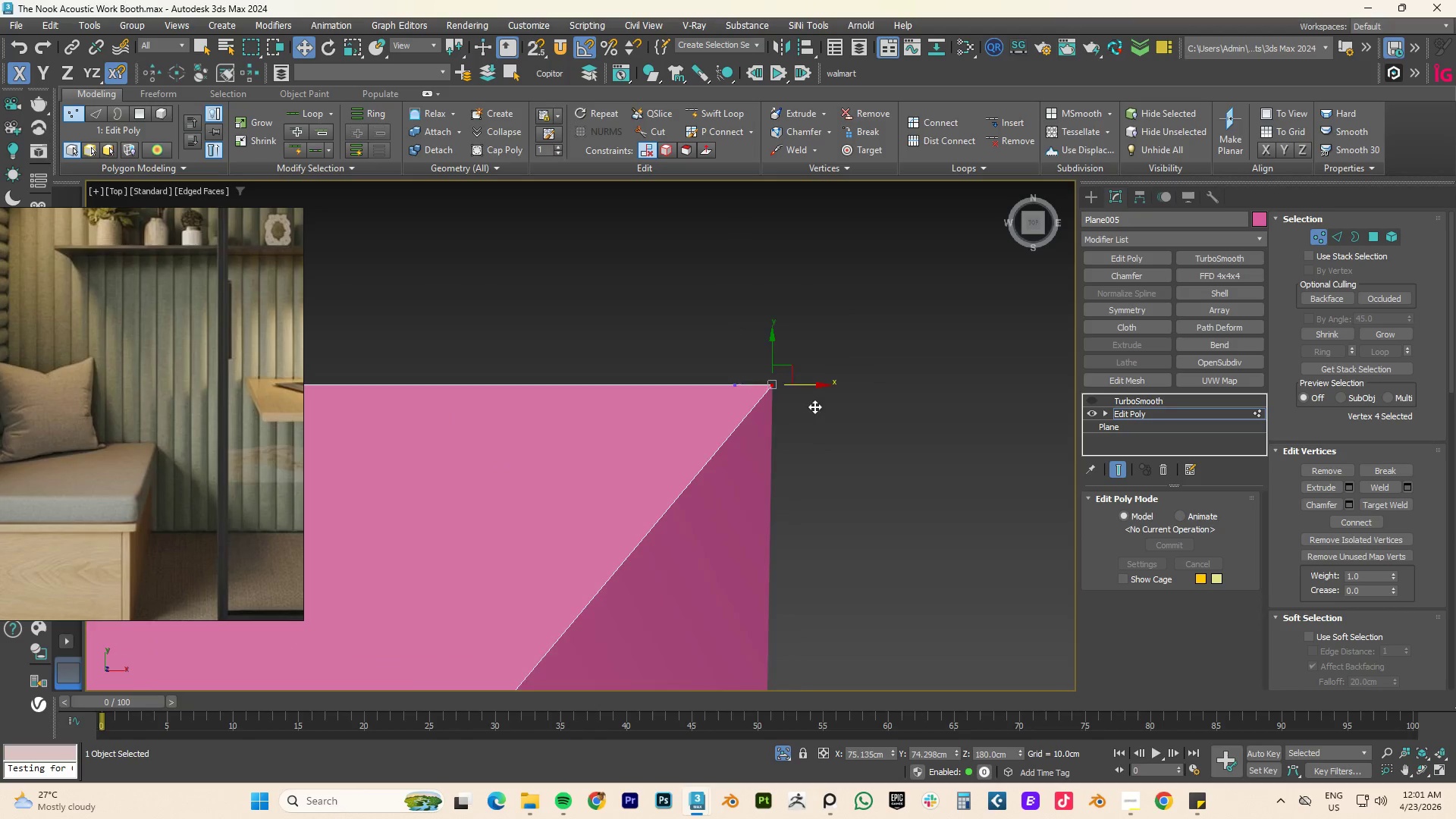 
scroll: coordinate [785, 372], scroll_direction: down, amount: 8.0
 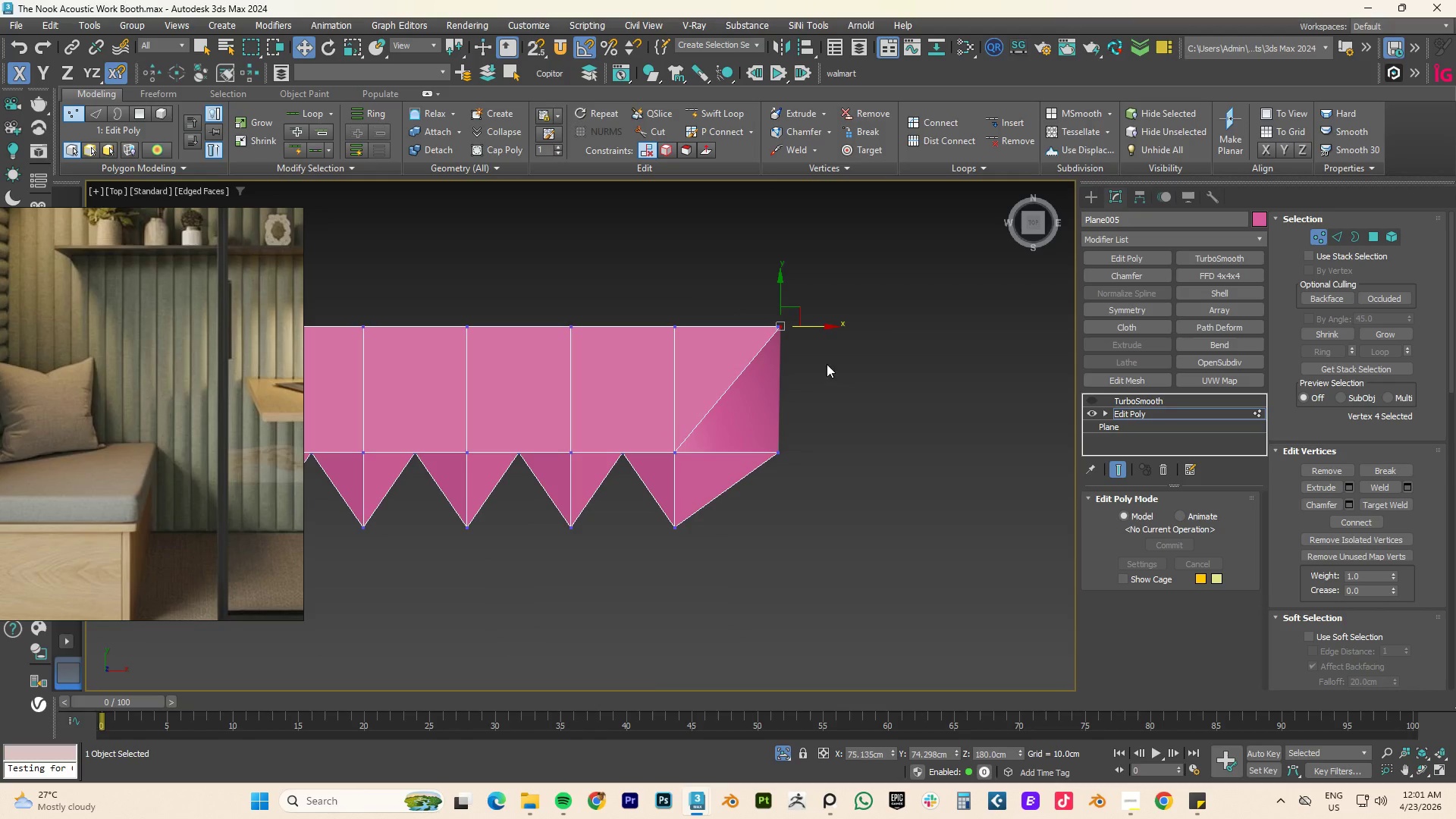 
key(S)
 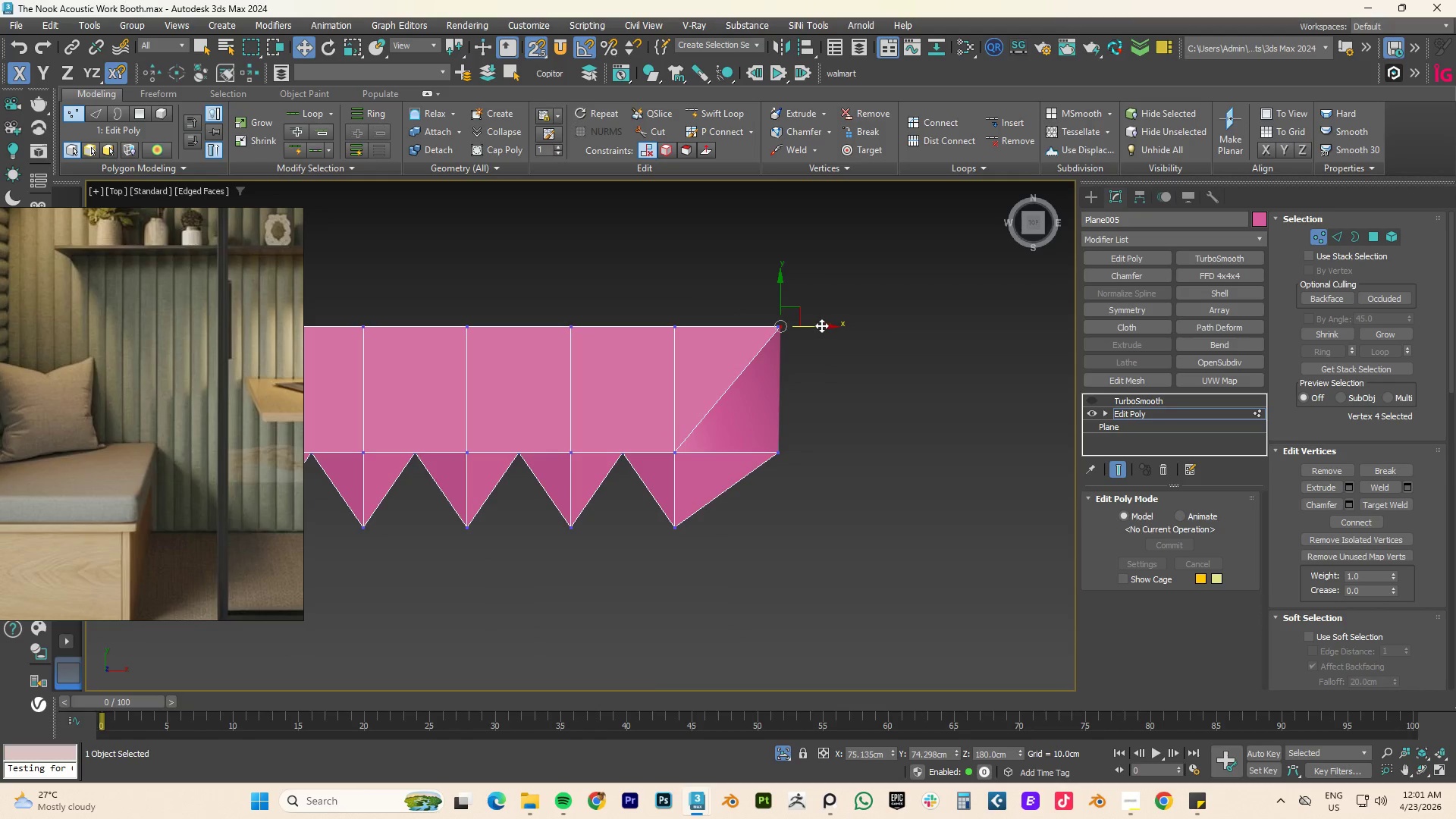 
left_click_drag(start_coordinate=[822, 325], to_coordinate=[774, 454])
 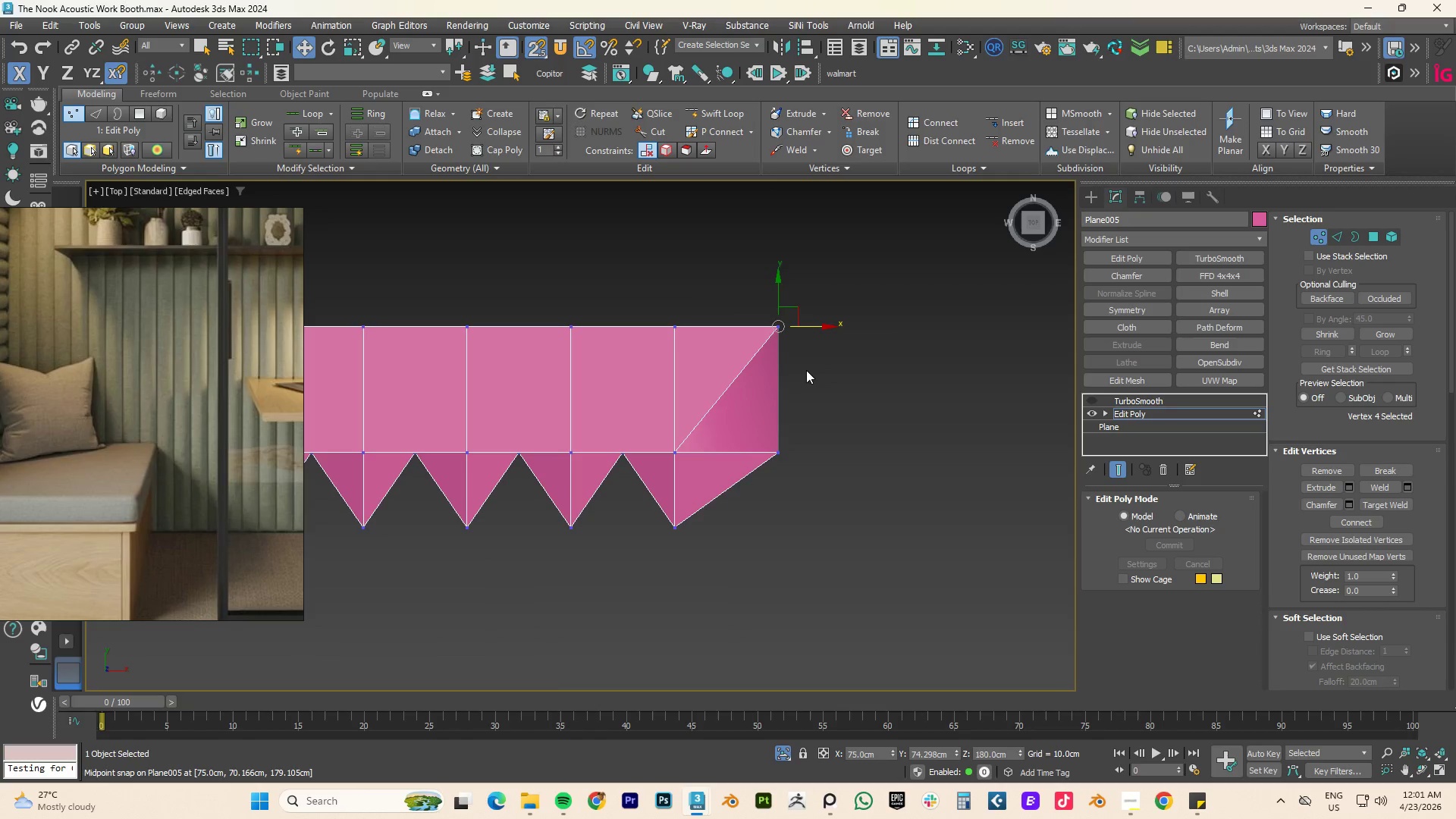 
left_click([806, 370])
 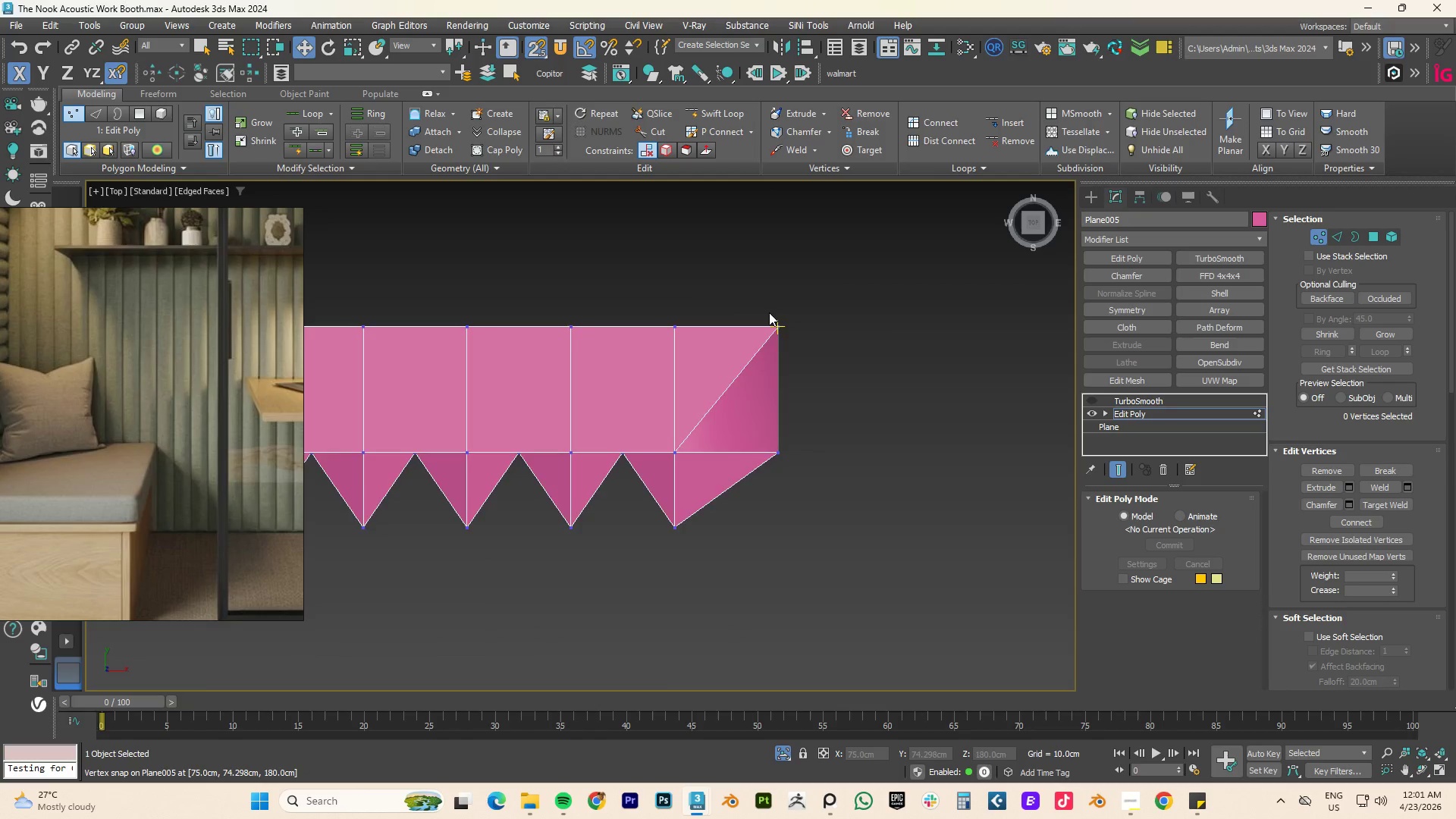 
scroll: coordinate [767, 372], scroll_direction: up, amount: 11.0
 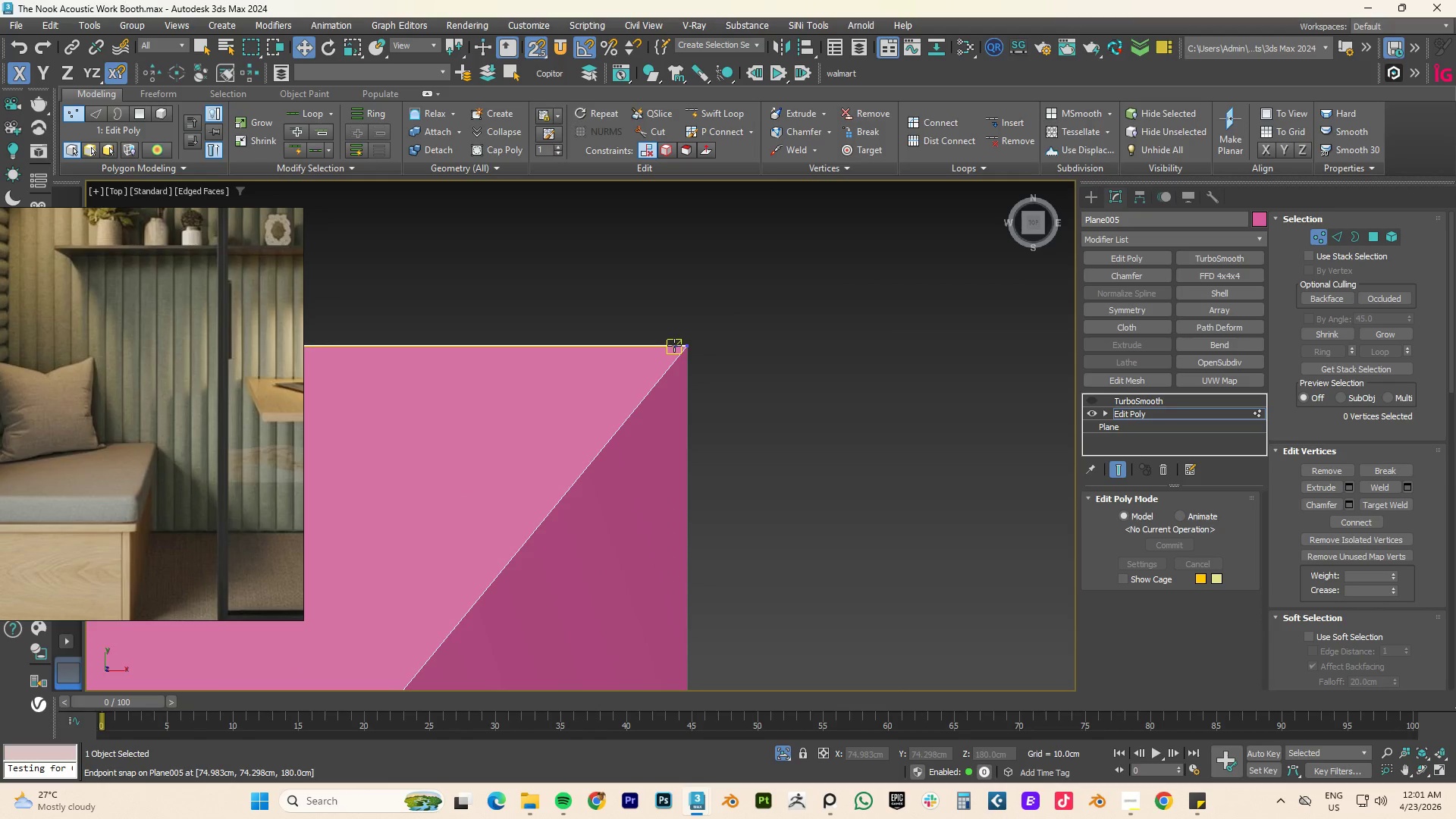 
left_click([674, 345])
 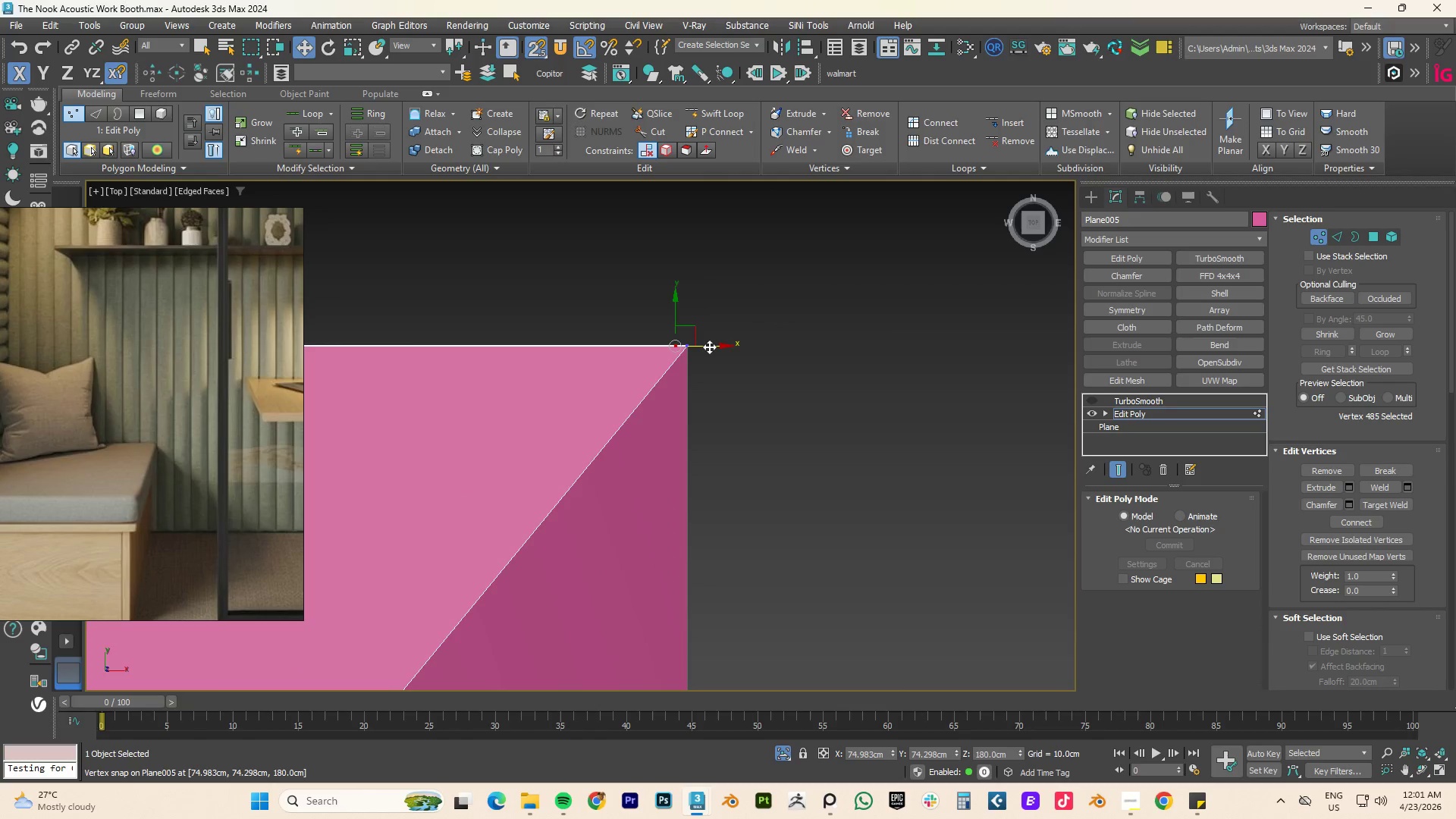 
left_click_drag(start_coordinate=[711, 347], to_coordinate=[593, 347])
 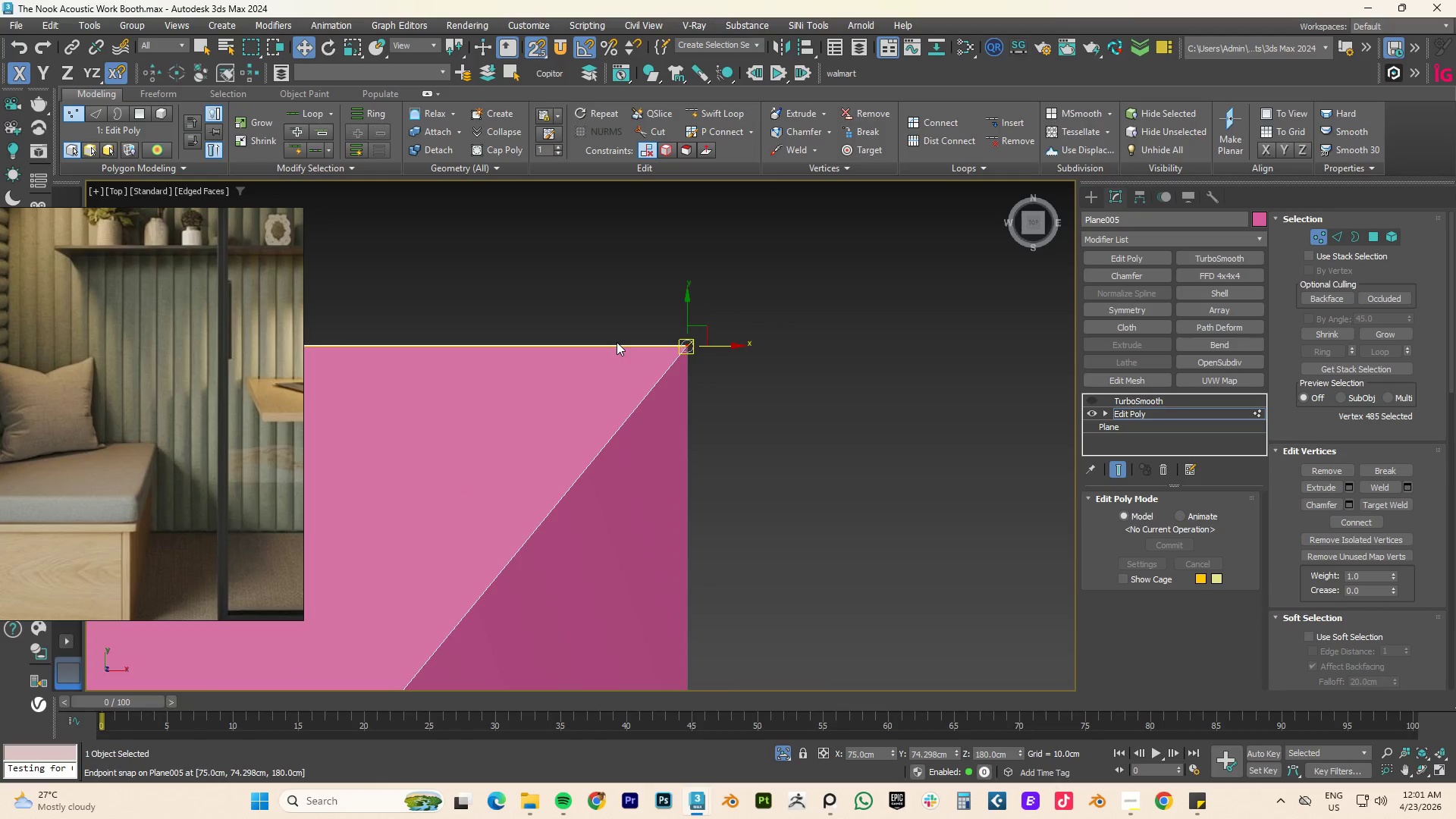 
key(Control+Backspace)
 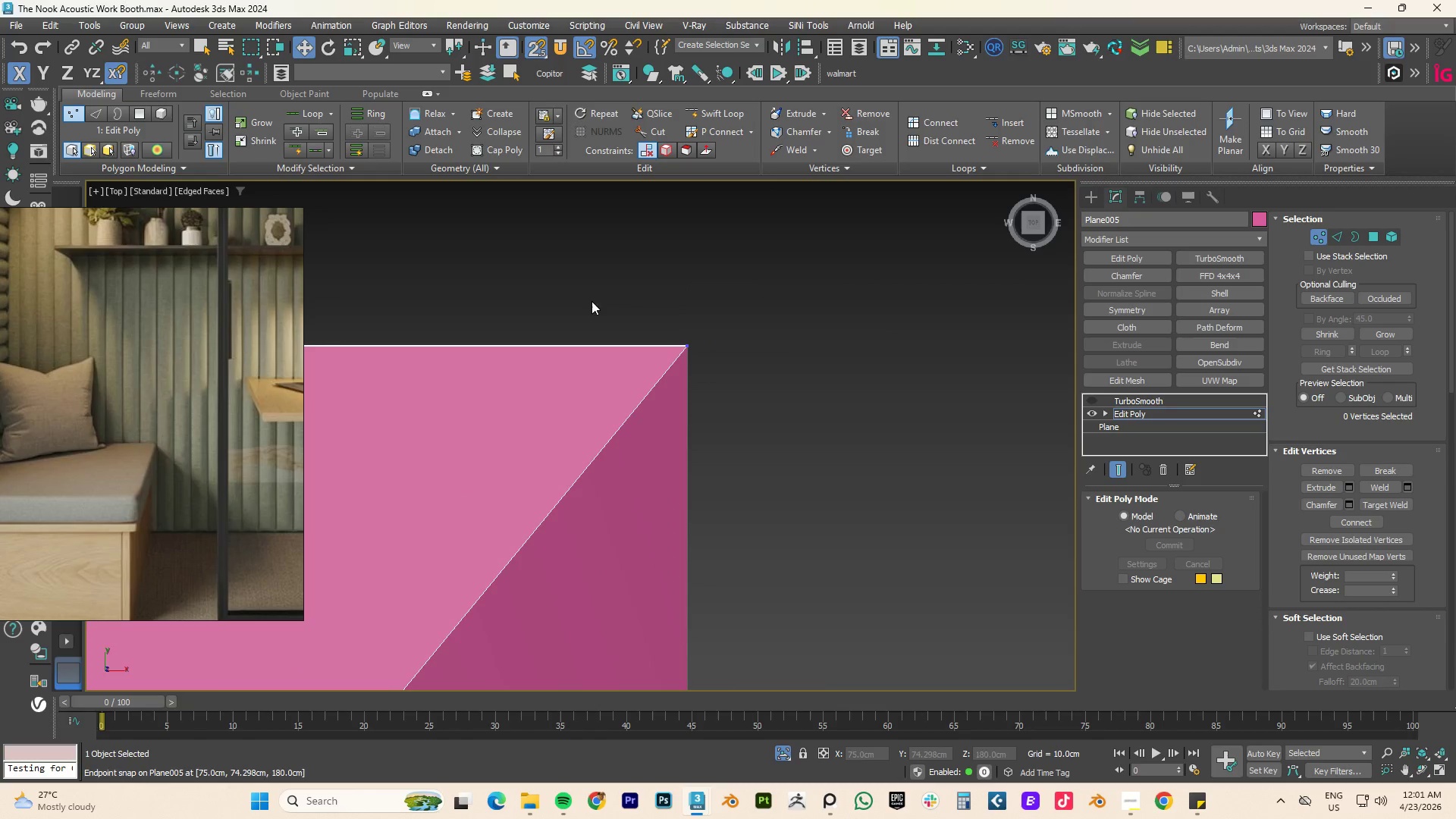 
hold_key(key=AltLeft, duration=0.47)
 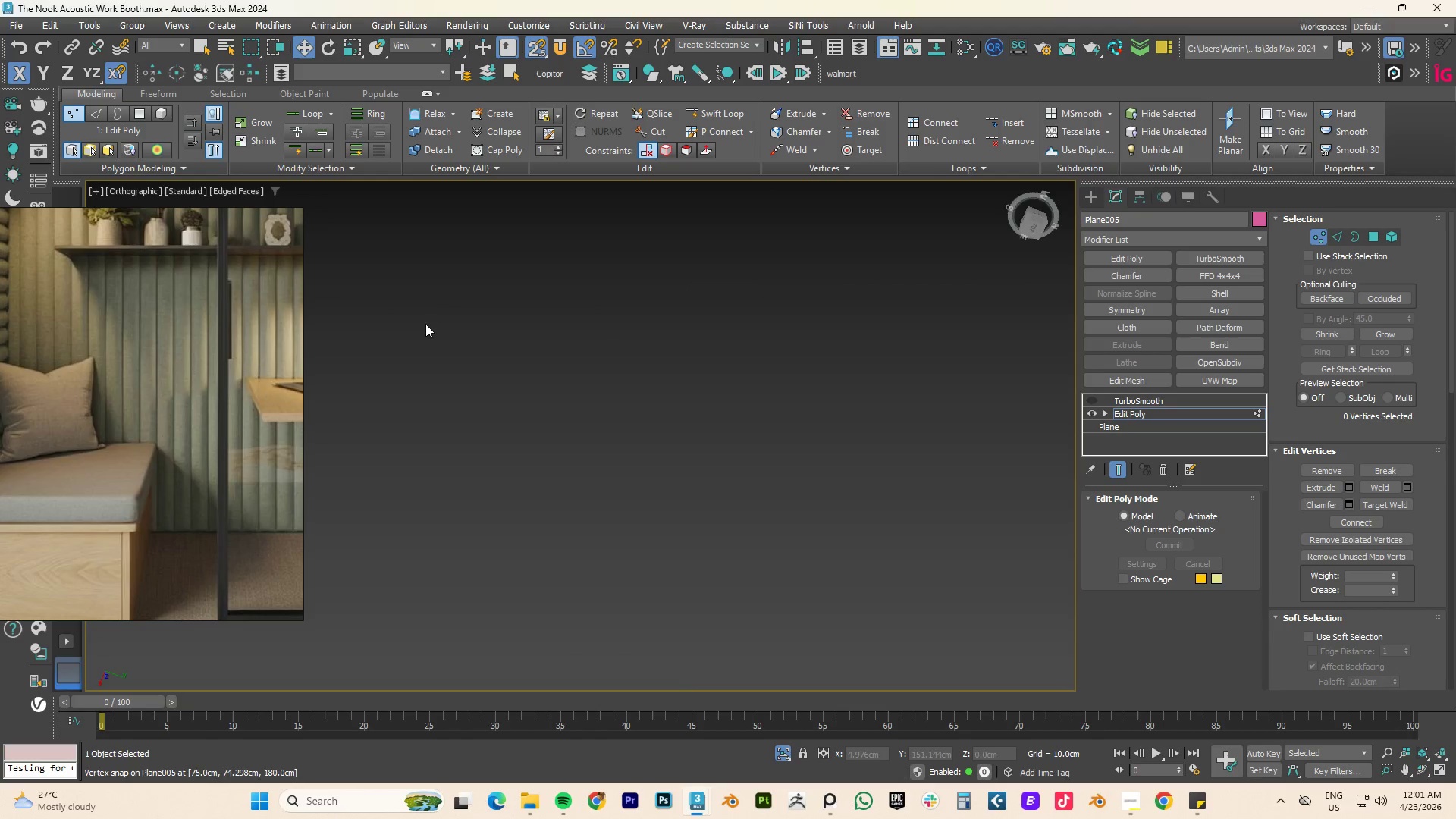 
scroll: coordinate [589, 290], scroll_direction: down, amount: 3.0
 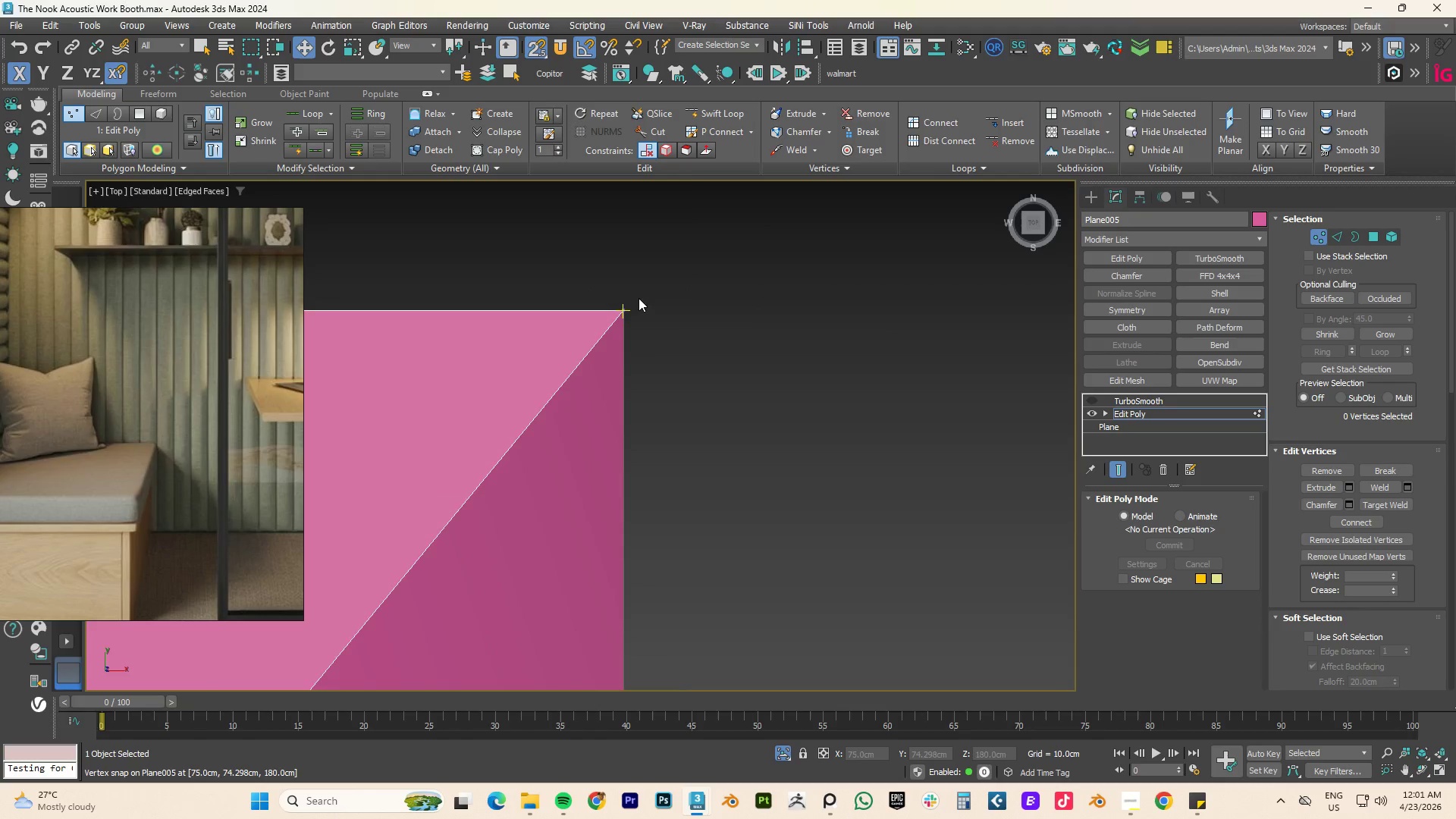 
type(fz)
 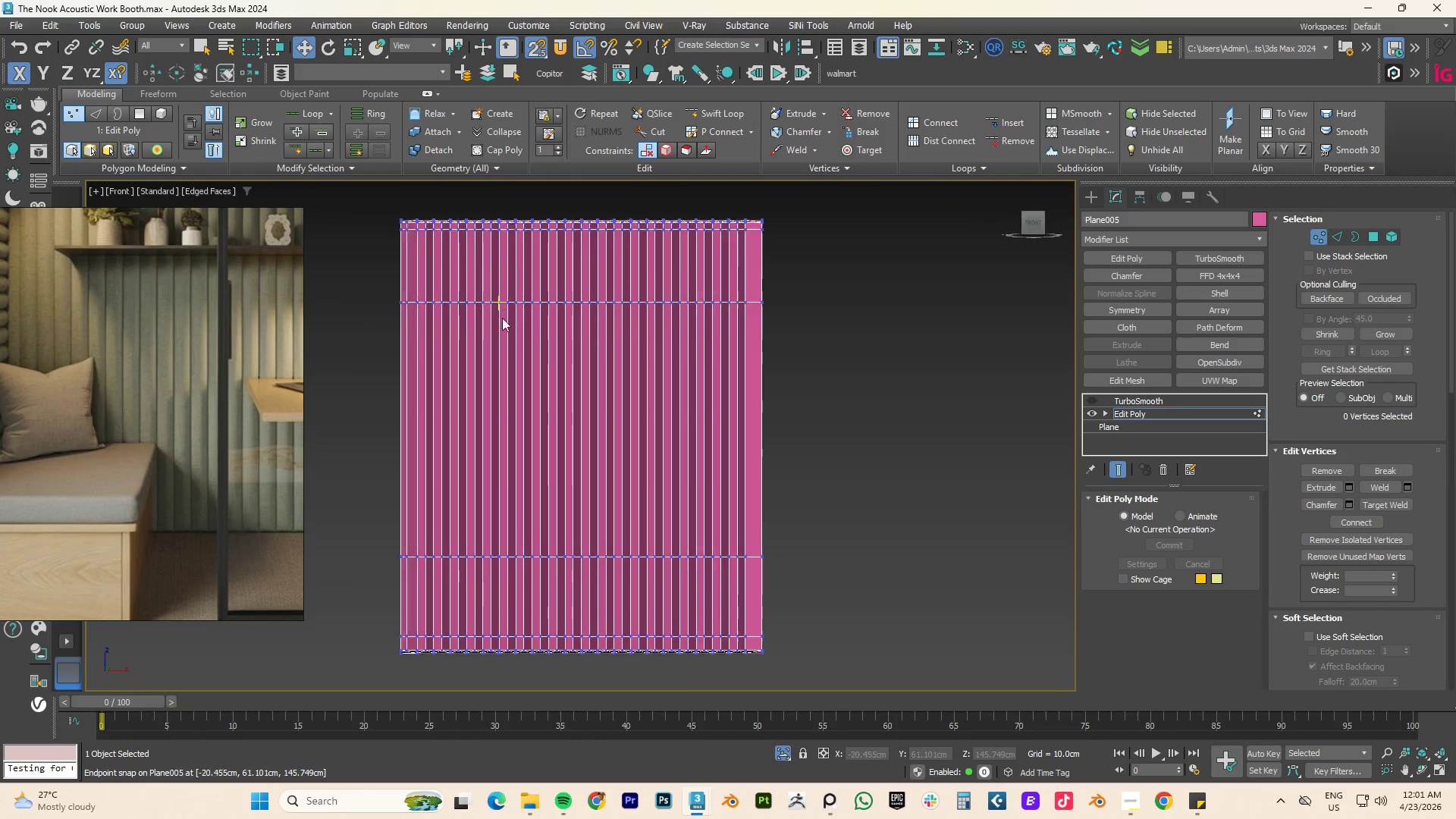 
scroll: coordinate [507, 321], scroll_direction: down, amount: 9.0
 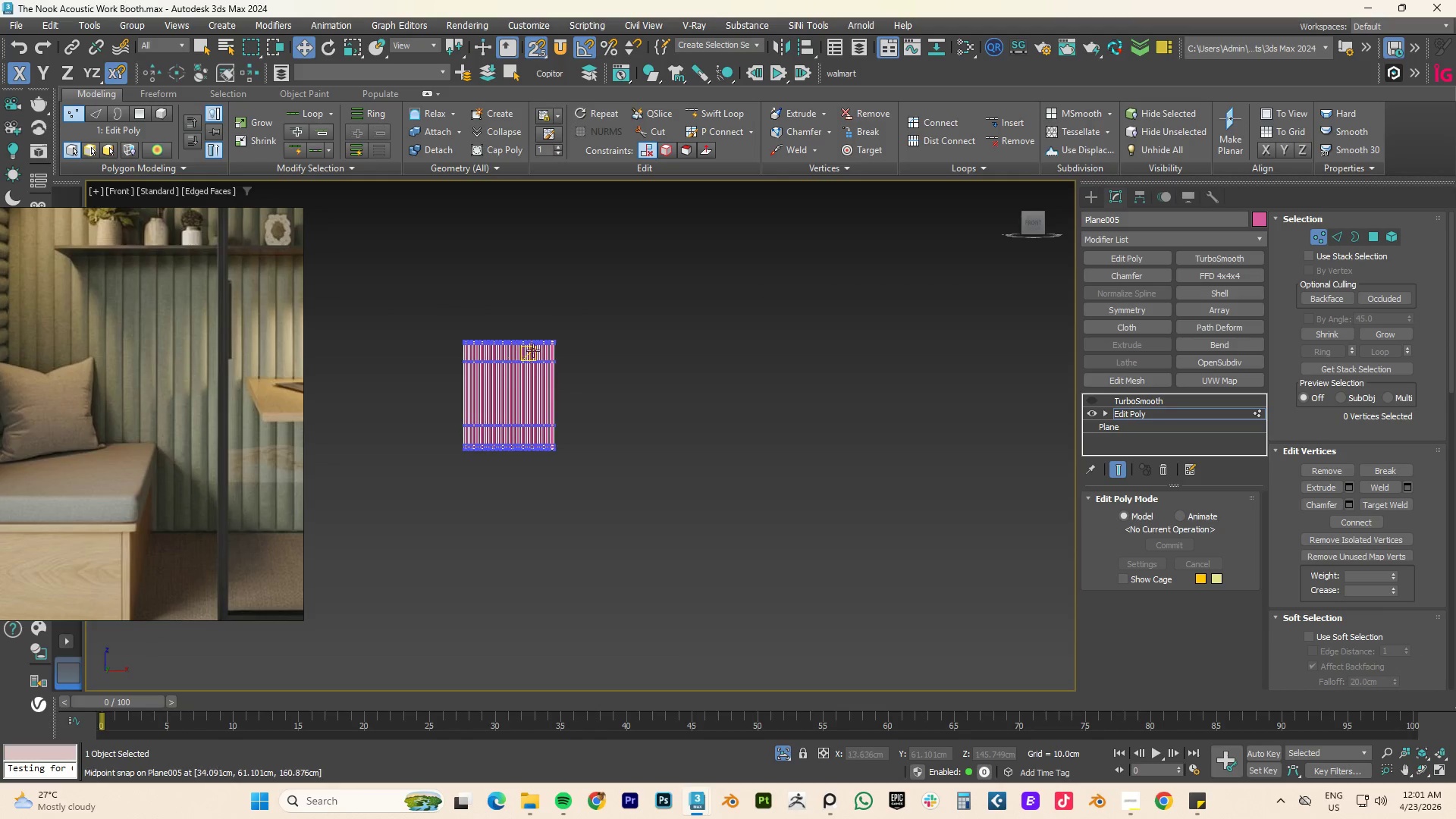 
left_click_drag(start_coordinate=[588, 308], to_coordinate=[466, 378])
 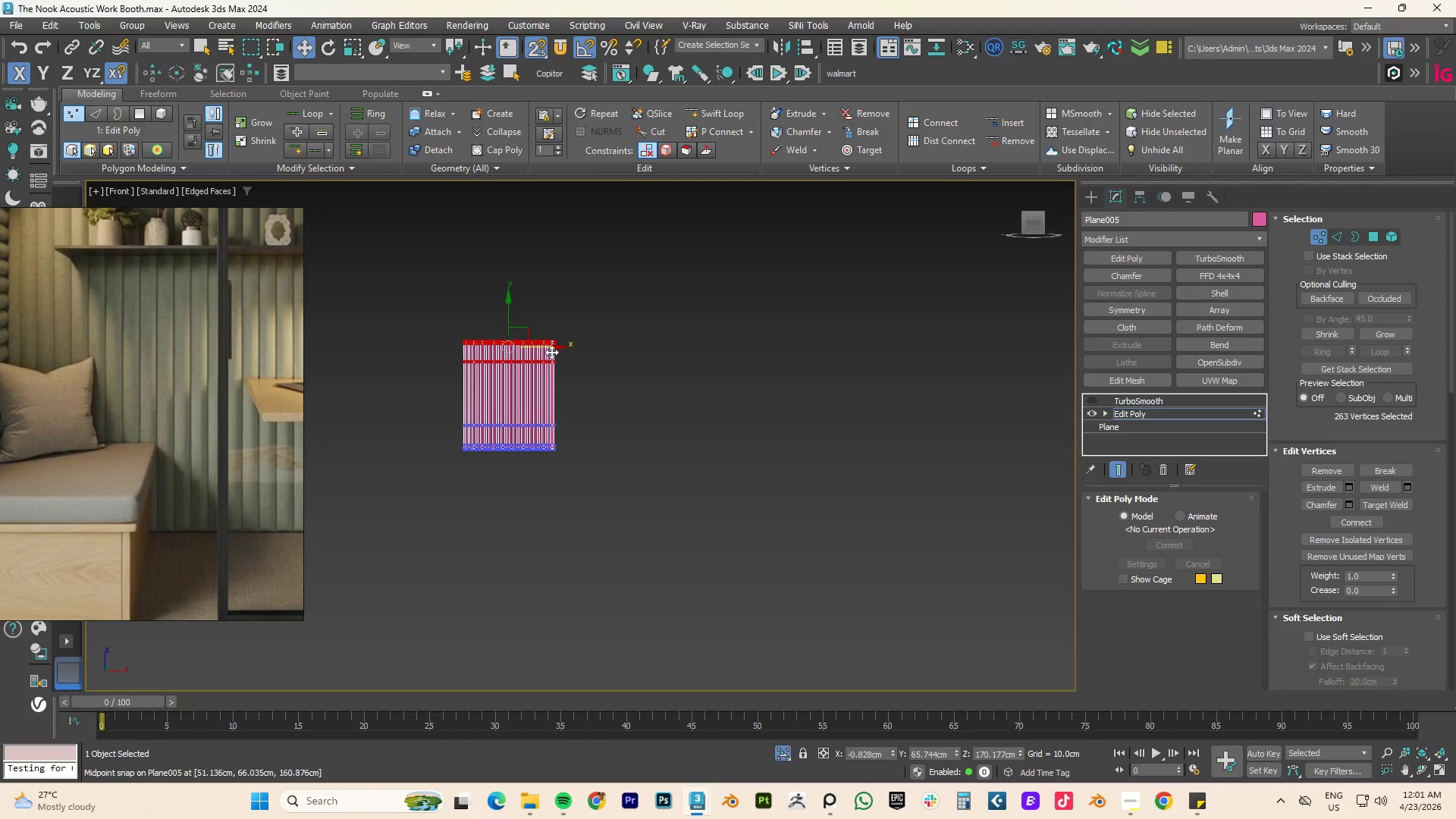 
hold_key(key=AltLeft, duration=0.8)
 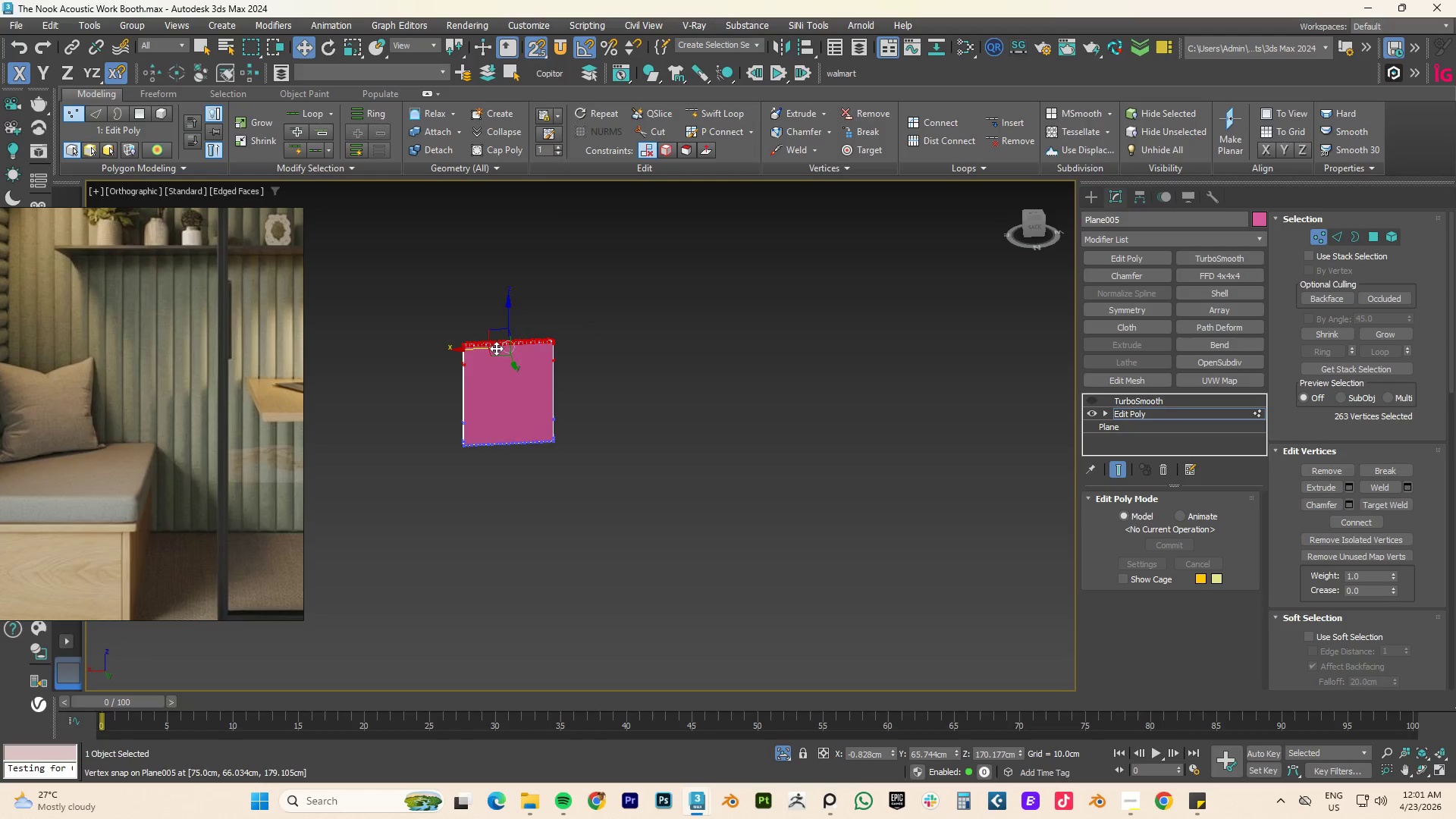 
scroll: coordinate [485, 386], scroll_direction: up, amount: 5.0
 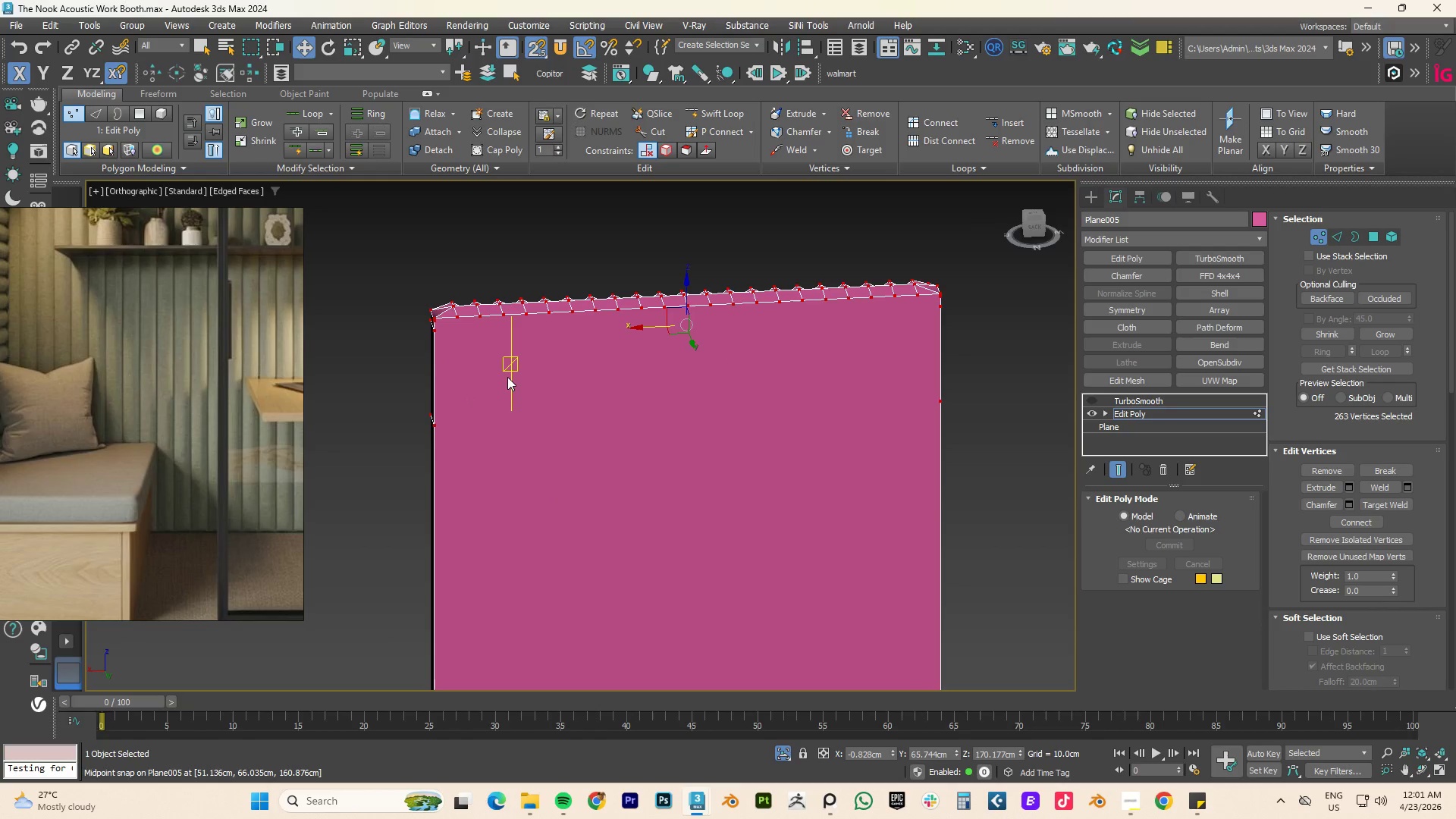 
key(2)
 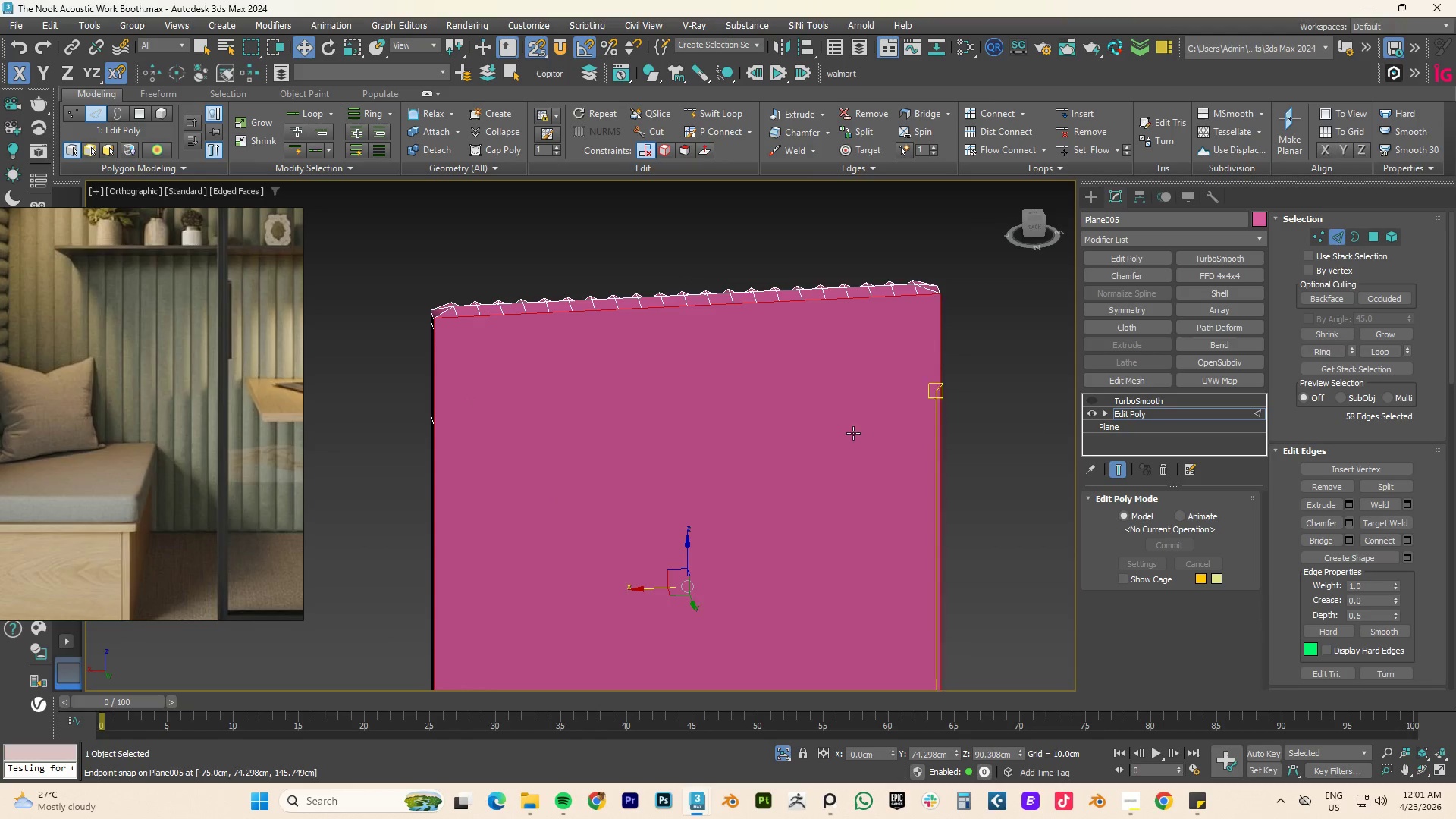 
scroll: coordinate [410, 325], scroll_direction: up, amount: 4.0
 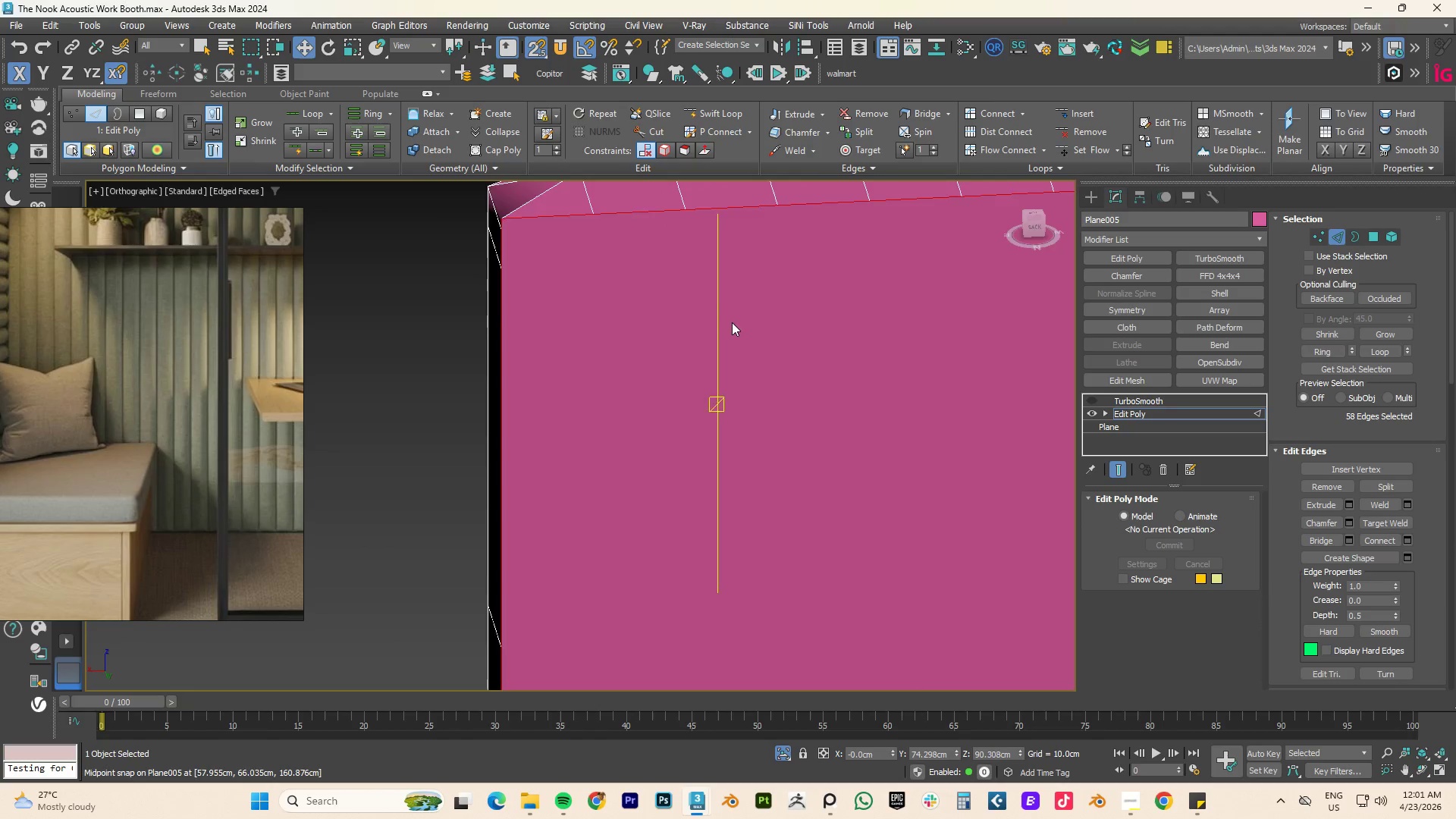 
scroll: coordinate [737, 406], scroll_direction: down, amount: 6.0
 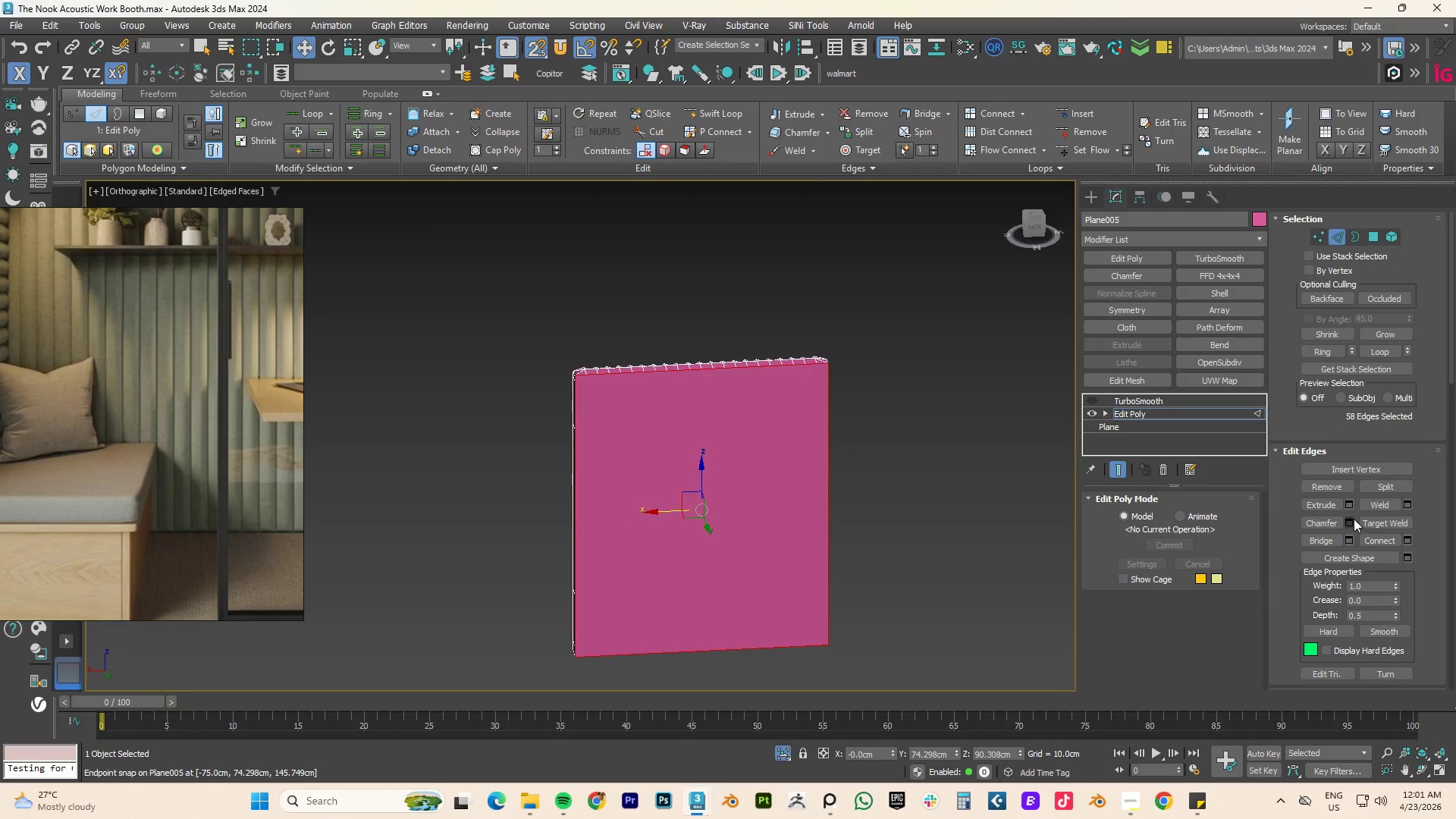 
left_click([1351, 519])
 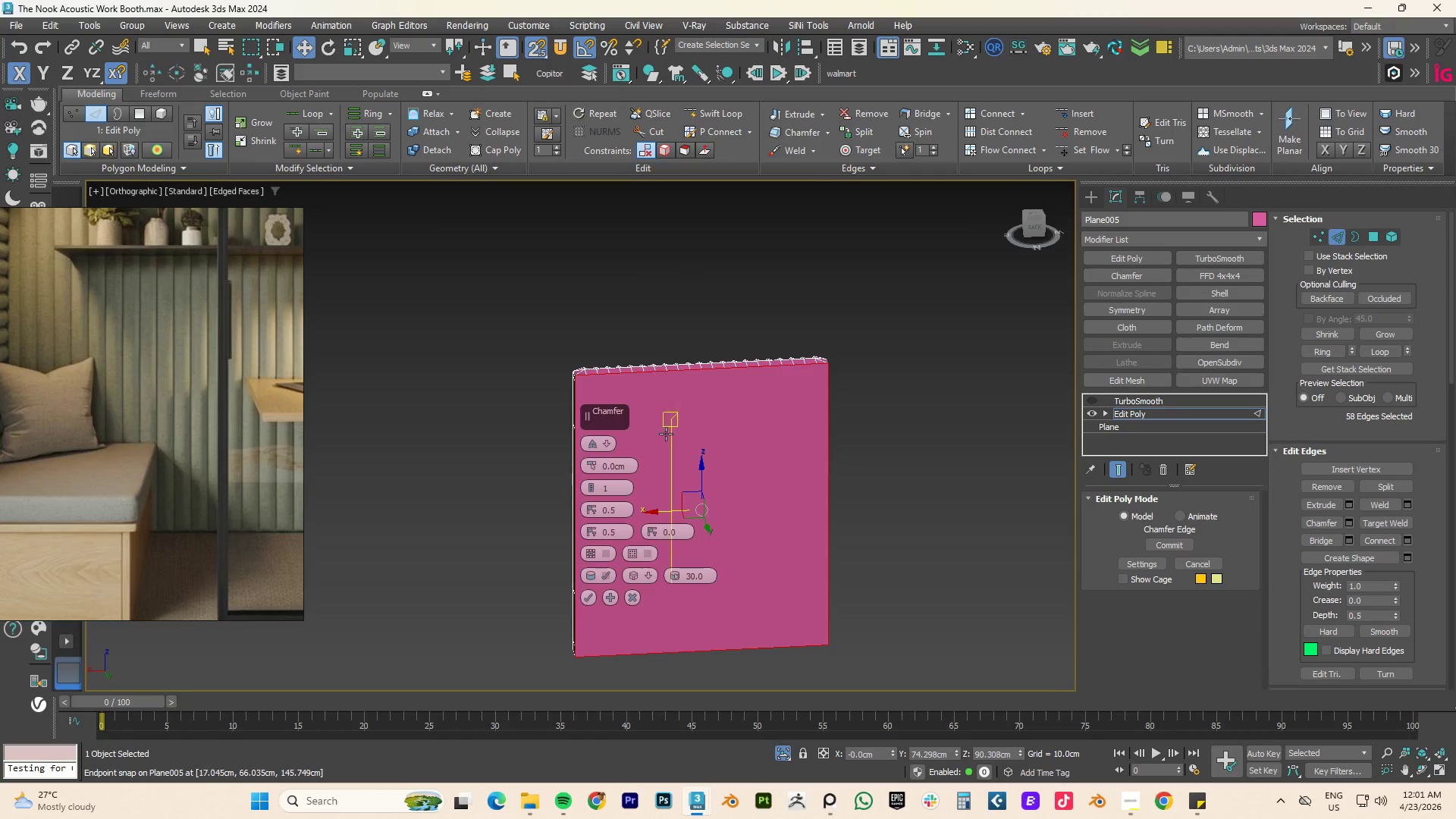 
scroll: coordinate [647, 428], scroll_direction: up, amount: 1.0
 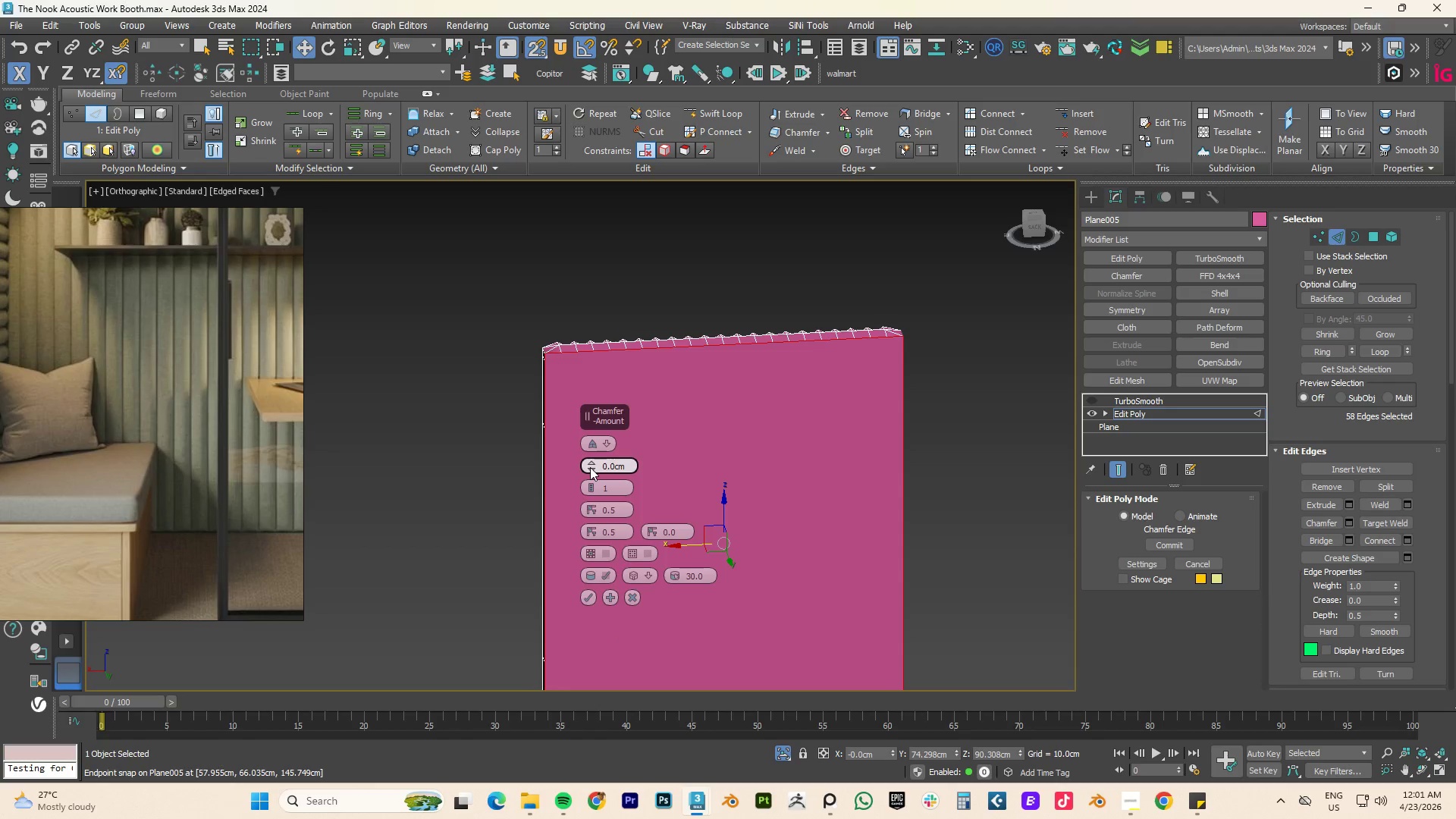 
left_click_drag(start_coordinate=[590, 467], to_coordinate=[586, 464])
 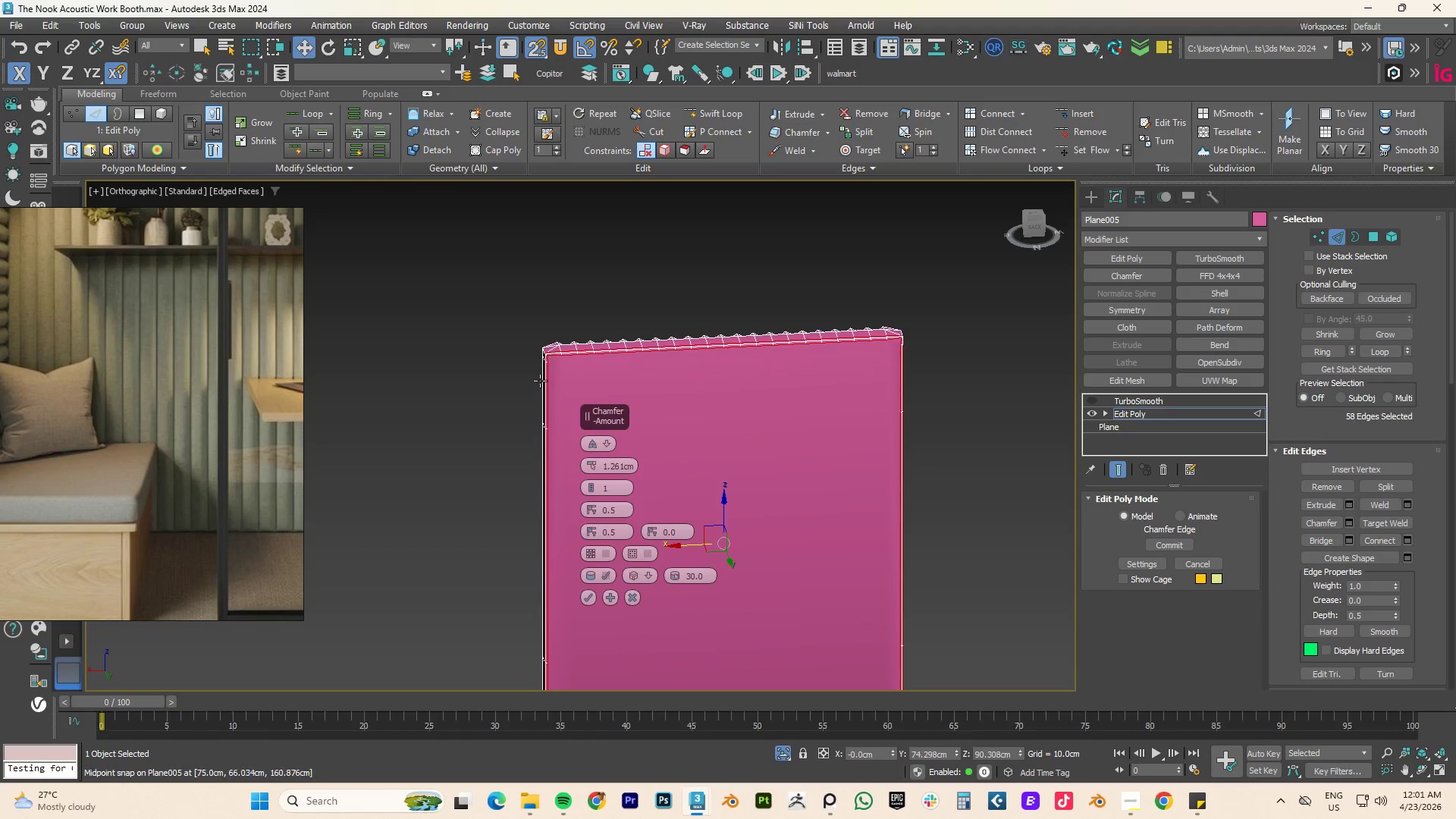 
scroll: coordinate [589, 296], scroll_direction: up, amount: 6.0
 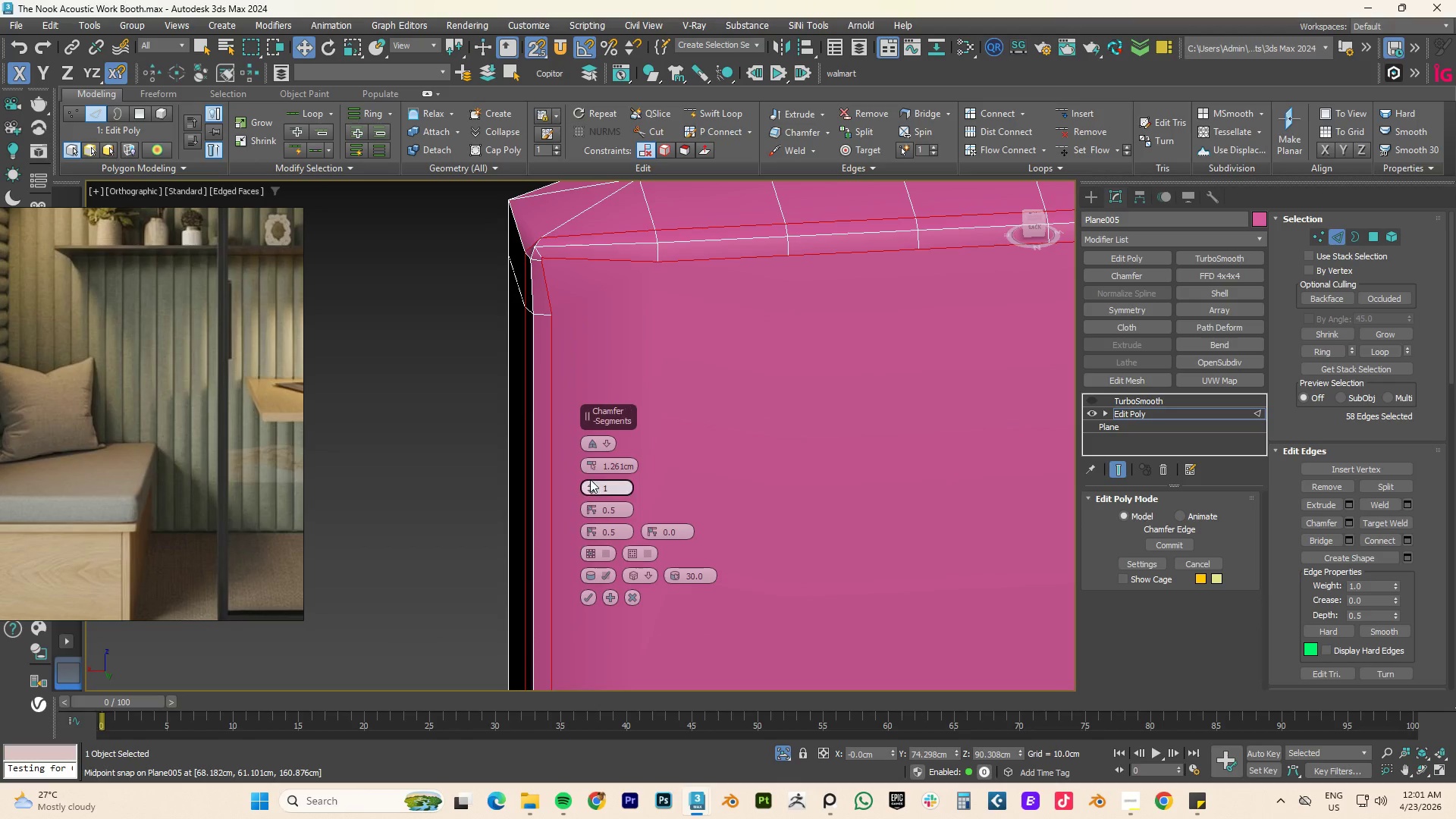 
left_click([590, 484])
 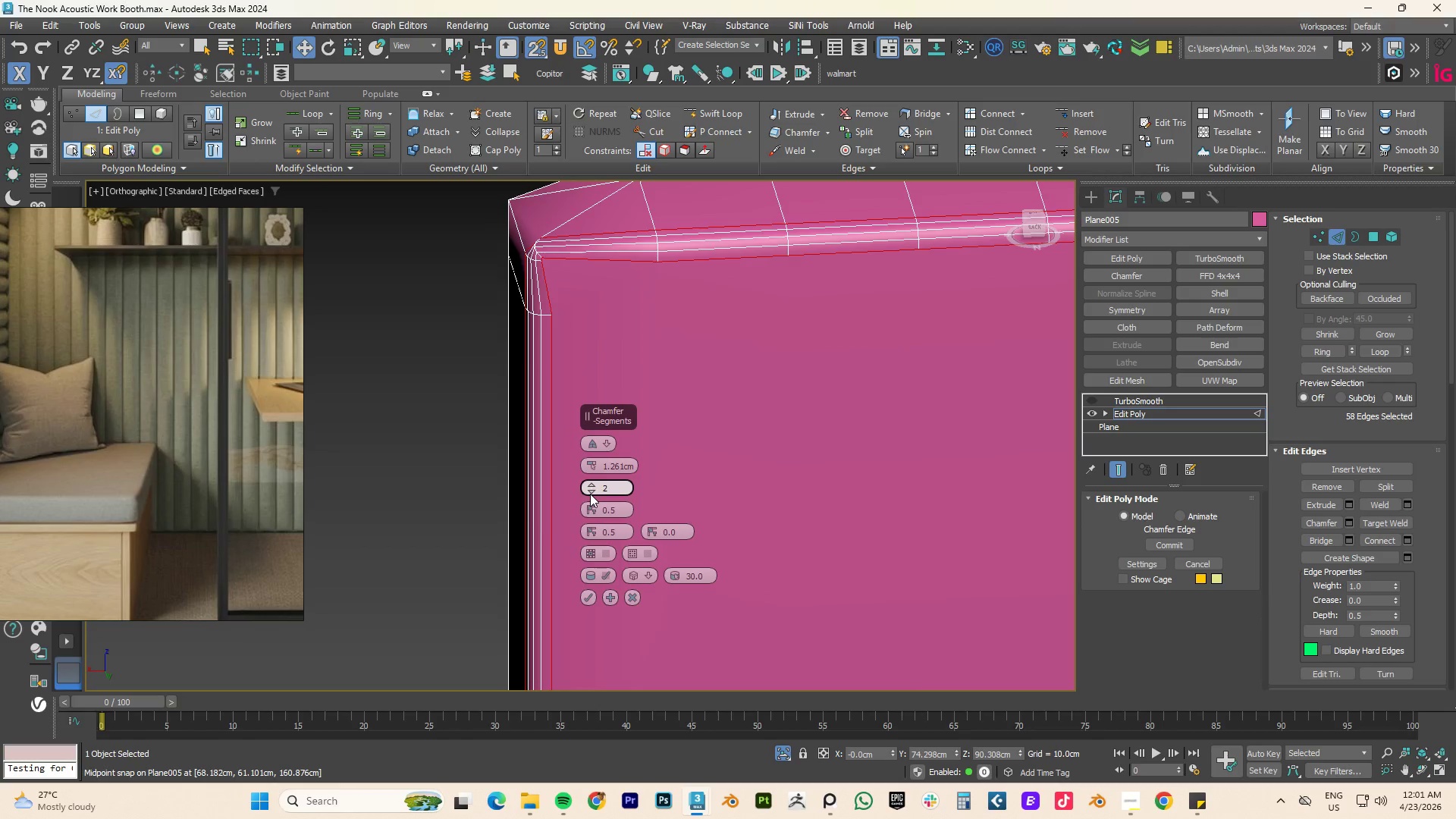 
left_click_drag(start_coordinate=[594, 466], to_coordinate=[597, 479])
 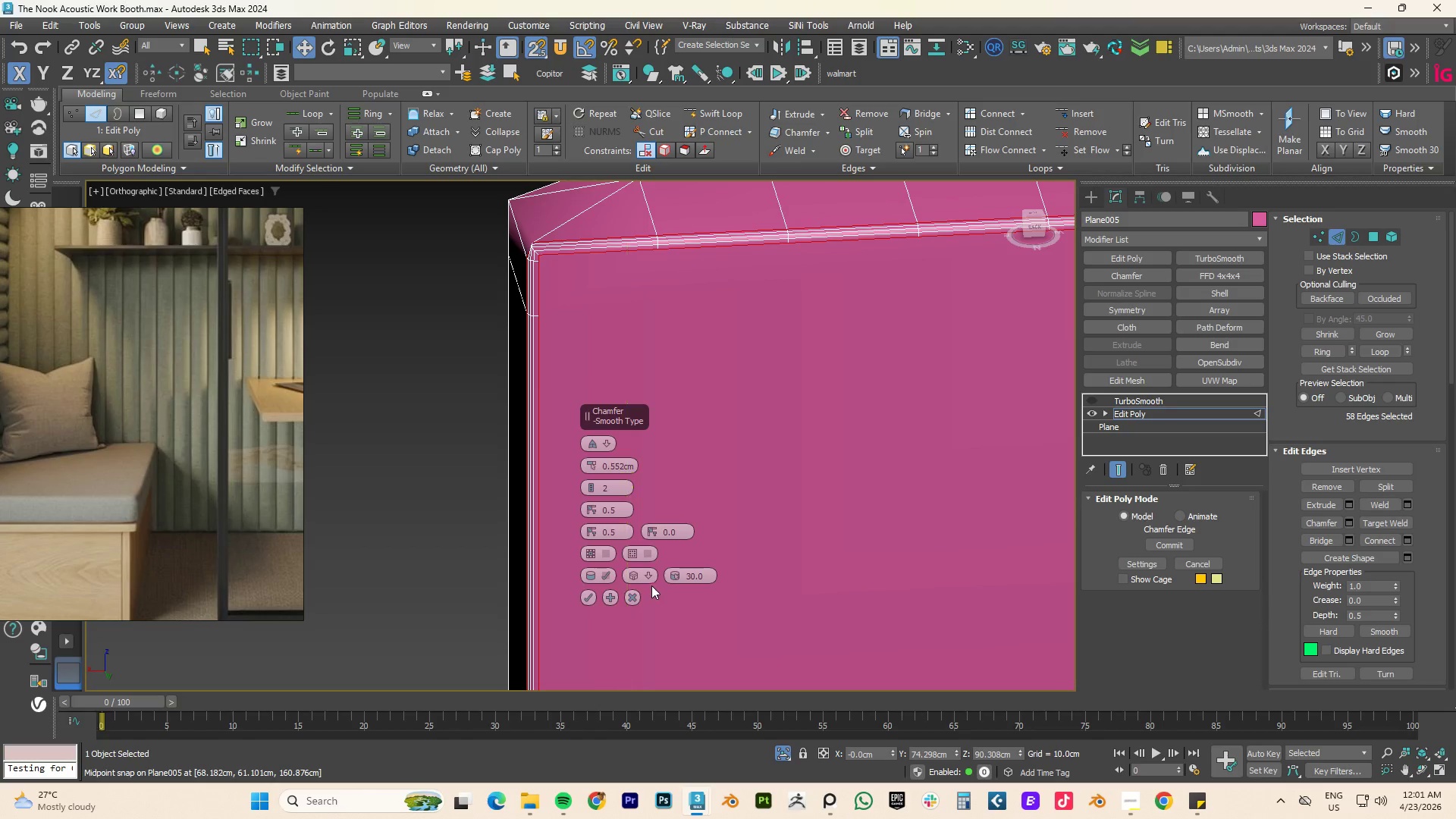 
left_click([651, 577])
 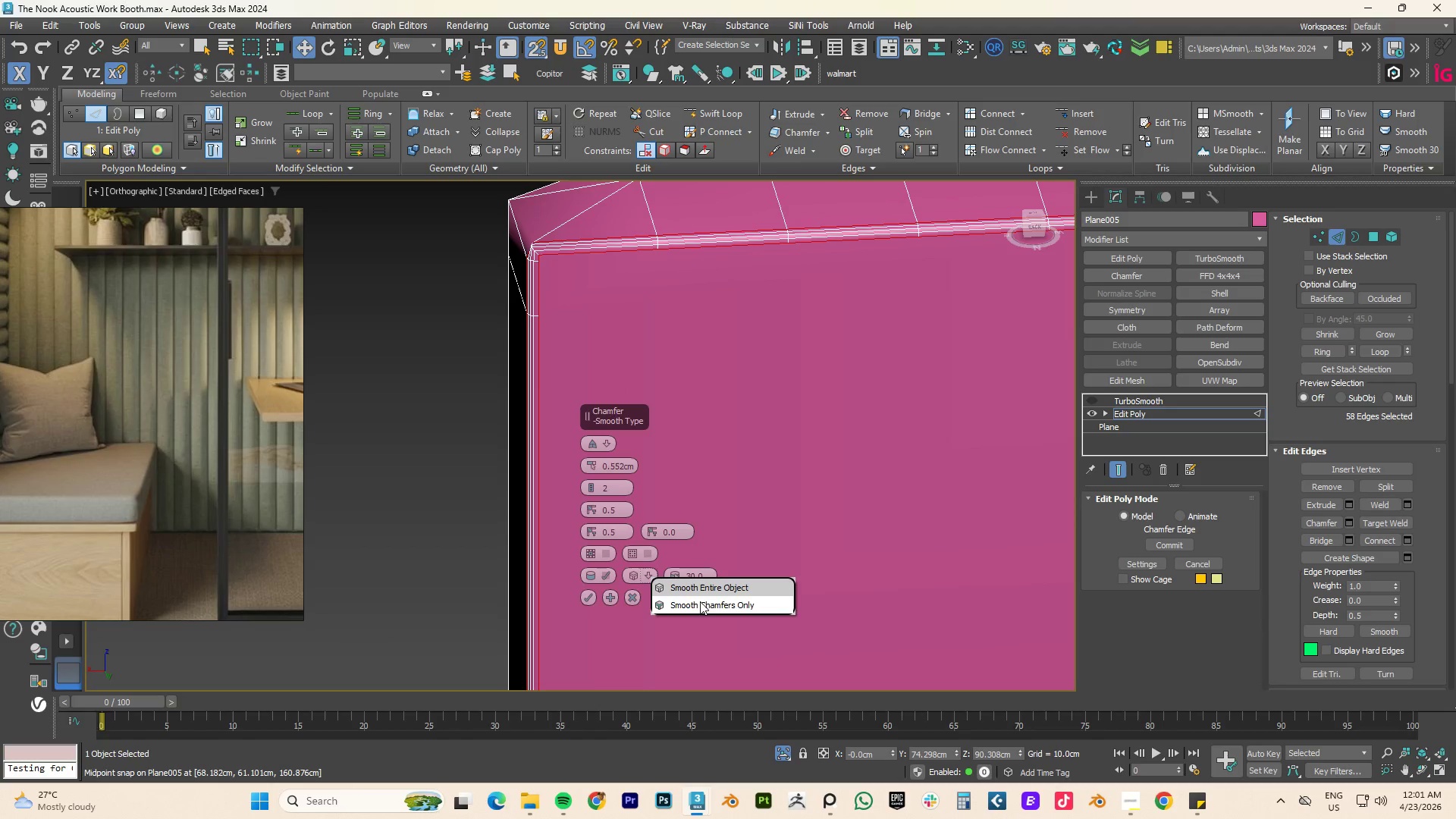 
left_click([702, 604])
 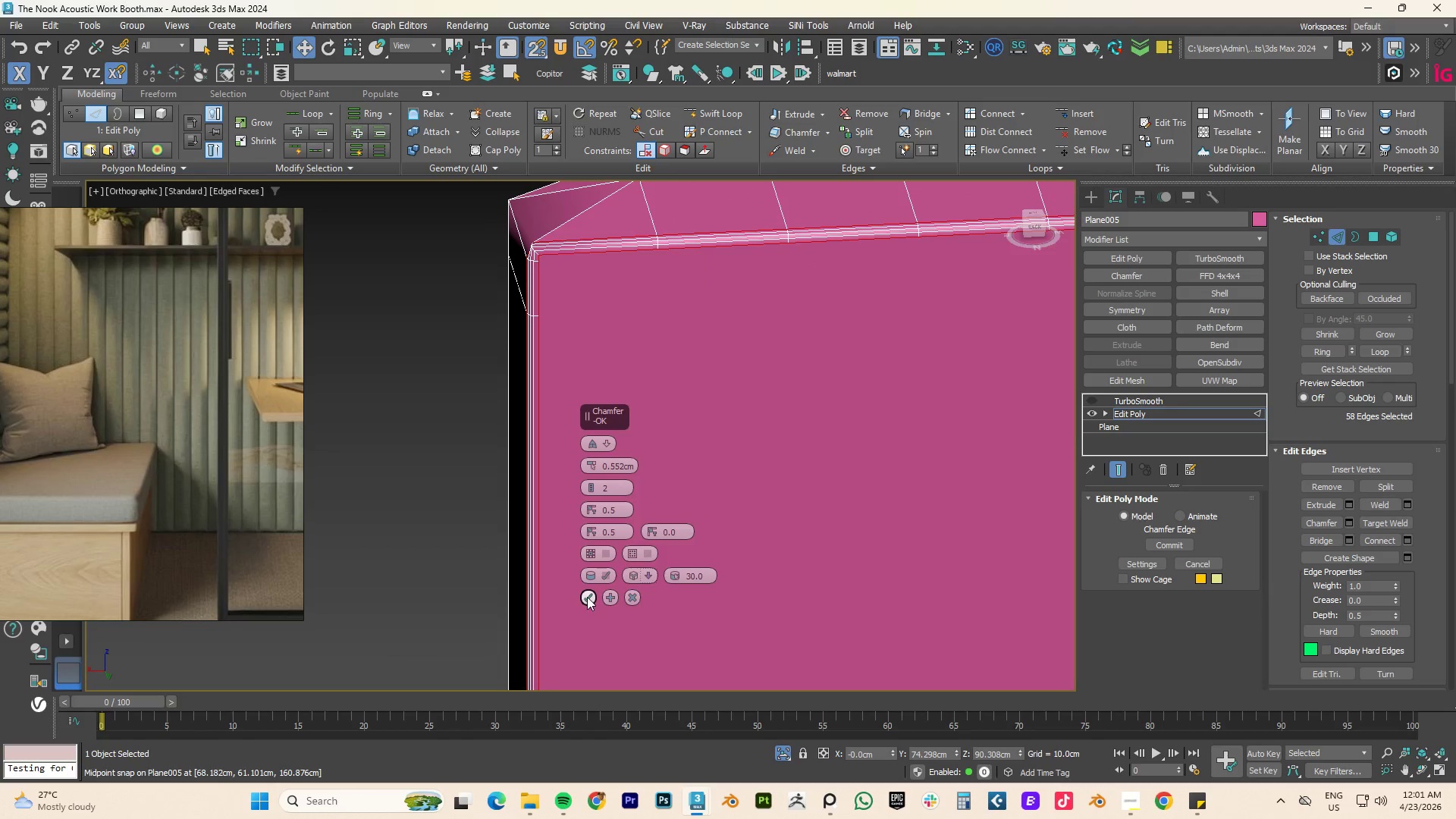 
left_click([587, 595])
 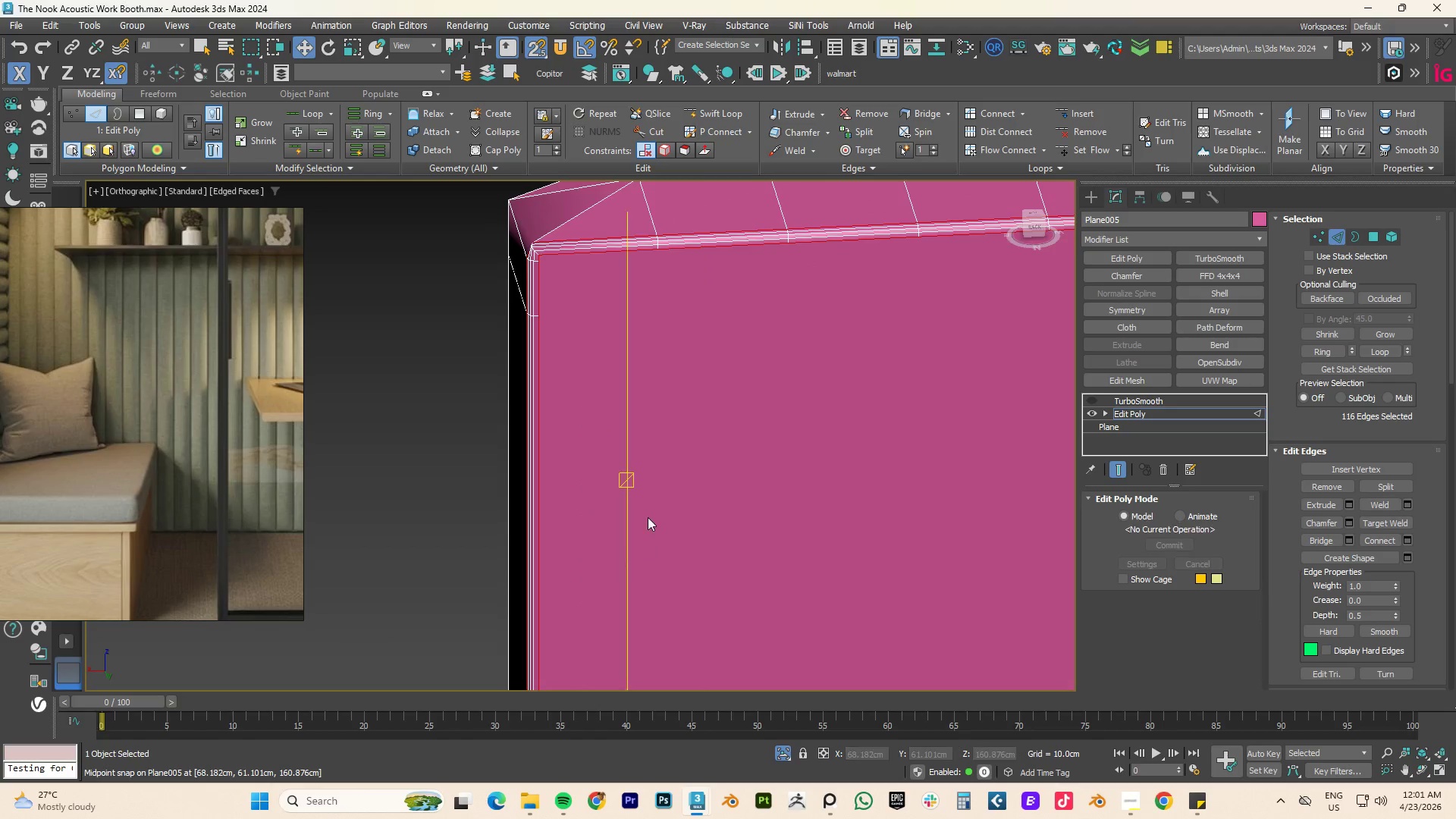 
hold_key(key=AltLeft, duration=0.75)
 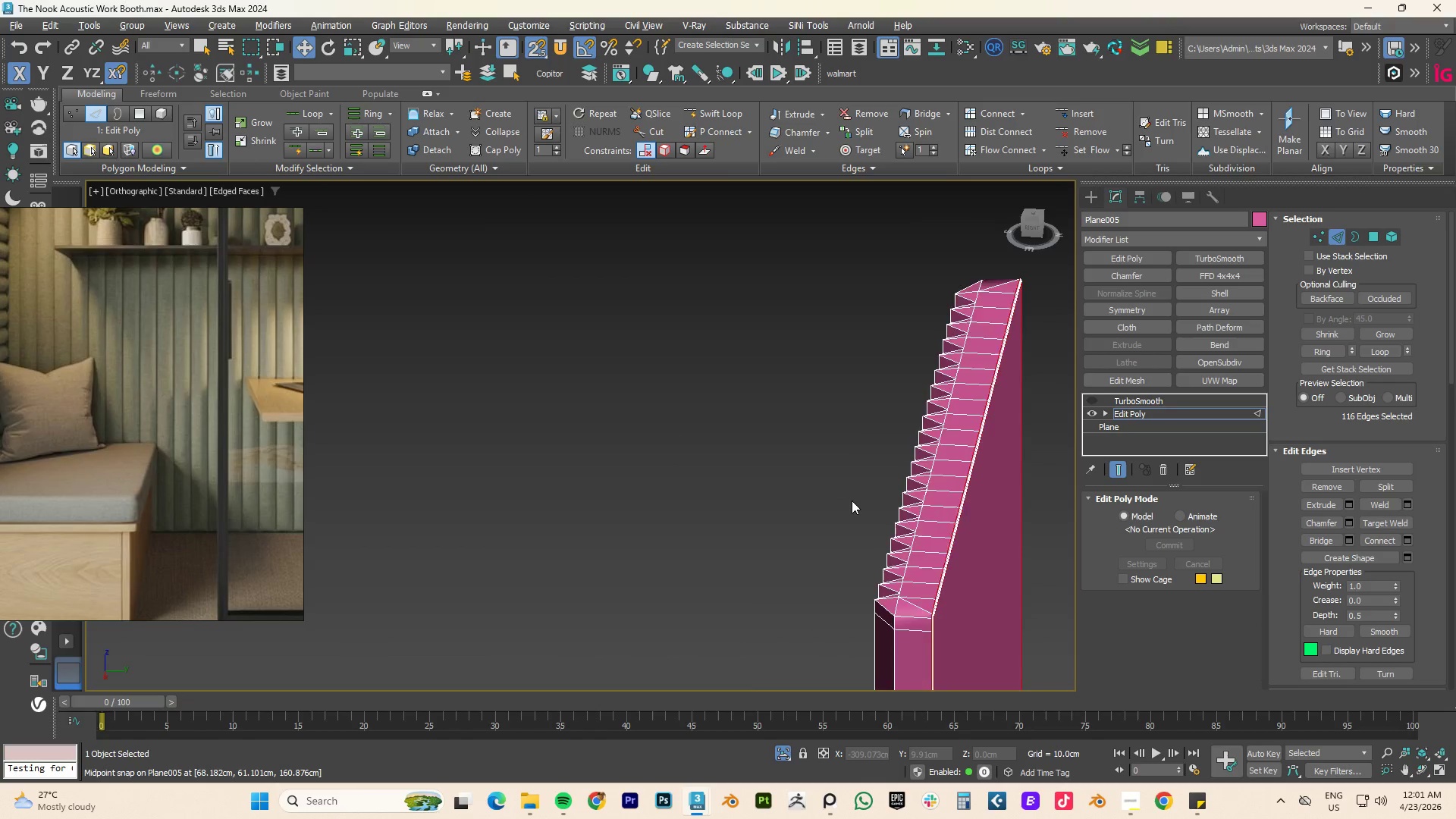 
scroll: coordinate [852, 500], scroll_direction: down, amount: 5.0
 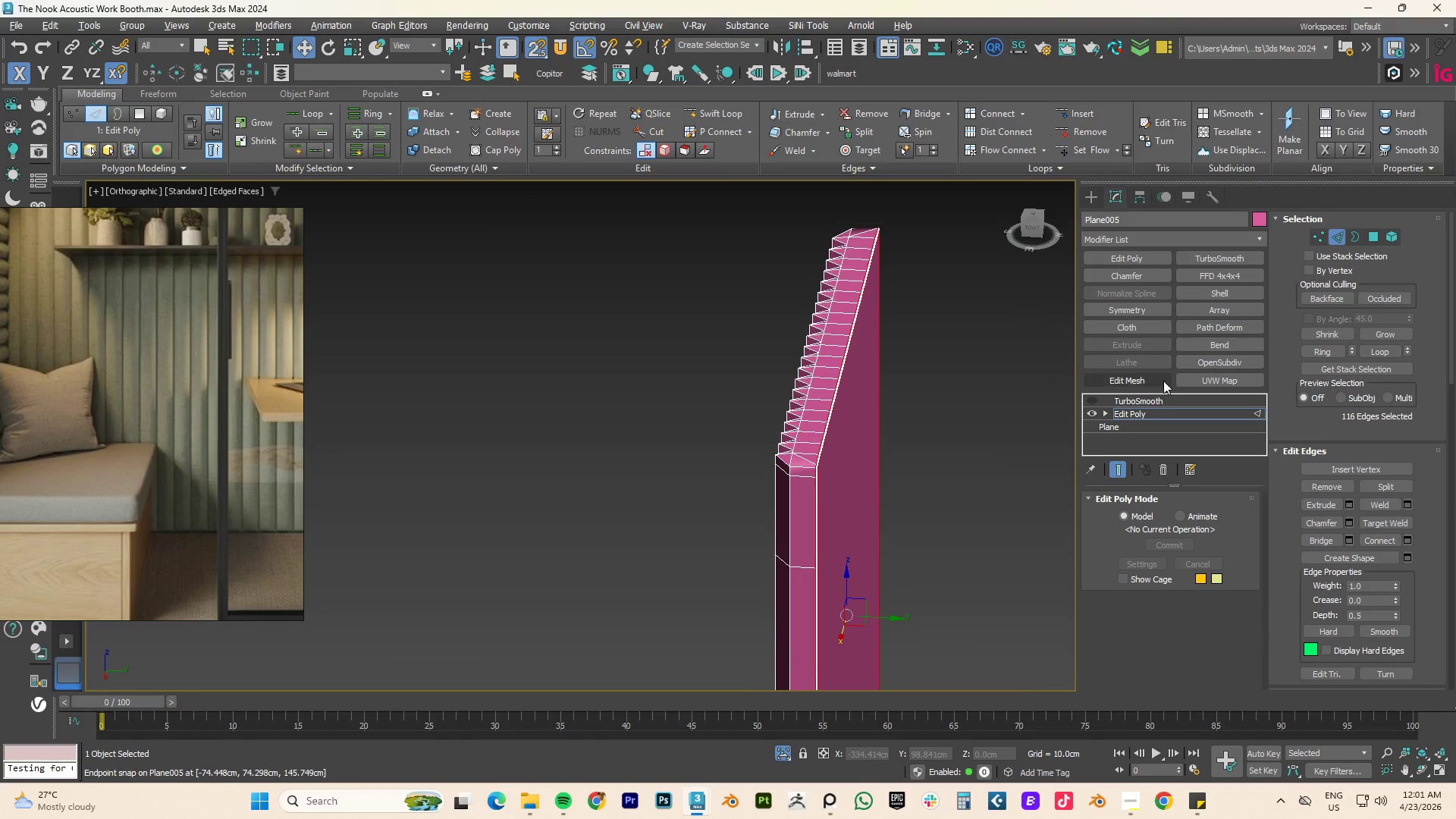 
left_click([1131, 414])
 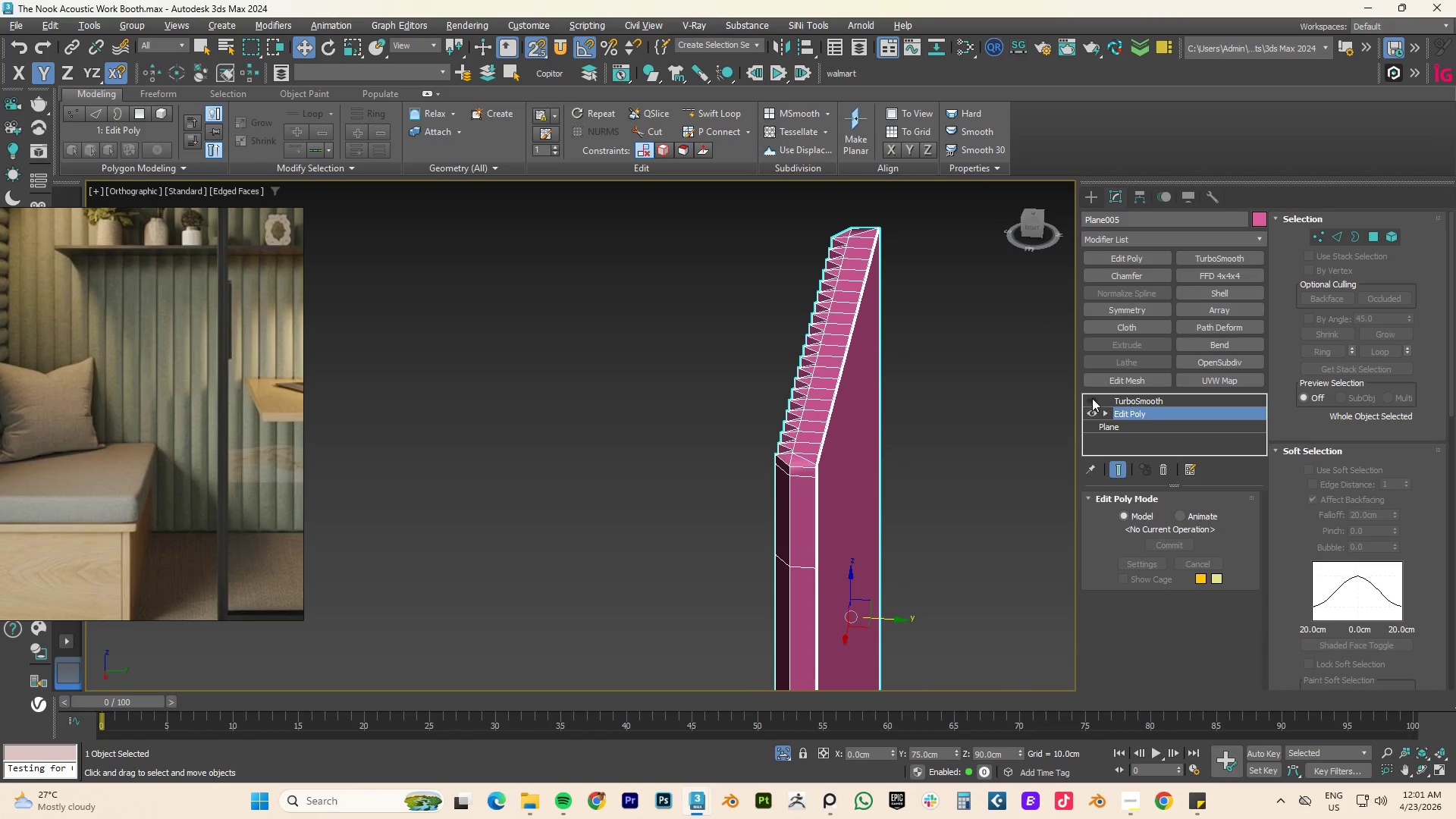 
left_click([1094, 400])
 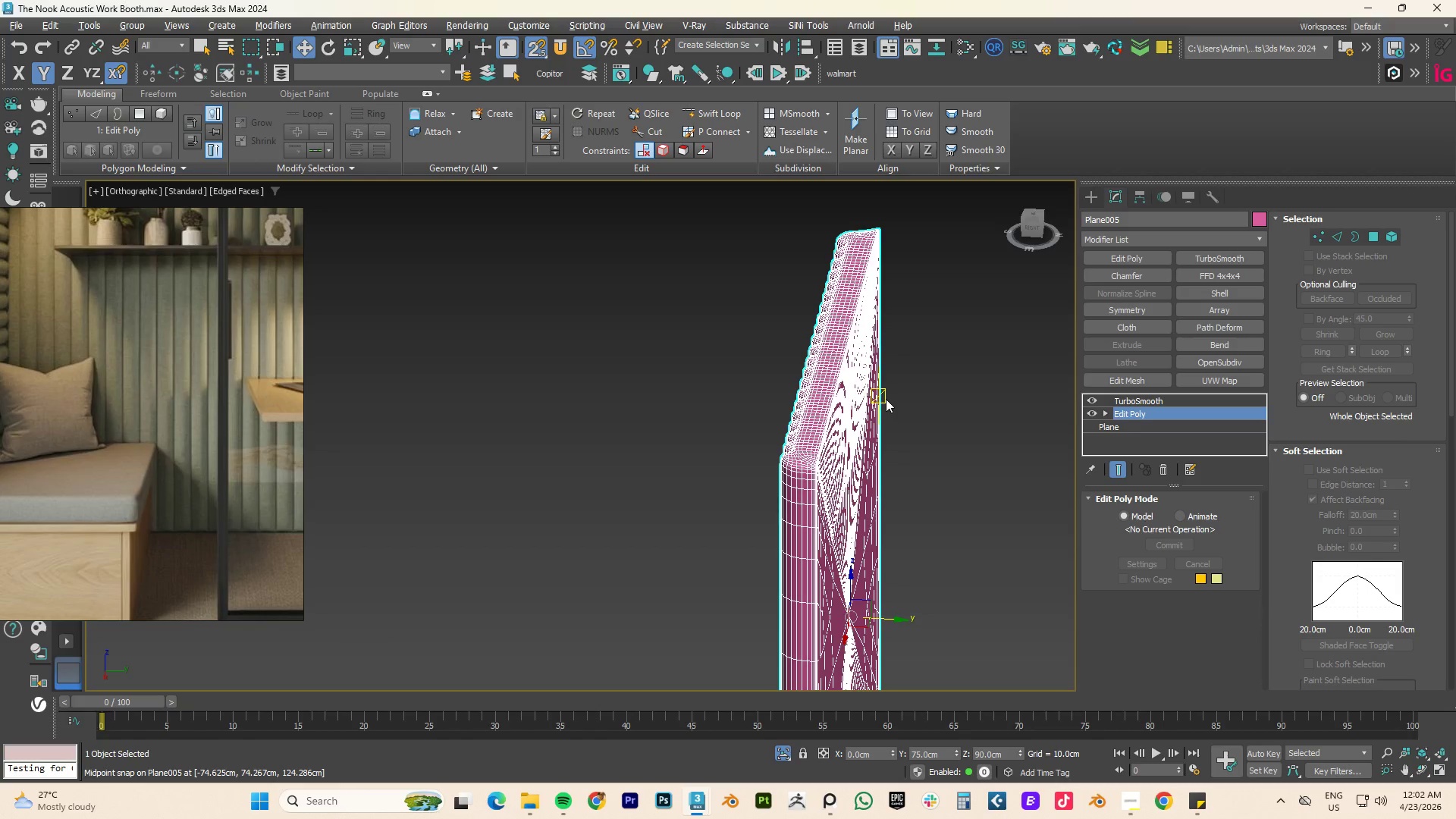 
wait(9.03)
 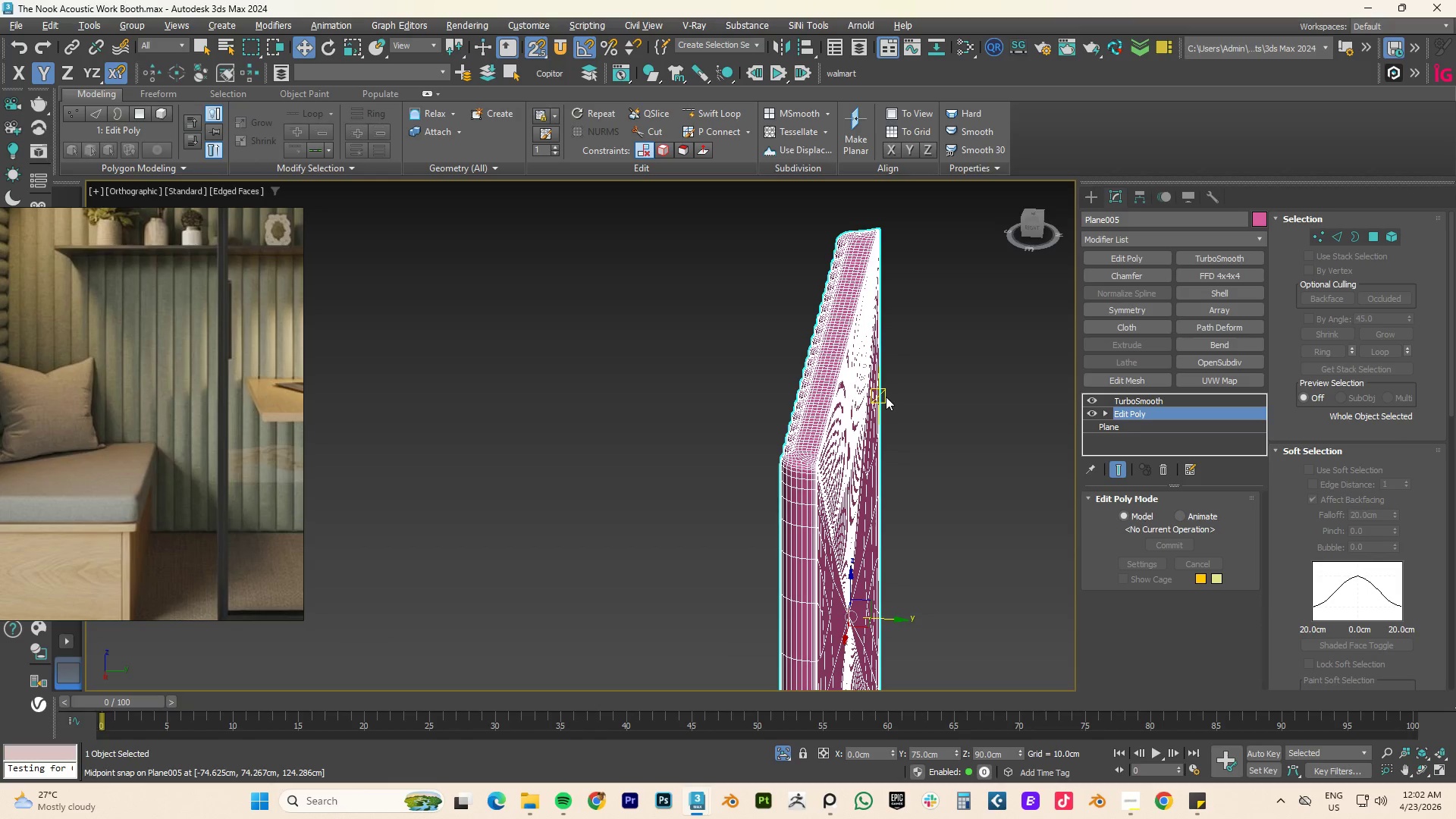 
key(Control+Z)
 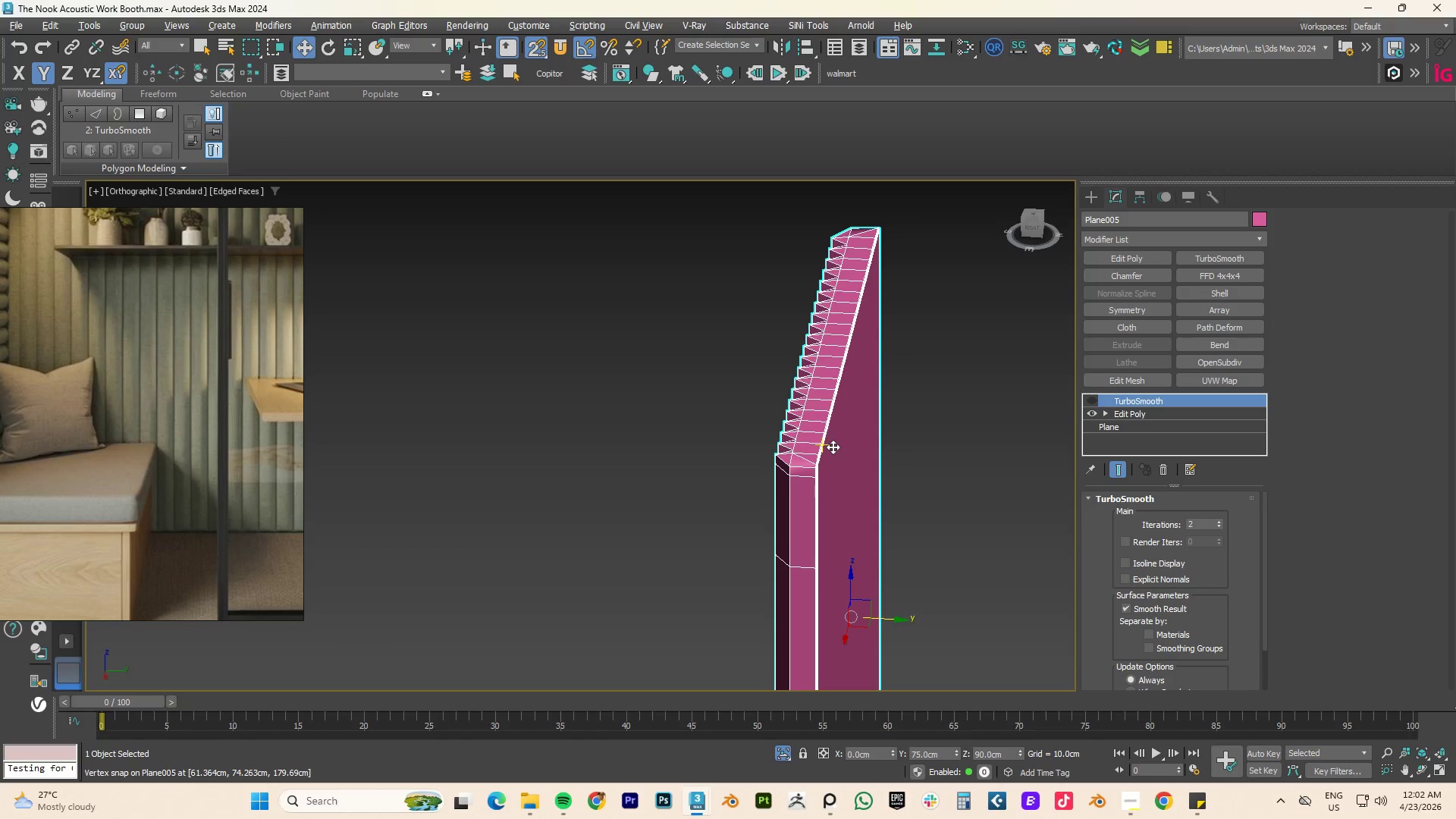 
key(4)
 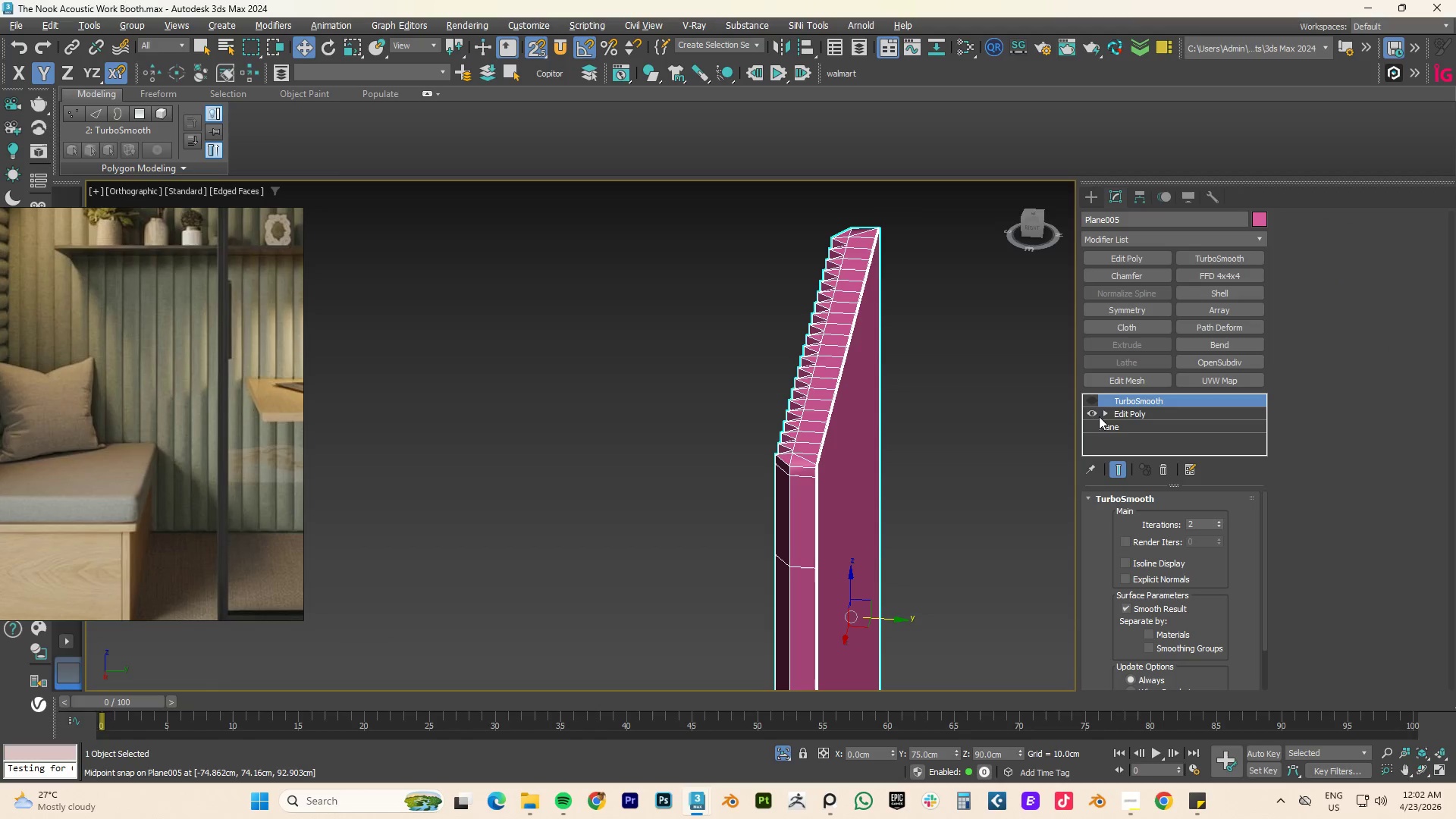 
left_click([1124, 413])
 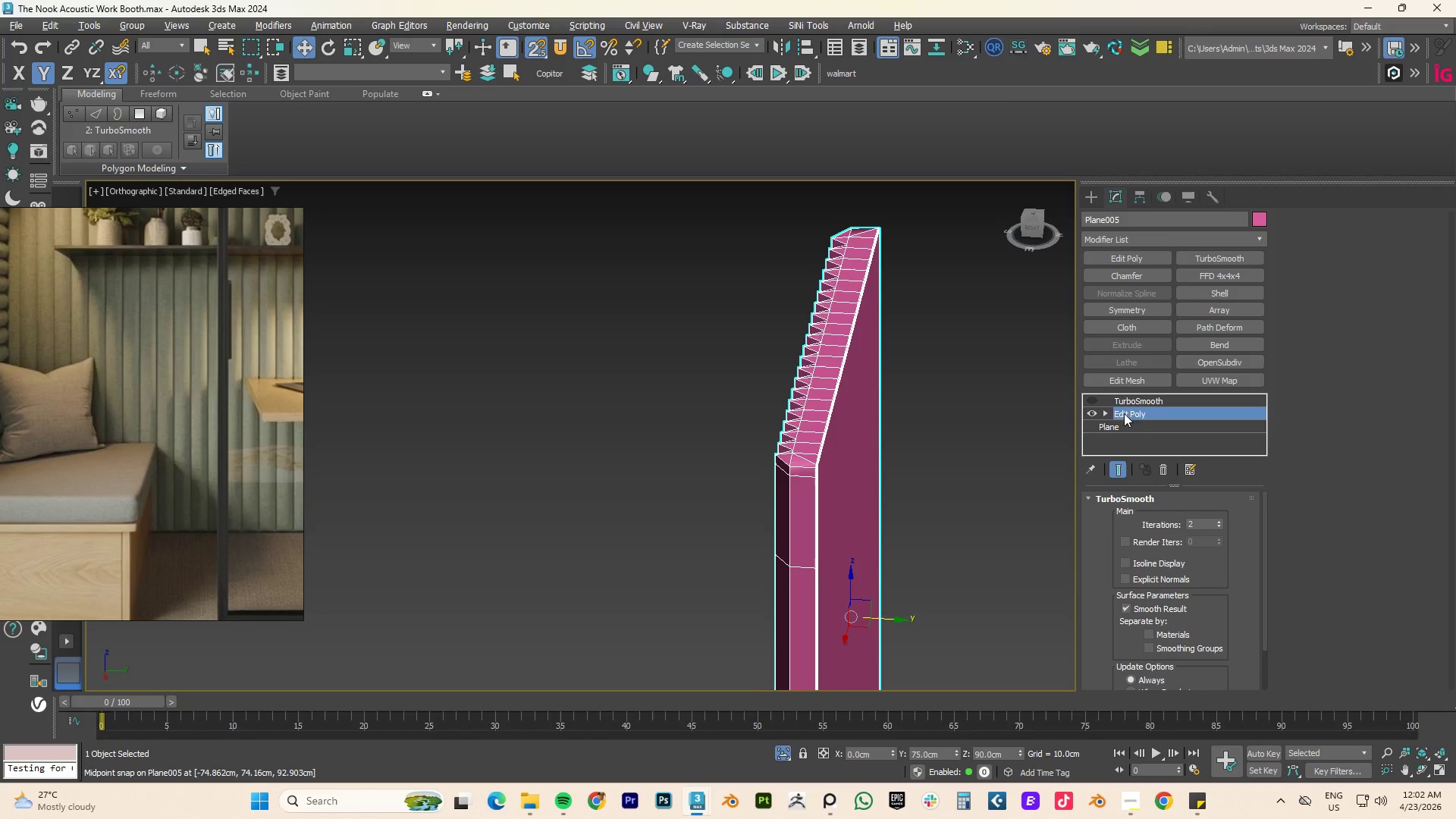 
key(4)
 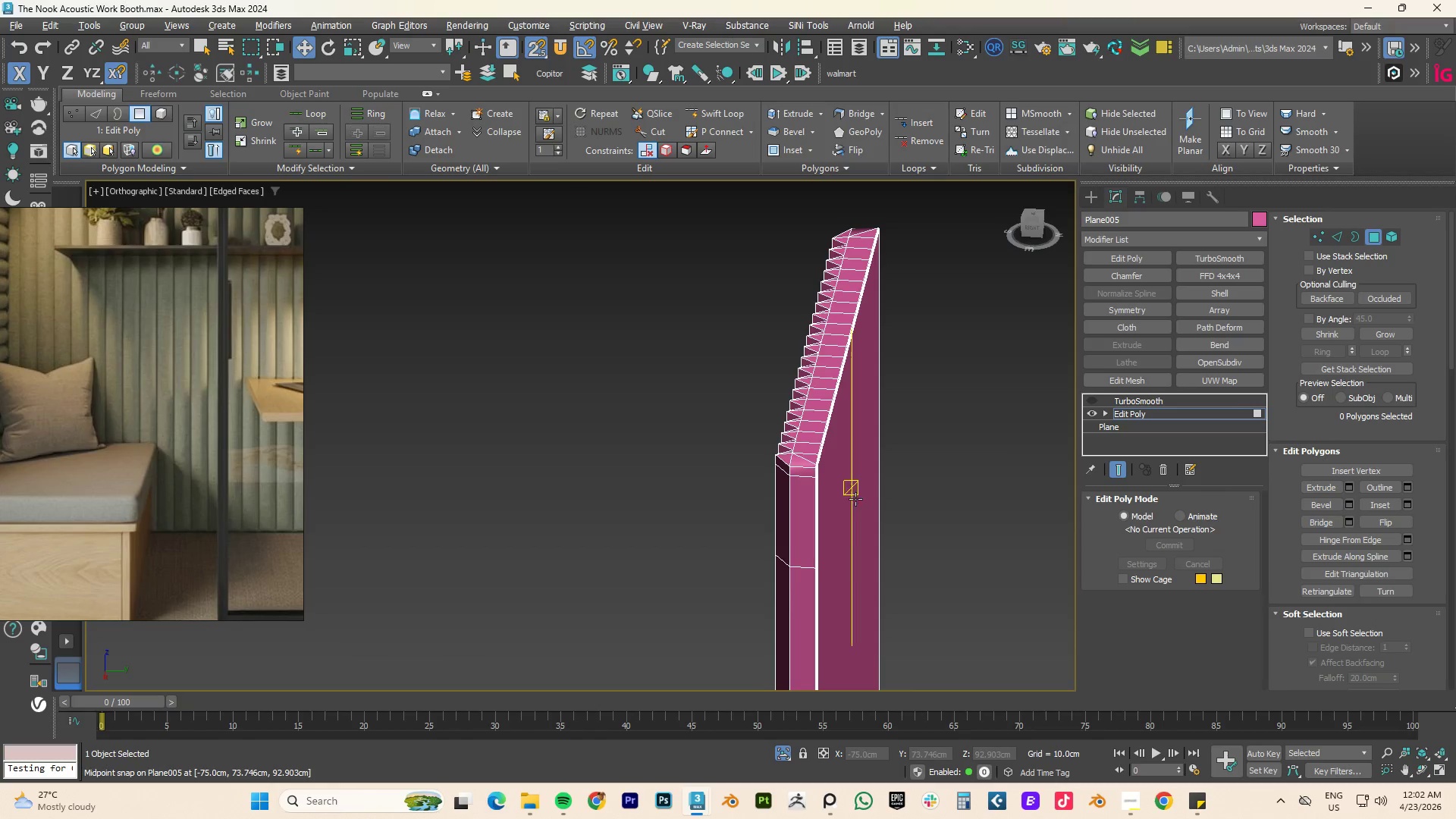 
left_click([846, 496])
 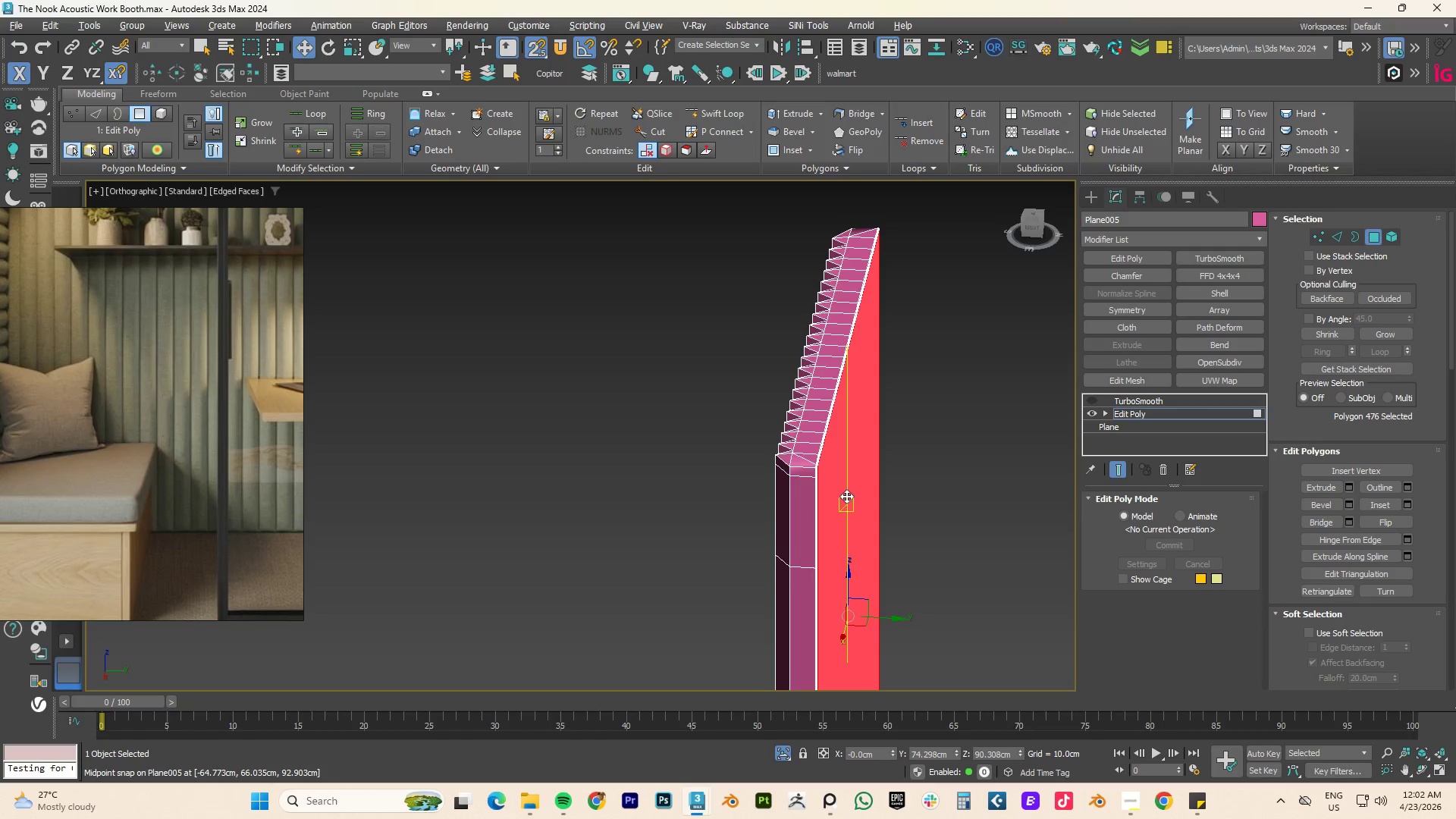 
key(Delete)
 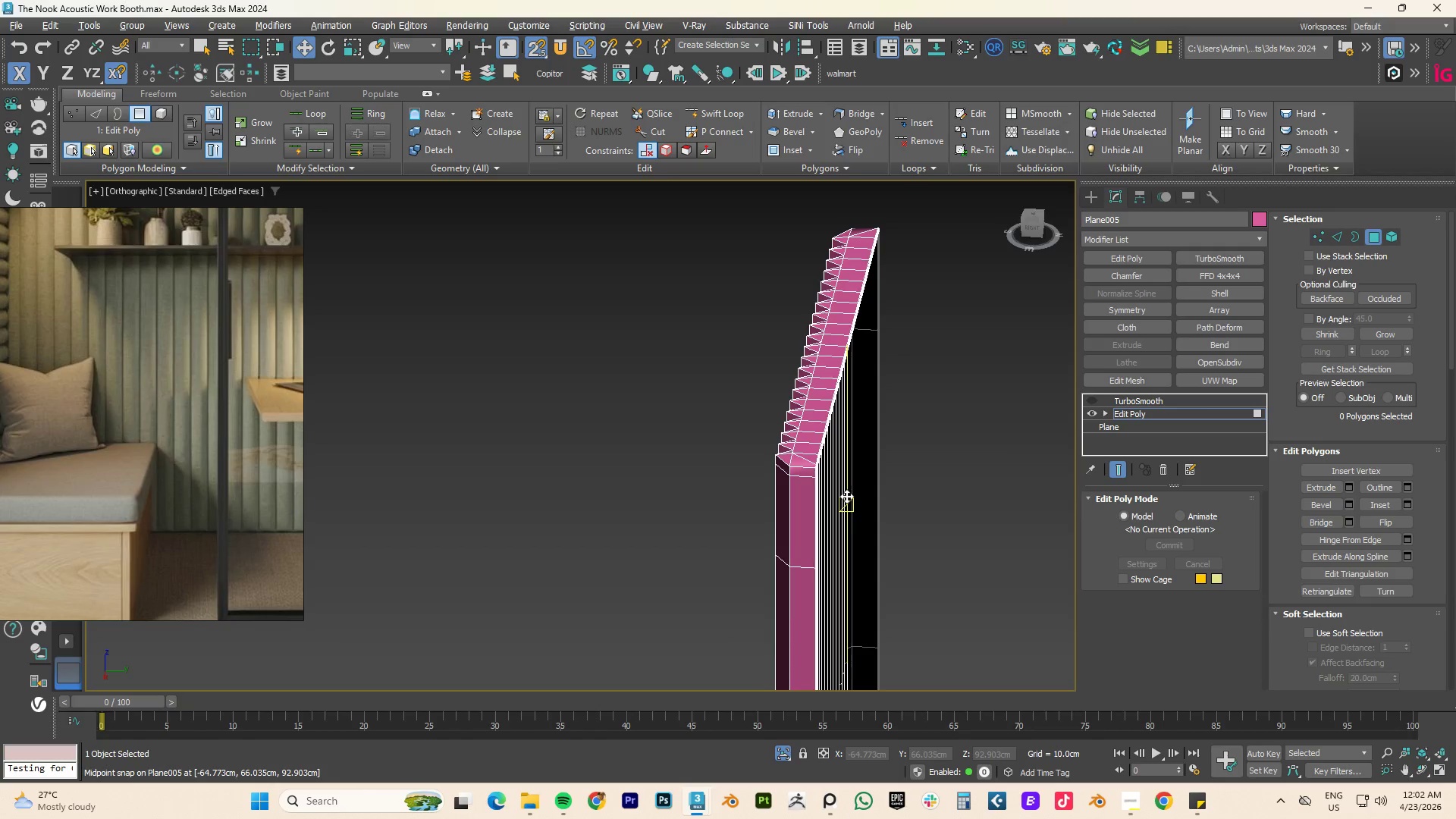 
hold_key(key=AltLeft, duration=0.83)
 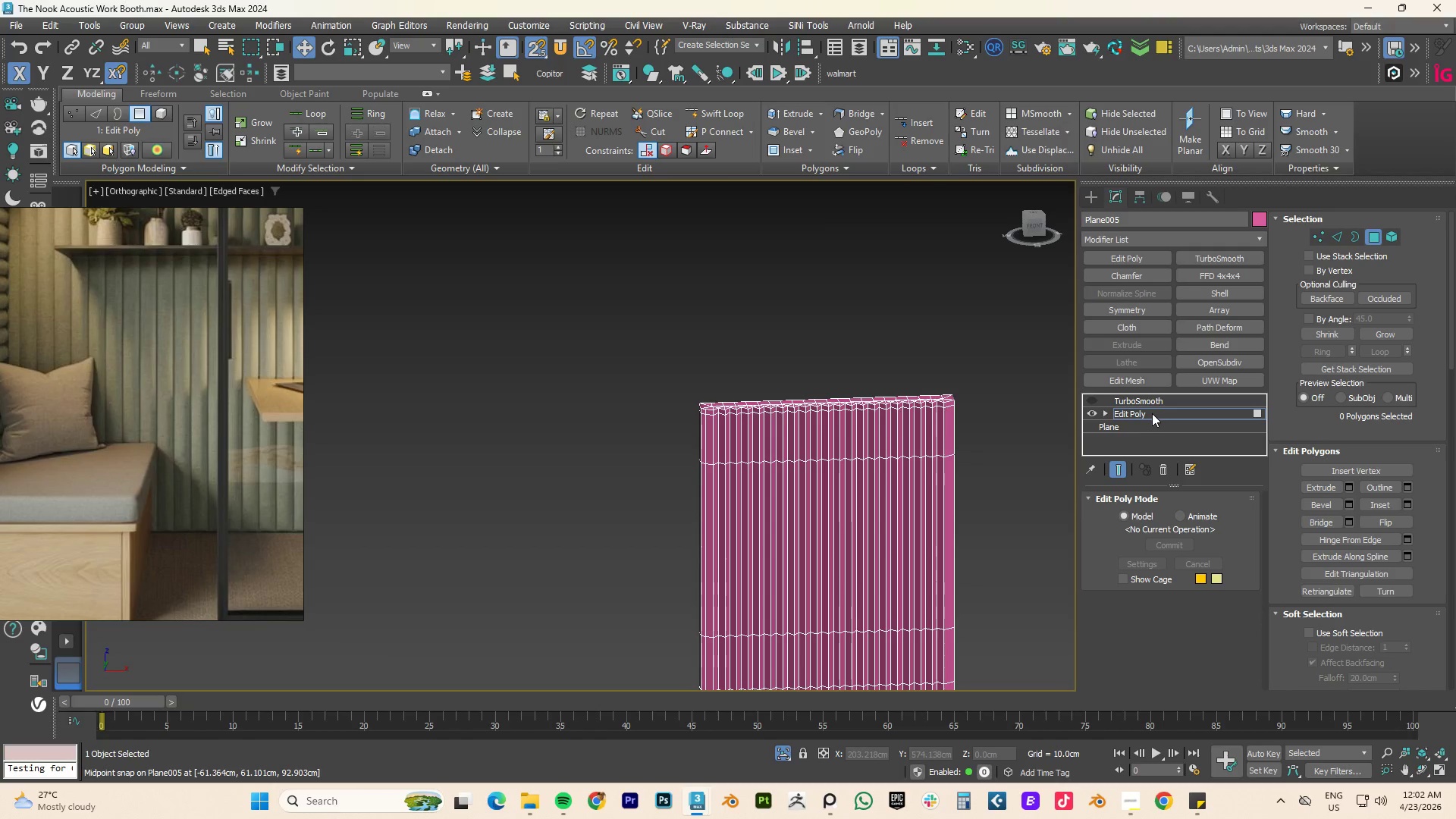 
scroll: coordinate [828, 482], scroll_direction: down, amount: 2.0
 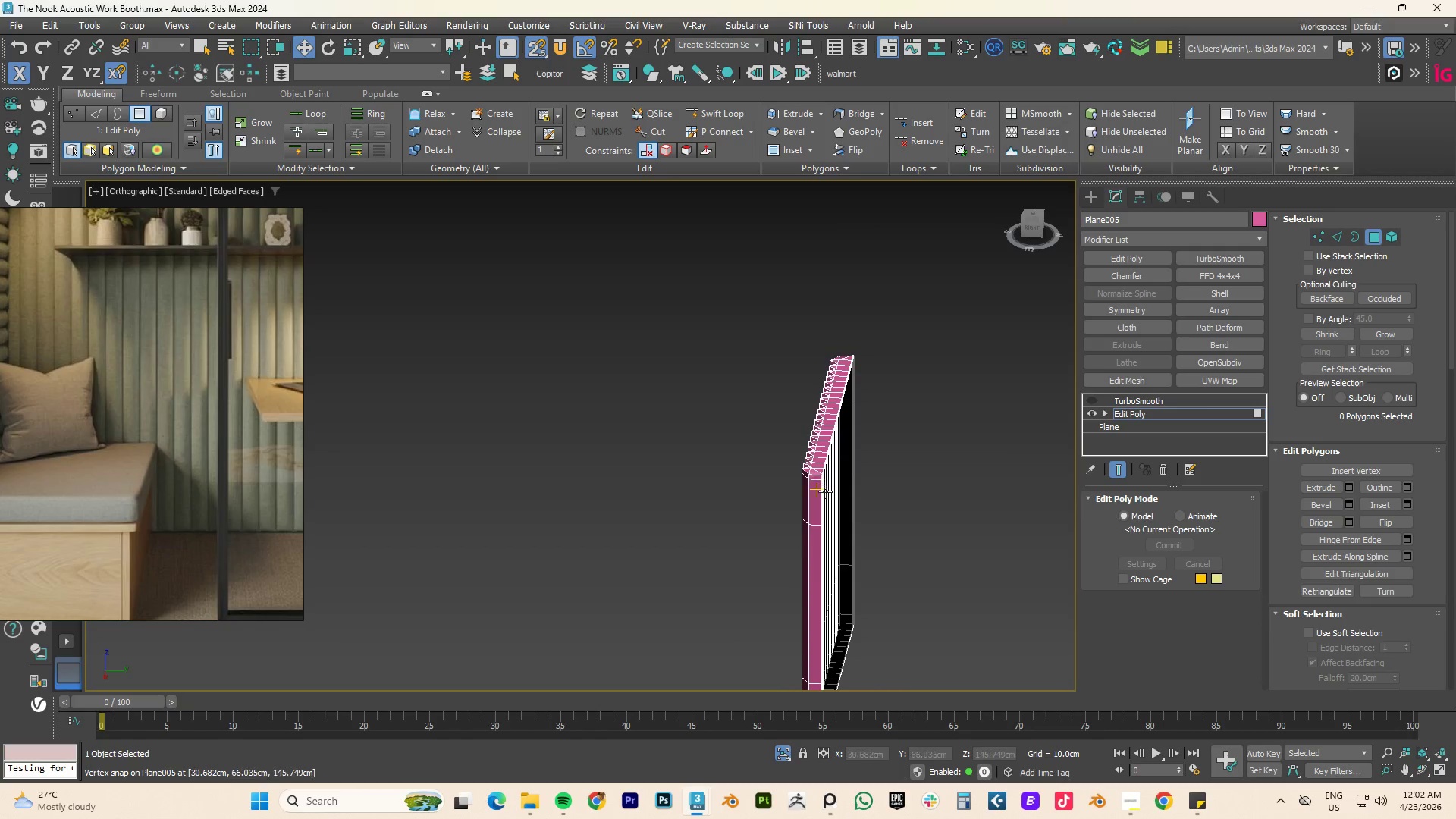 
left_click([1146, 415])
 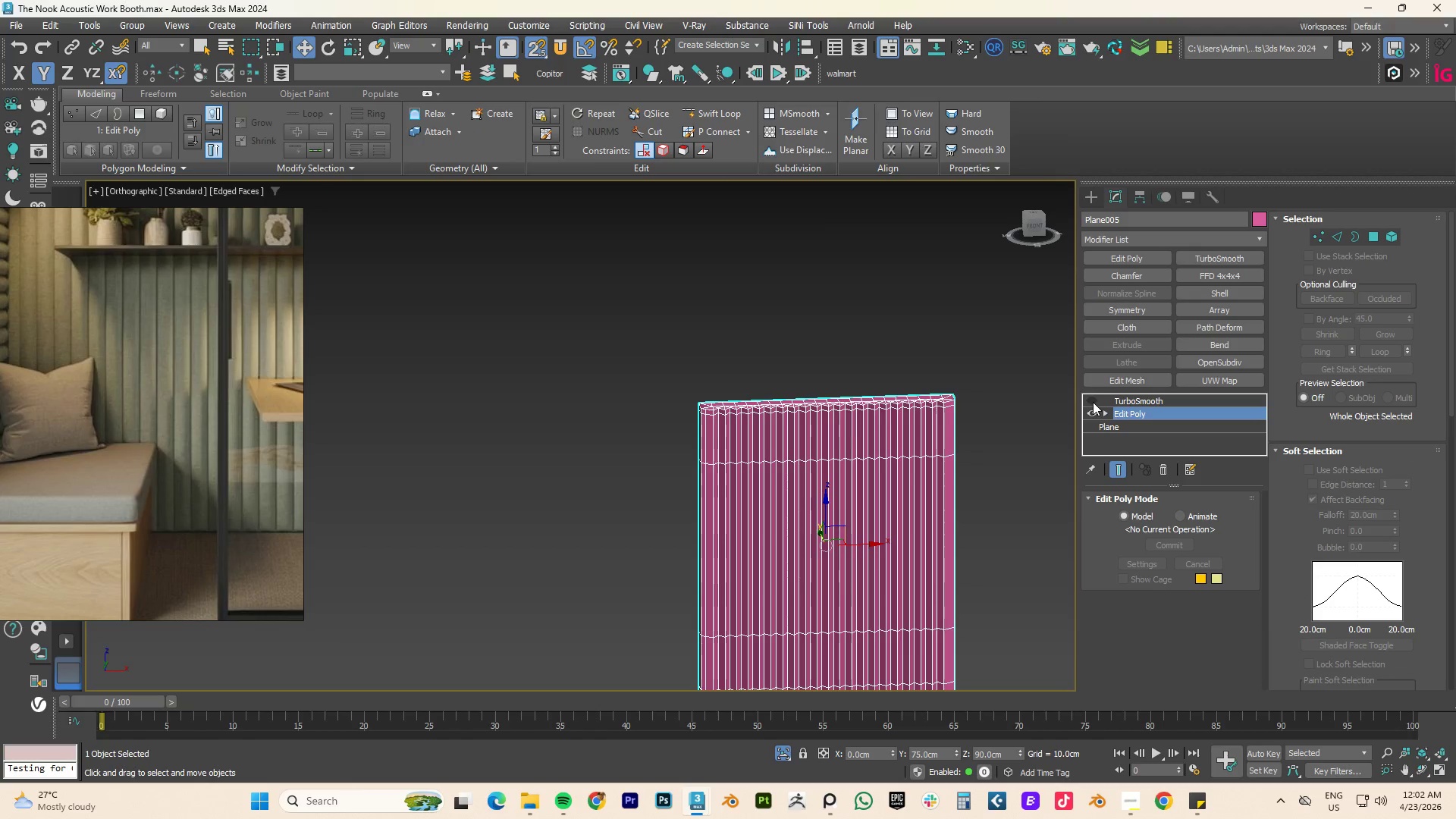 
left_click([1093, 402])
 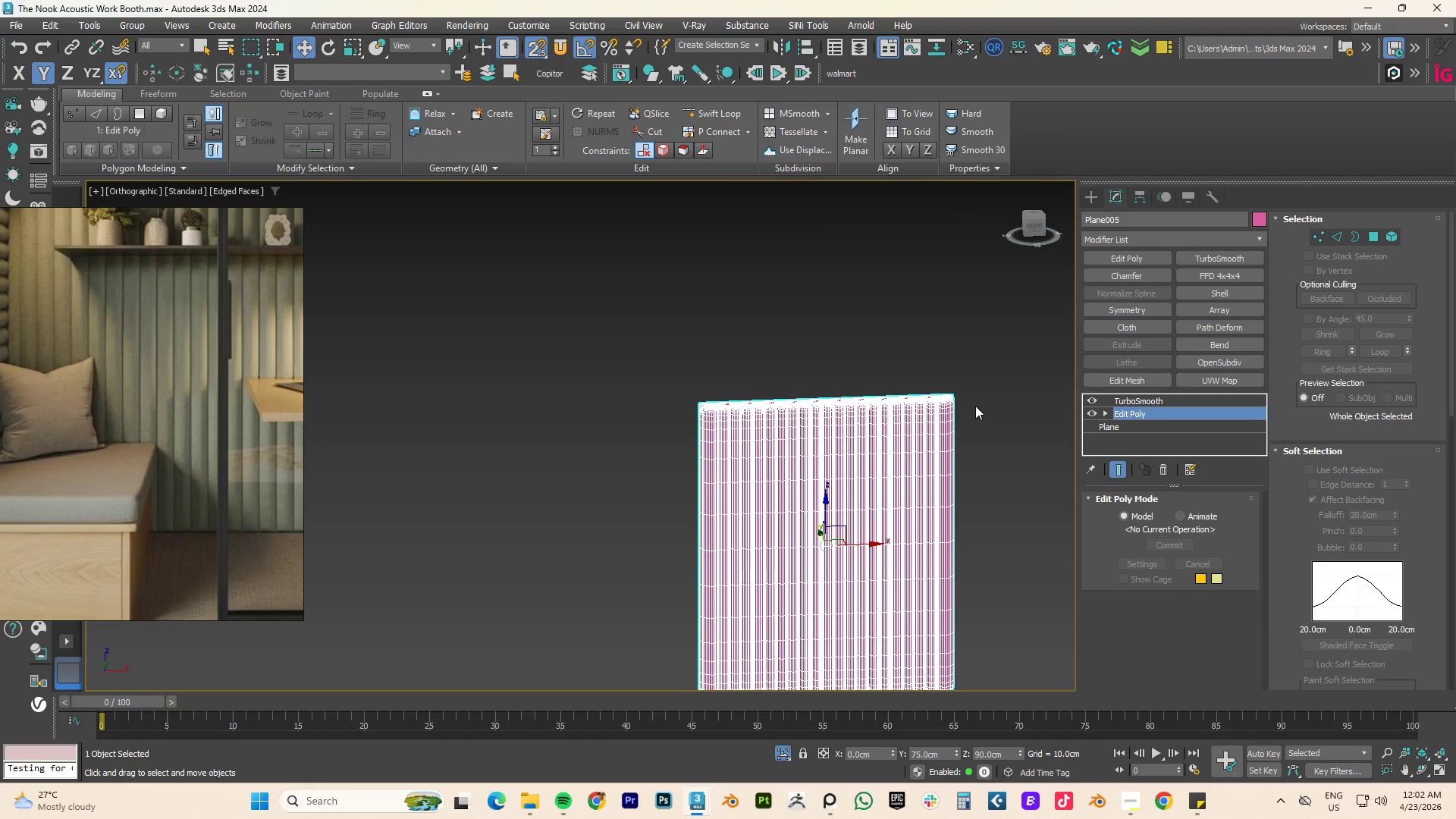 
key(F4)
 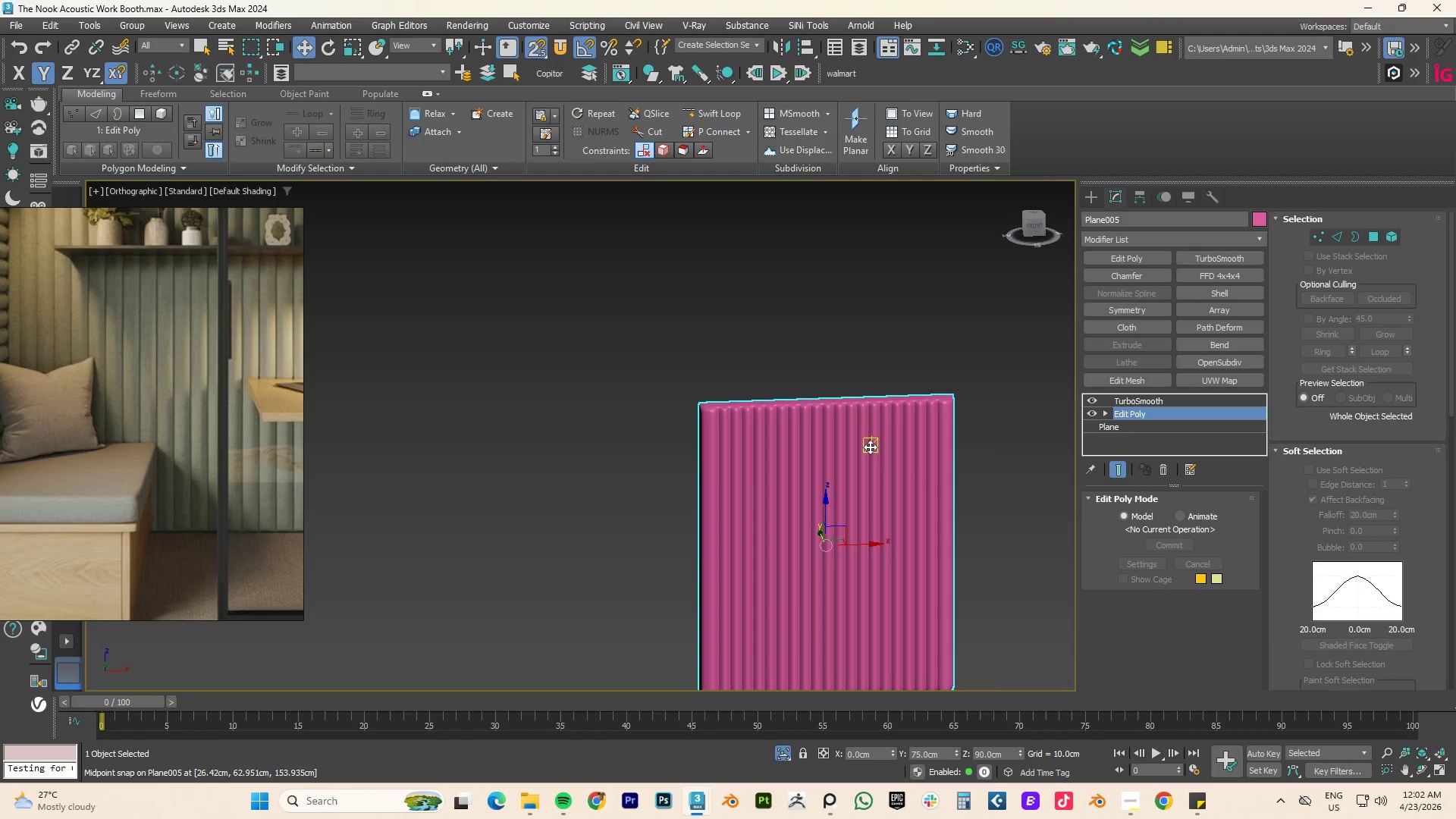 
scroll: coordinate [858, 421], scroll_direction: none, amount: 0.0
 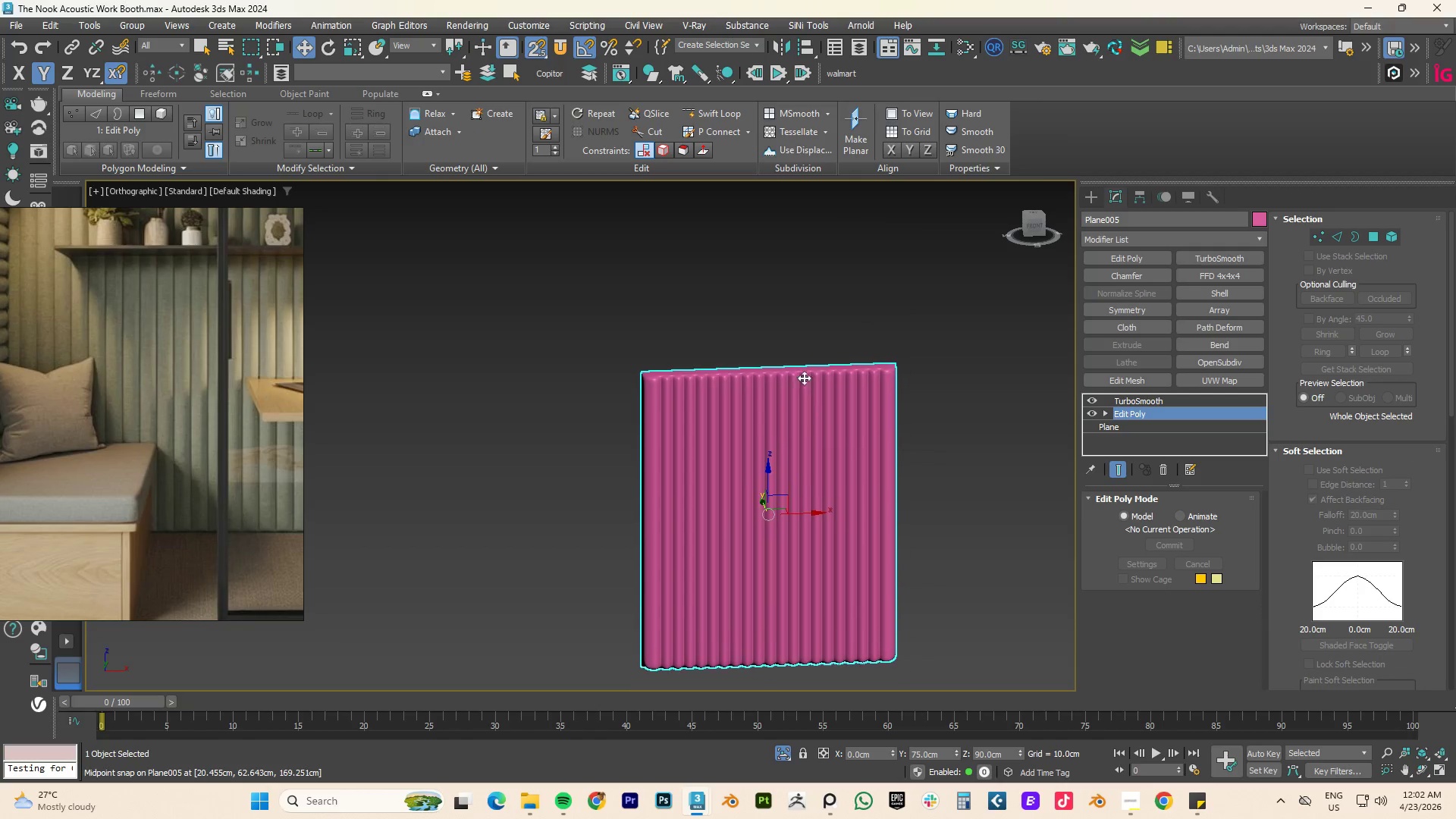 
type(fz)
 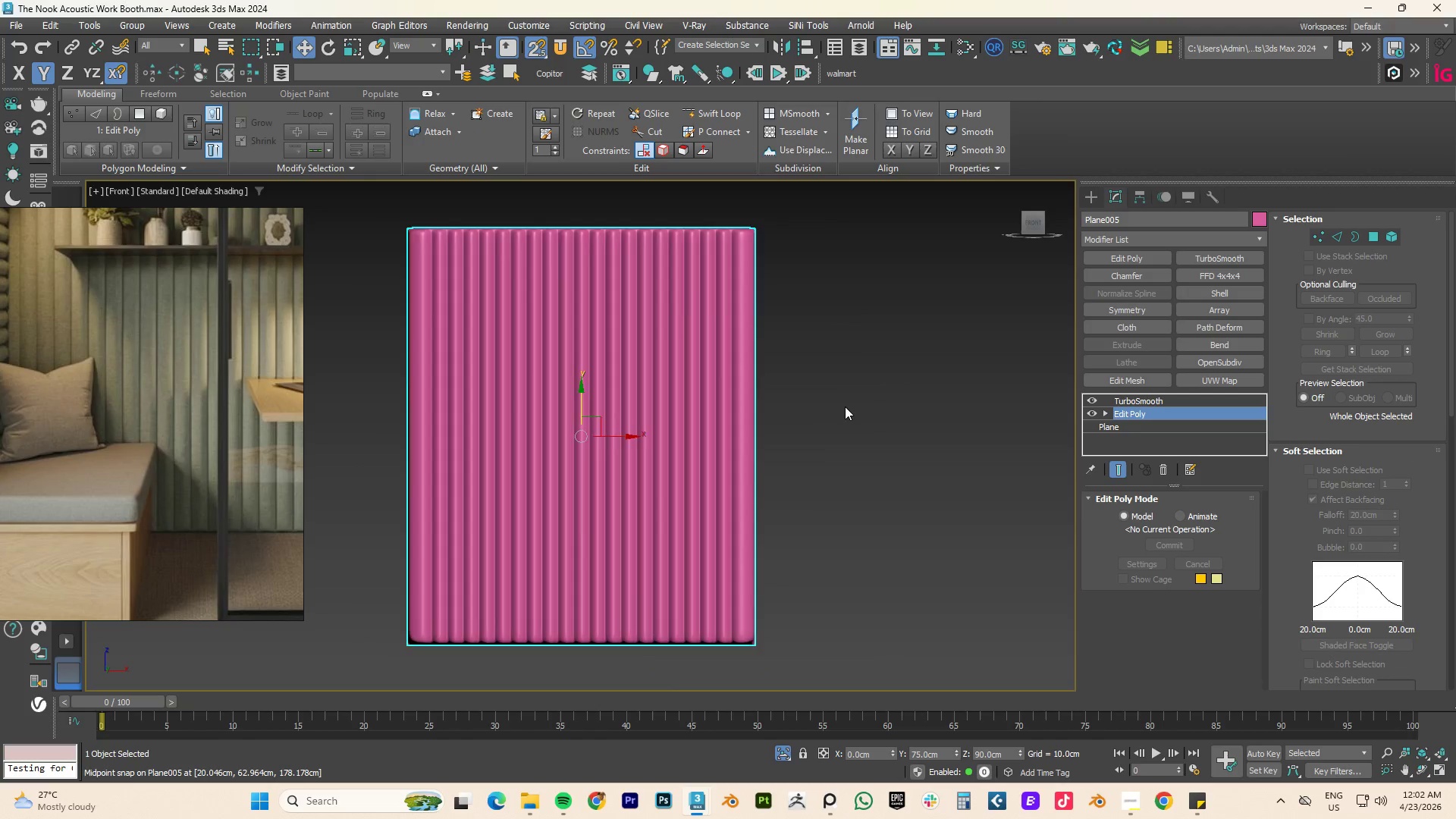 
scroll: coordinate [845, 407], scroll_direction: down, amount: 3.0
 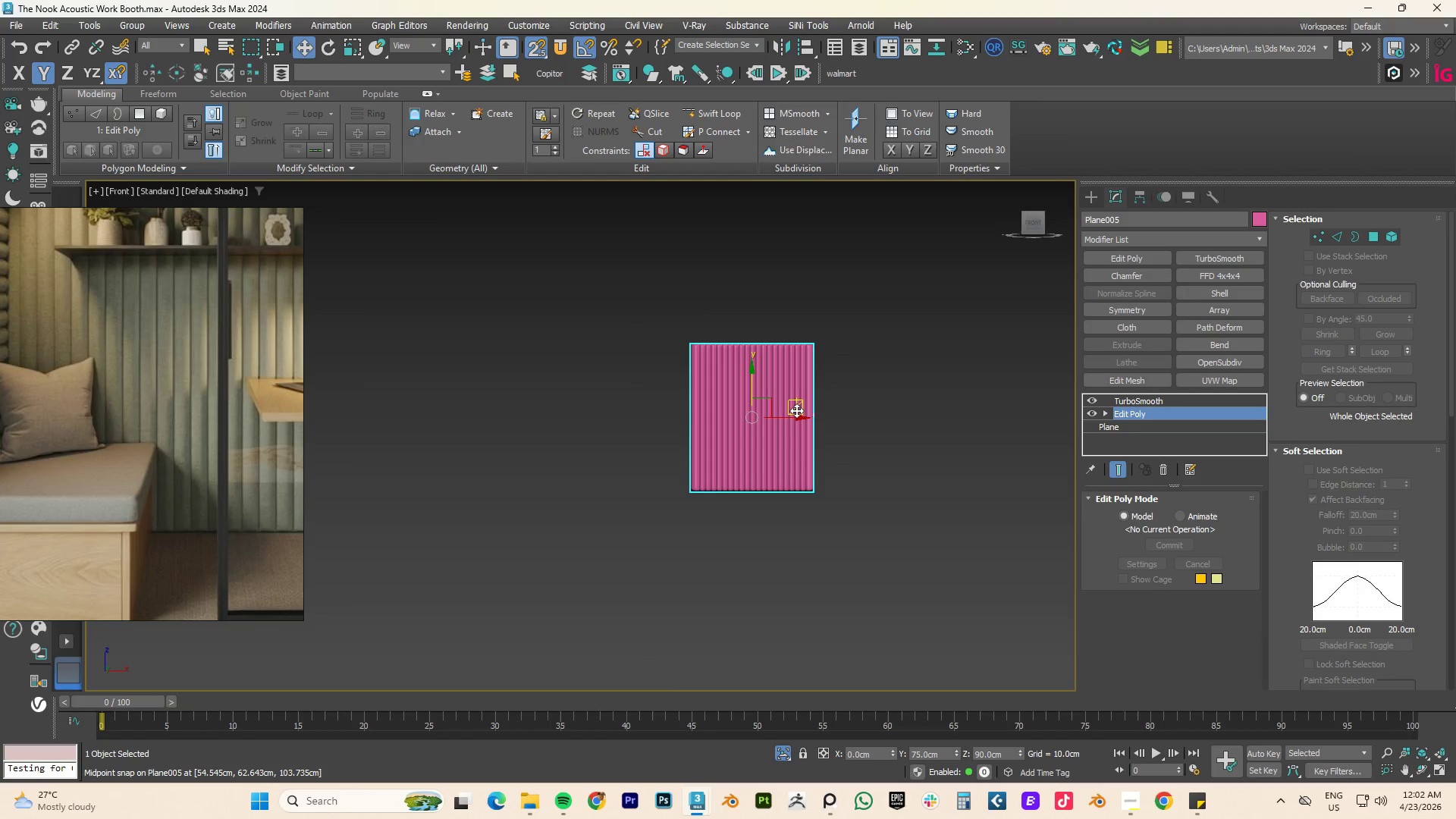 
scroll: coordinate [796, 410], scroll_direction: up, amount: 2.0
 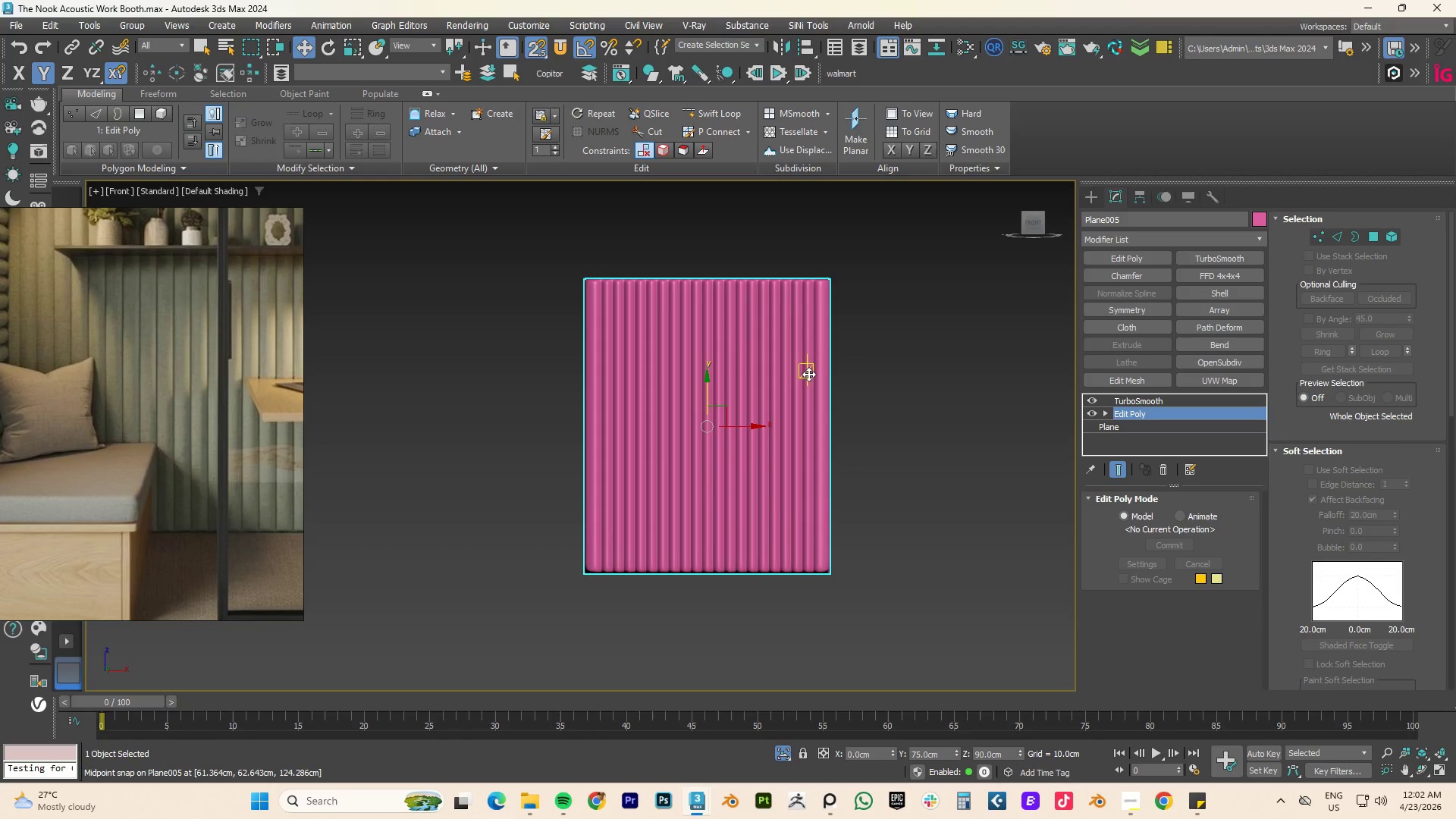 
wait(7.72)
 